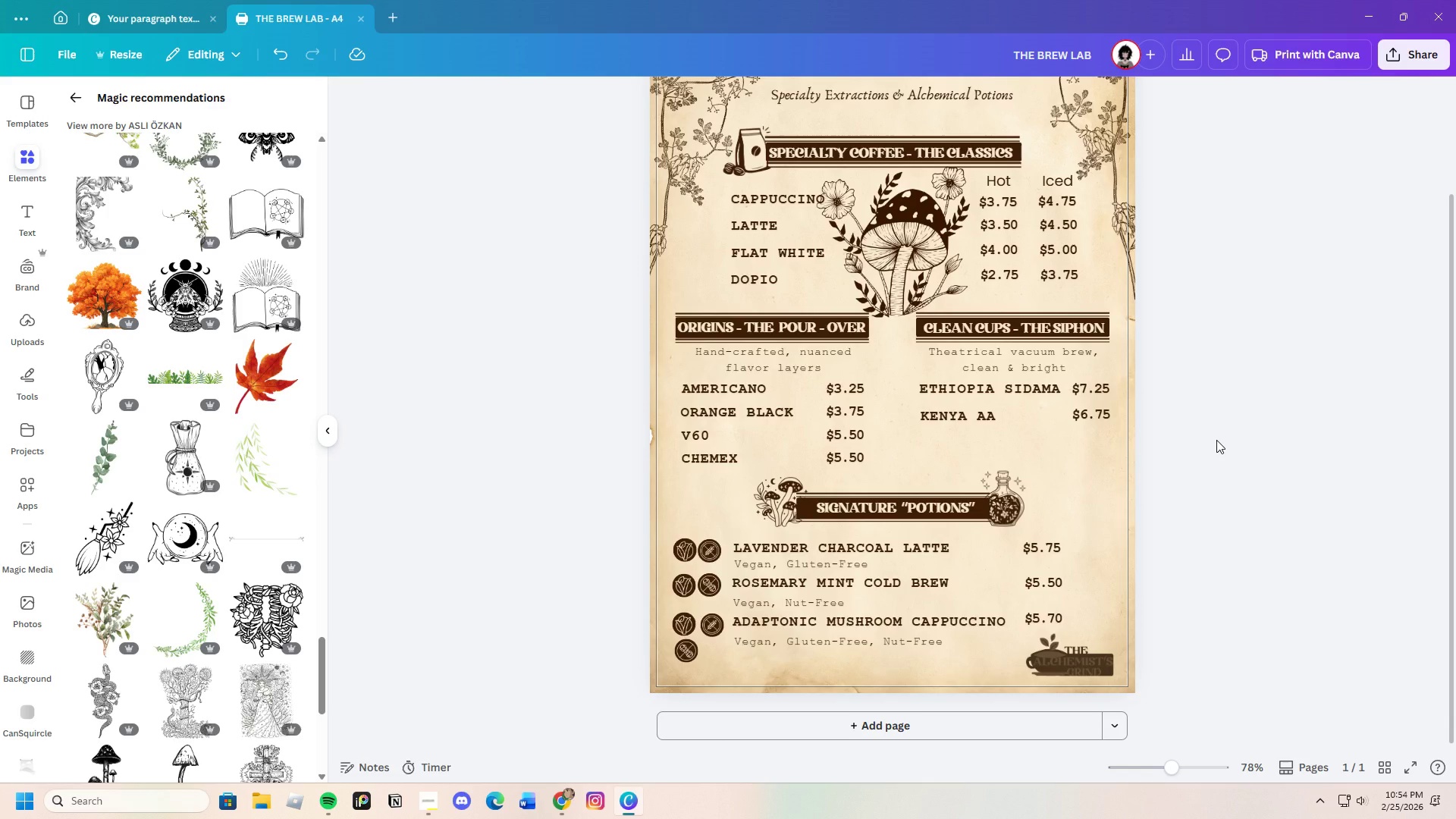 
scroll: coordinate [1216, 440], scroll_direction: up, amount: 2.0
 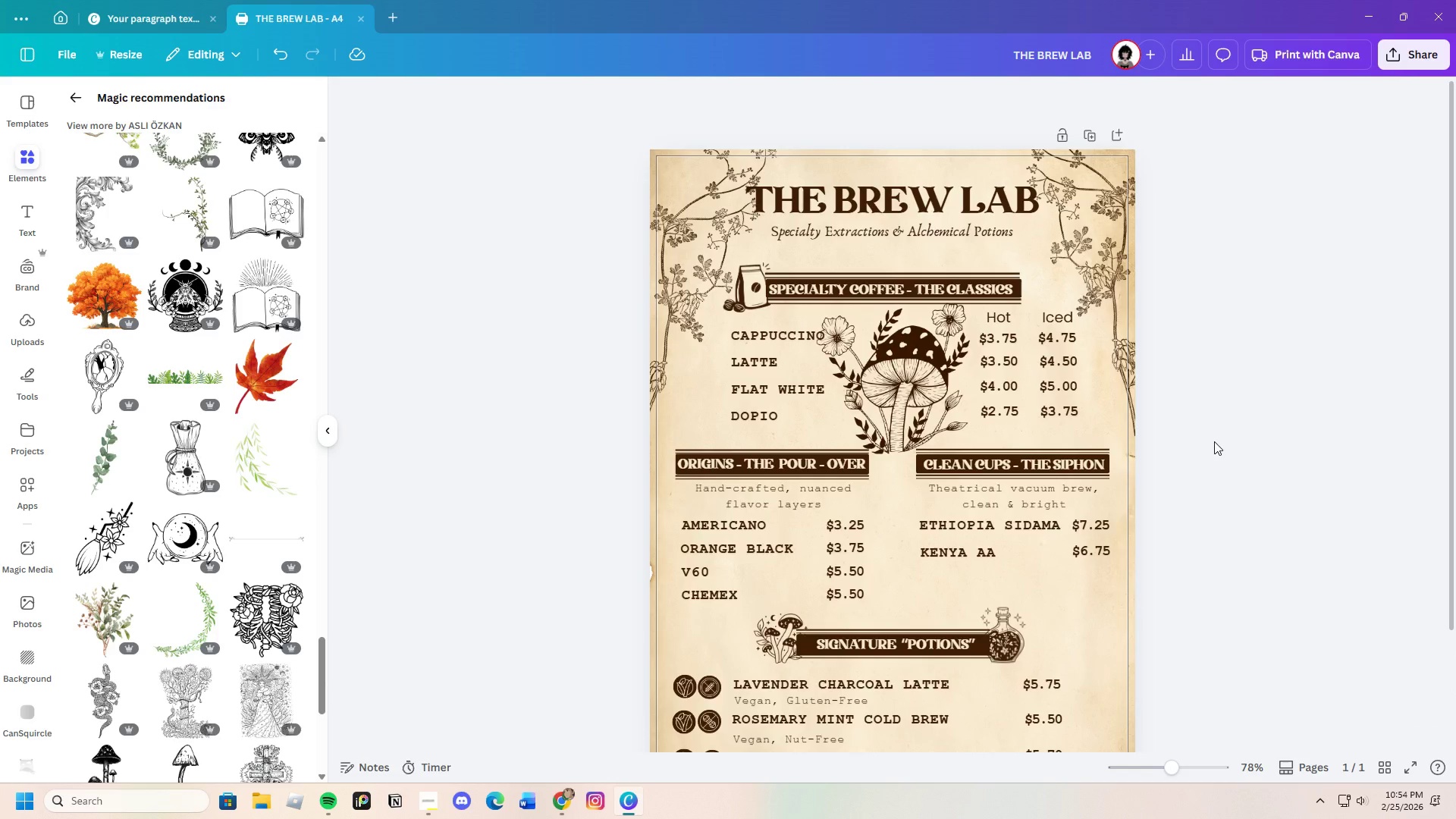 
scroll: coordinate [1214, 441], scroll_direction: down, amount: 2.0
 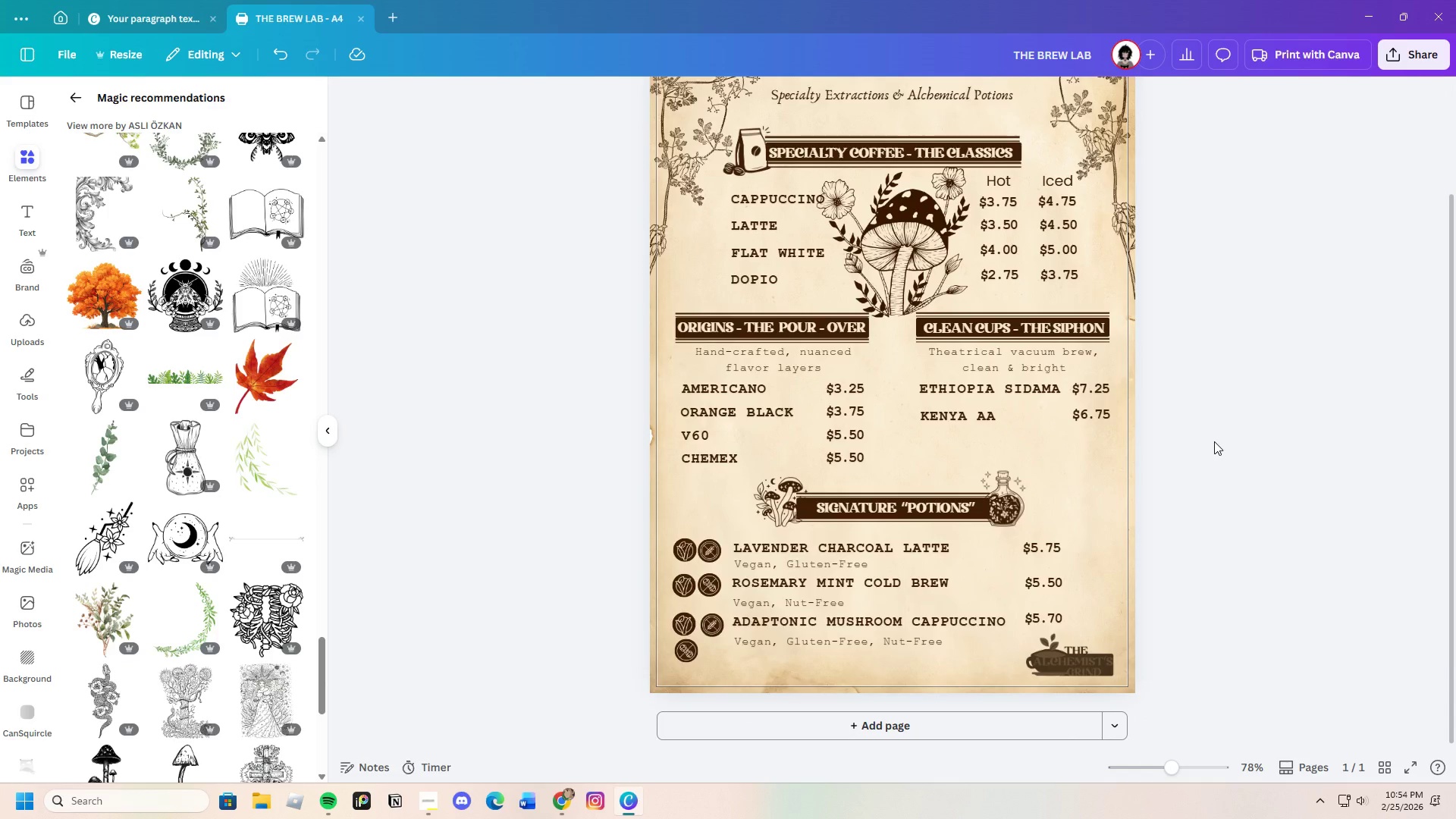 
scroll: coordinate [1214, 441], scroll_direction: up, amount: 1.0
 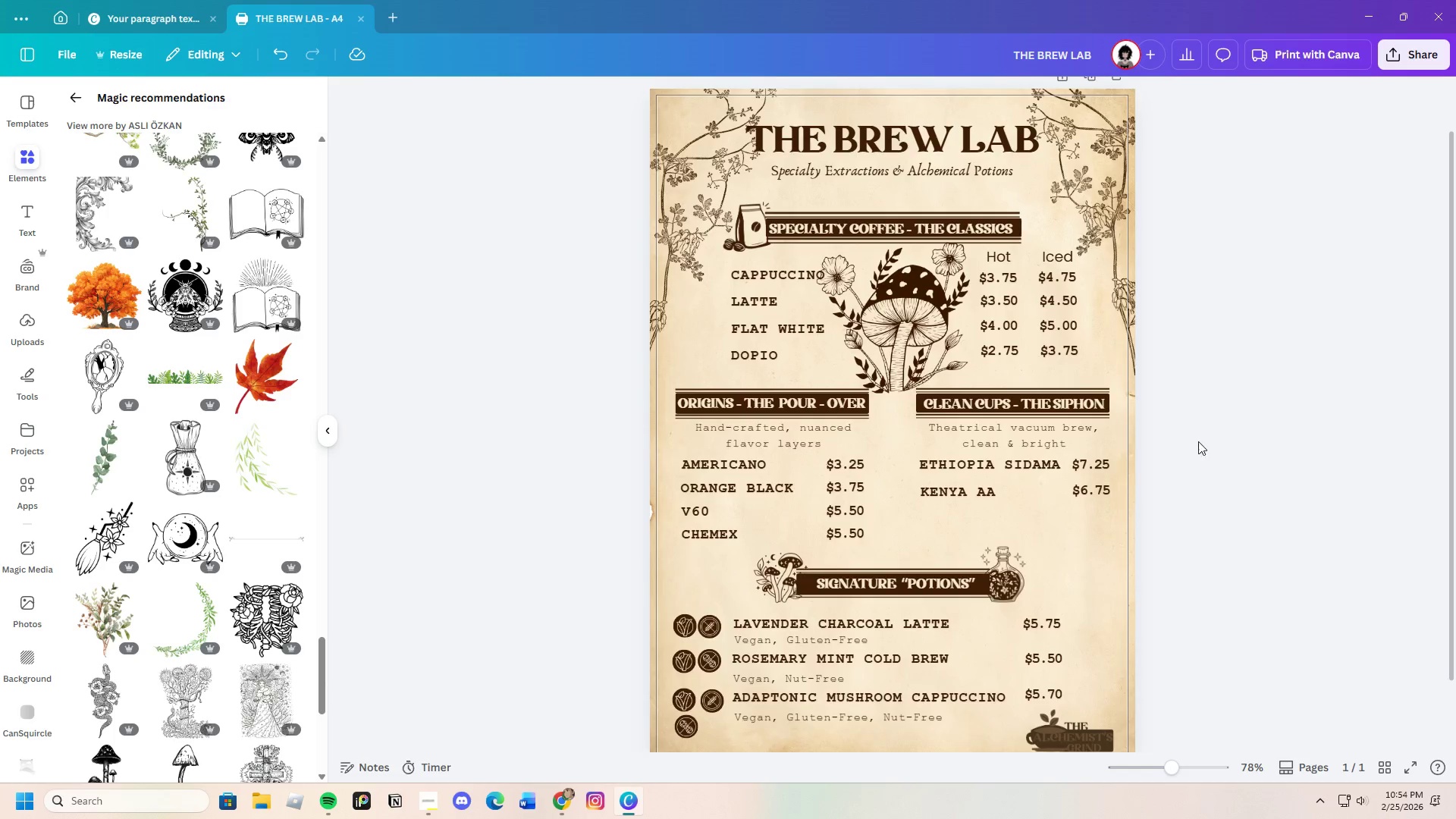 
left_click_drag(start_coordinate=[890, 309], to_coordinate=[1027, 654])
 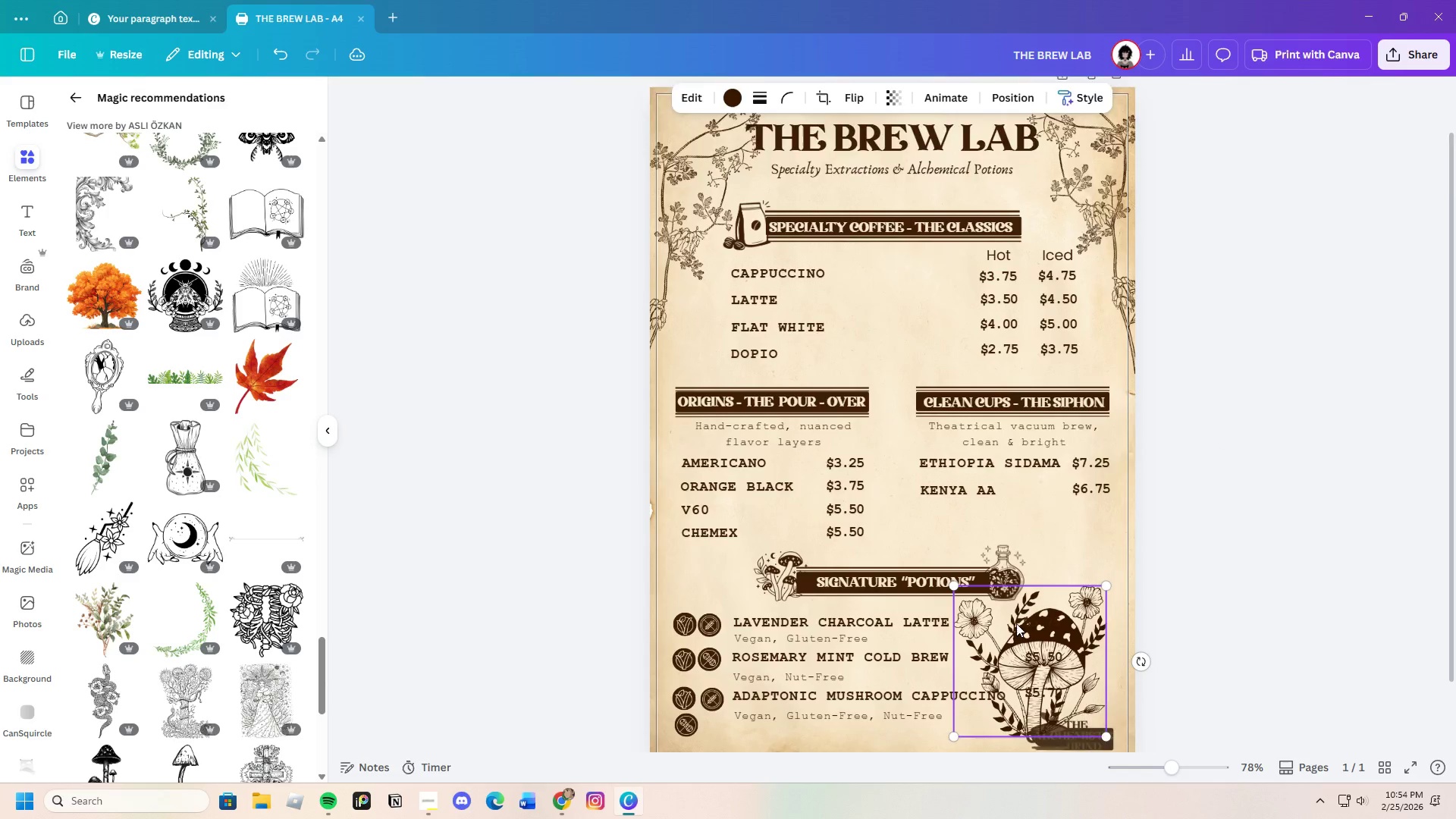 
scroll: coordinate [1017, 625], scroll_direction: down, amount: 2.0
 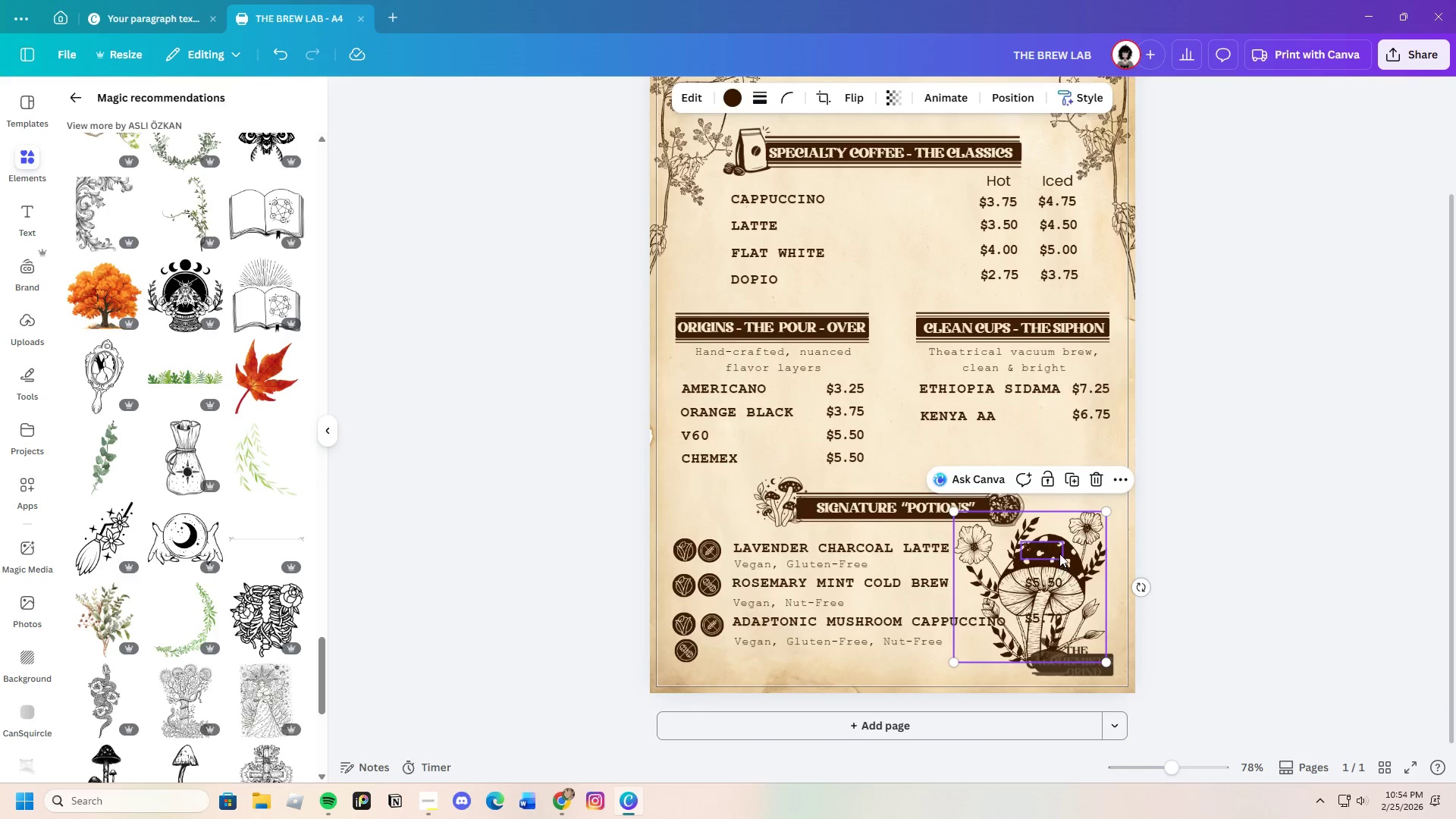 
left_click_drag(start_coordinate=[1061, 548], to_coordinate=[1114, 540])
 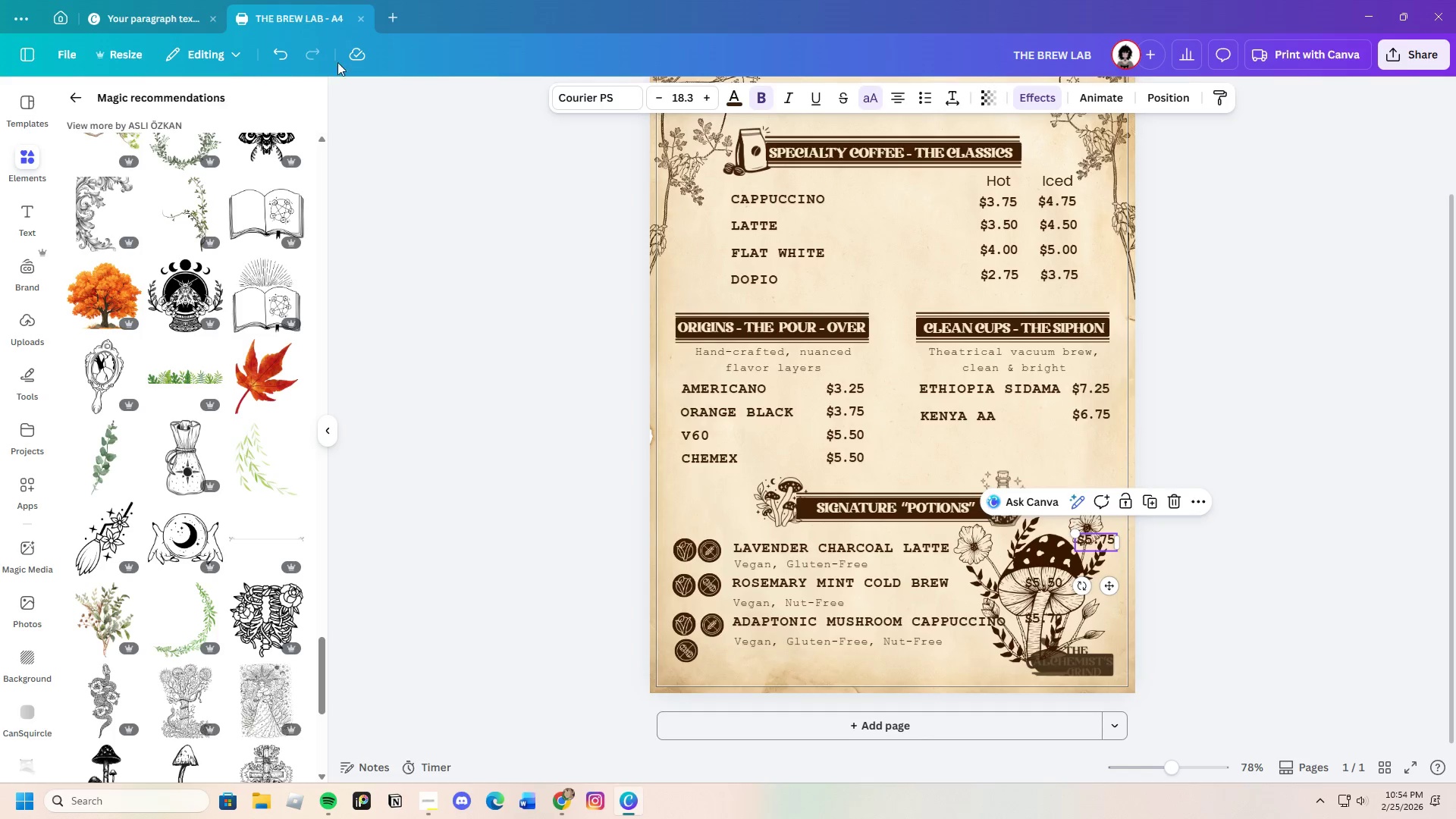 
left_click([281, 53])
 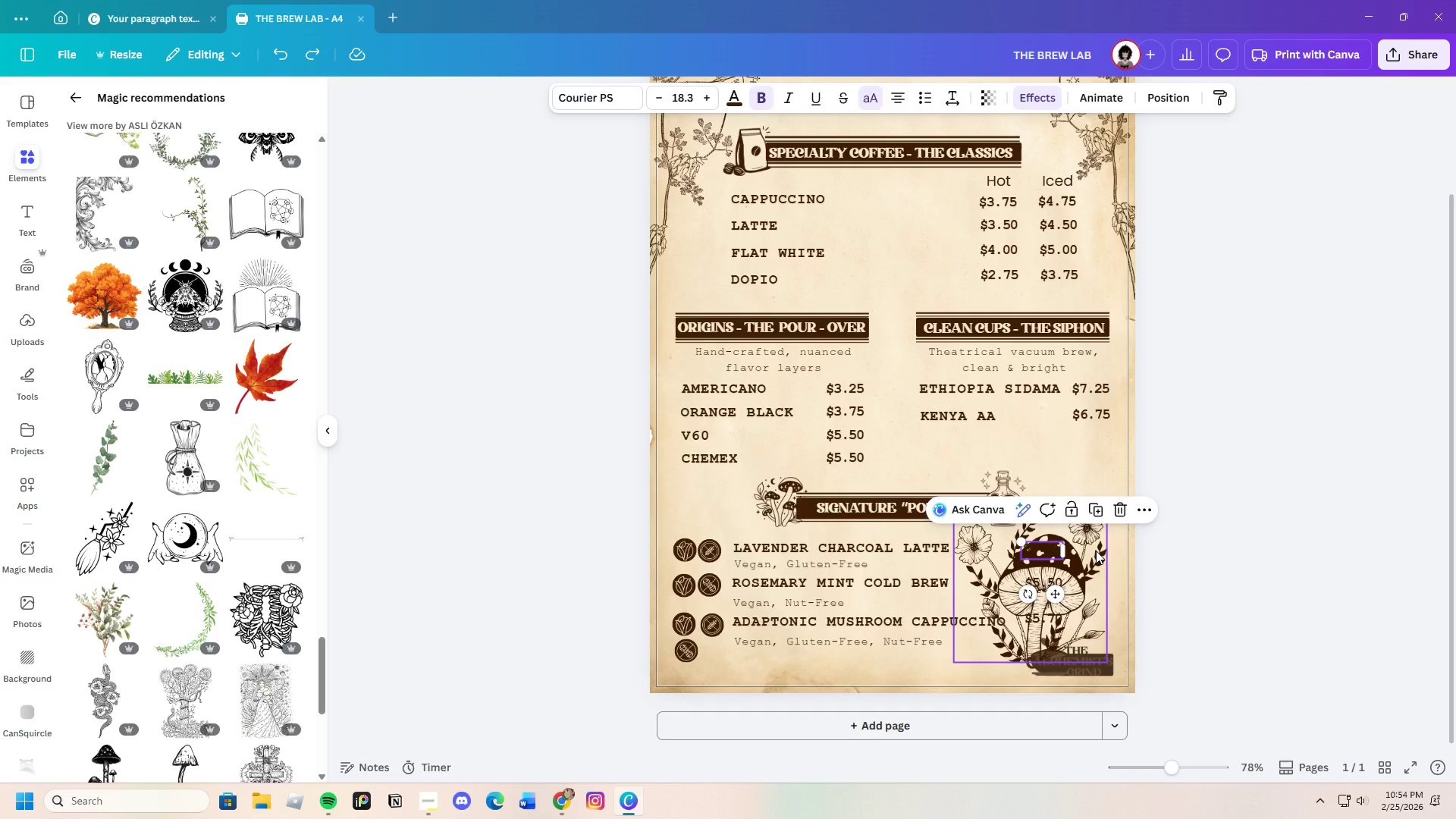 
left_click([1096, 551])
 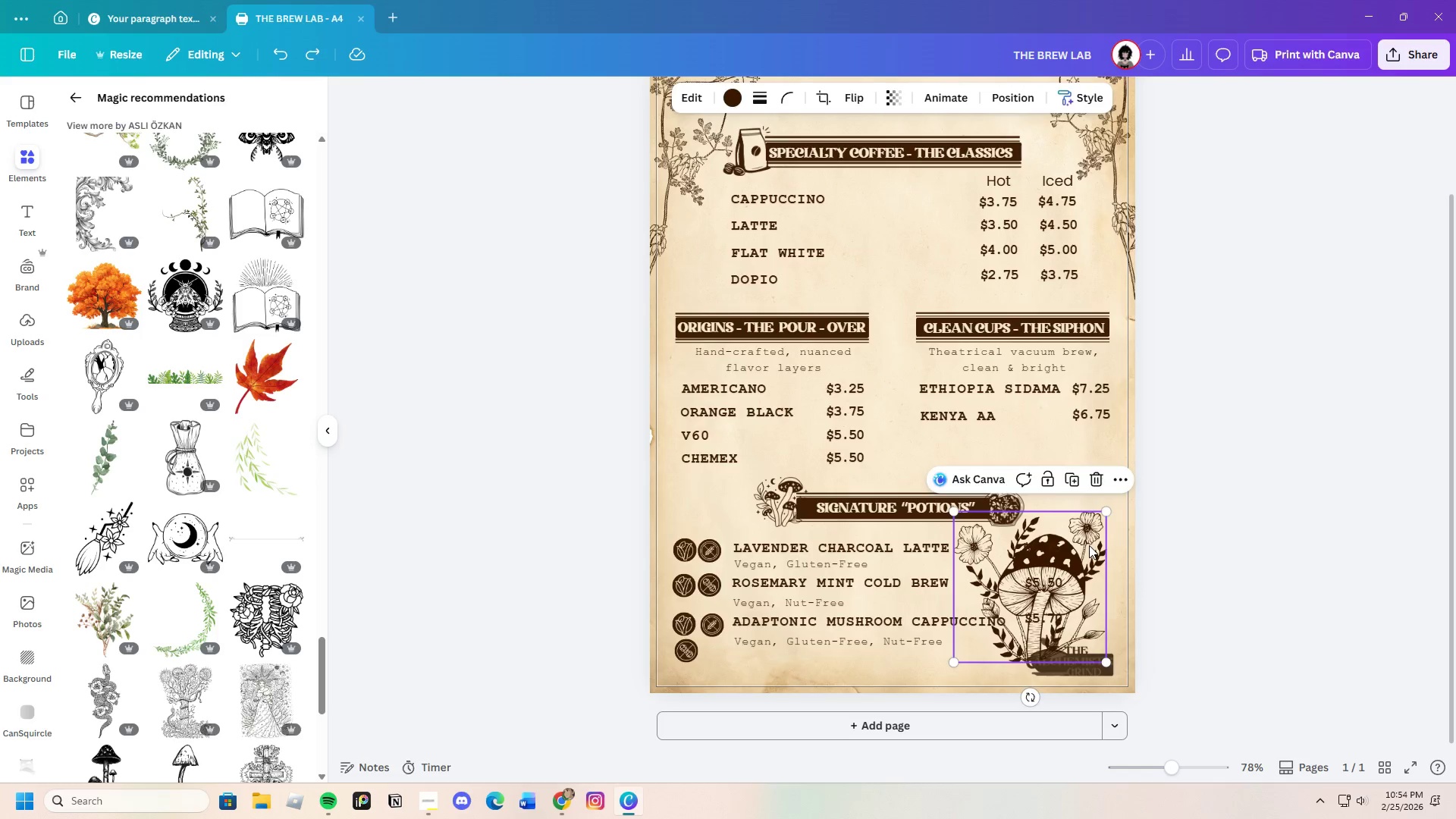 
left_click_drag(start_coordinate=[1089, 545], to_coordinate=[1178, 500])
 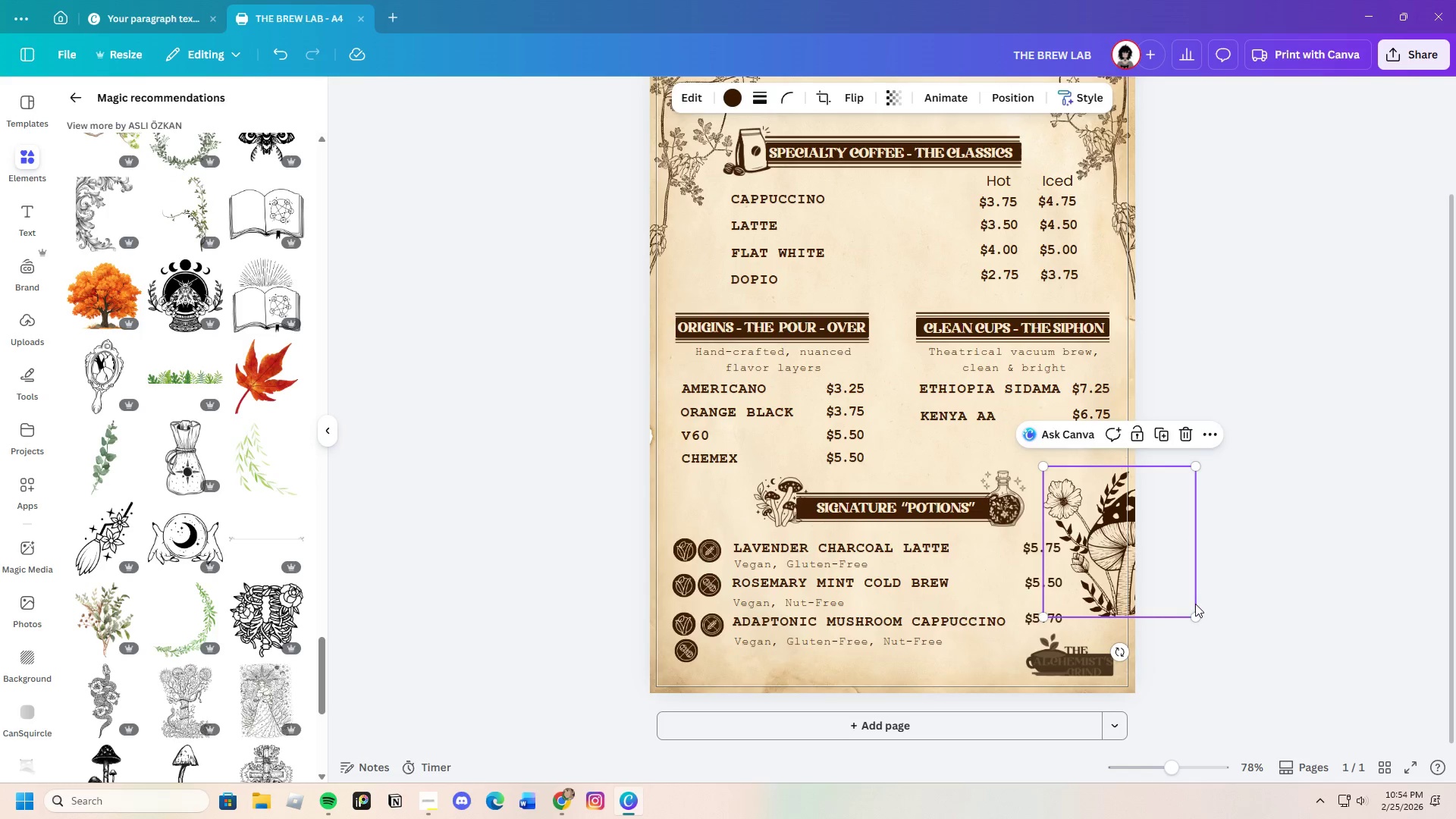 
left_click_drag(start_coordinate=[1195, 612], to_coordinate=[1244, 686])
 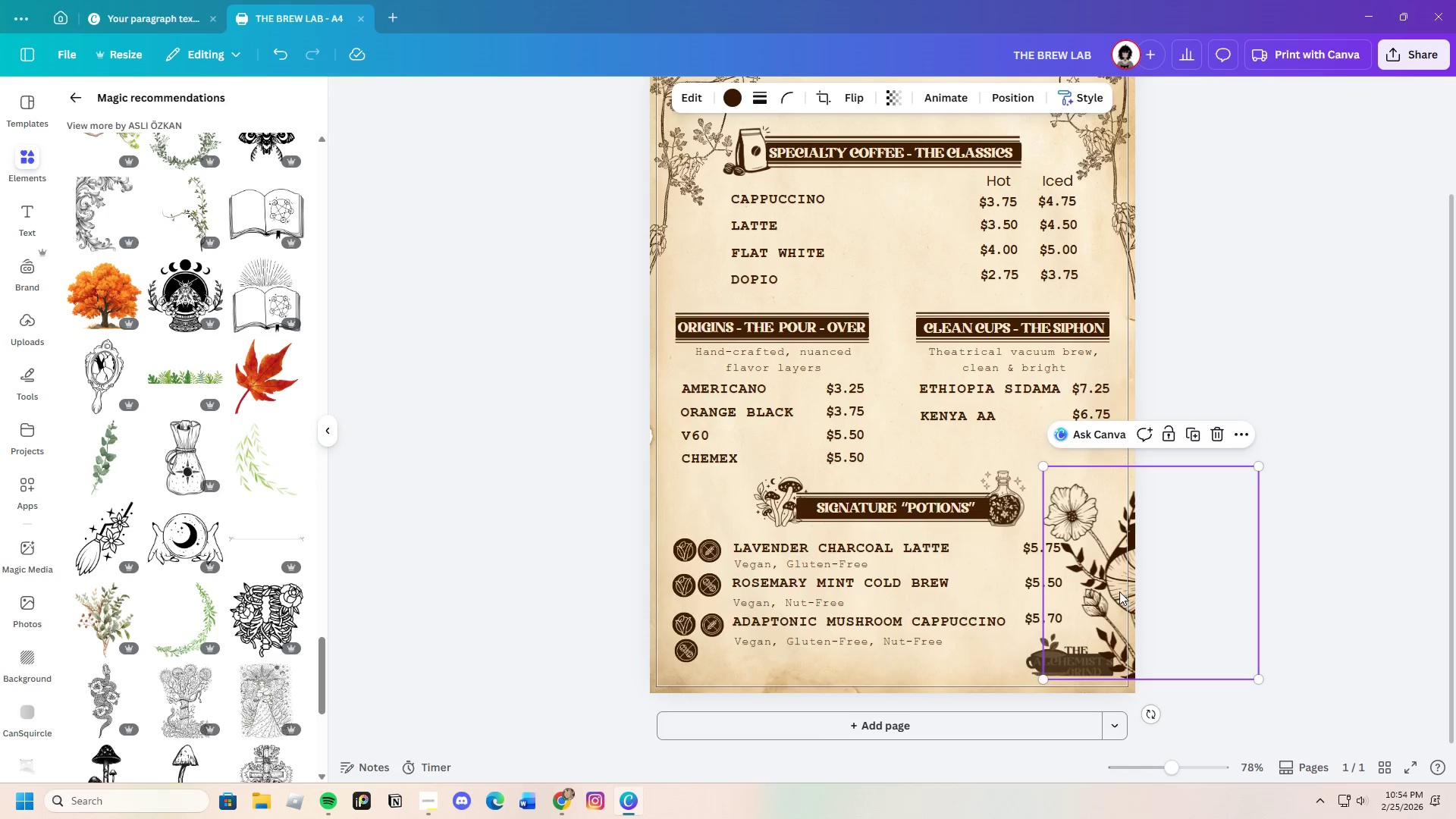 
left_click_drag(start_coordinate=[1120, 592], to_coordinate=[1106, 562])
 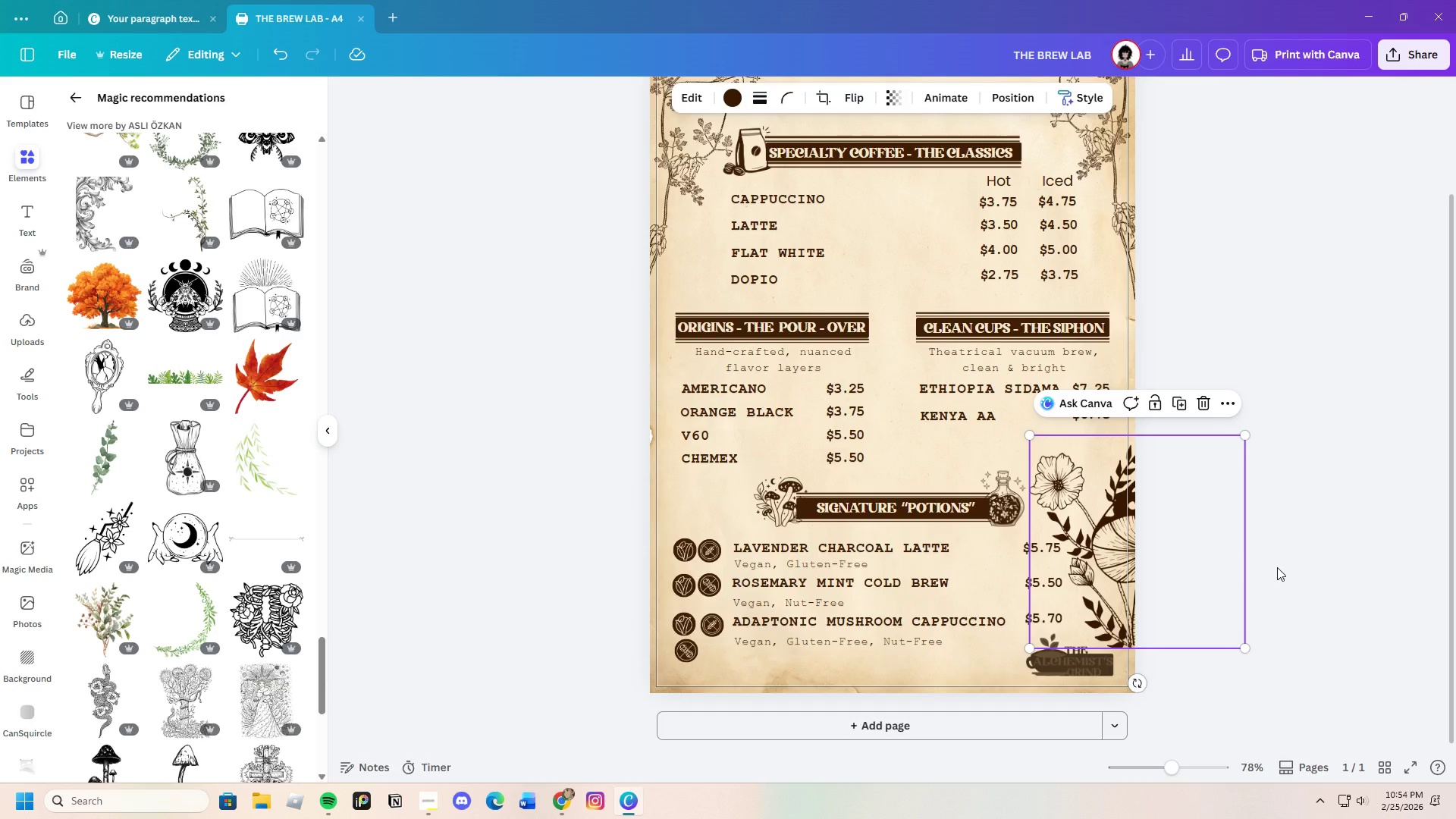 
left_click([1282, 567])
 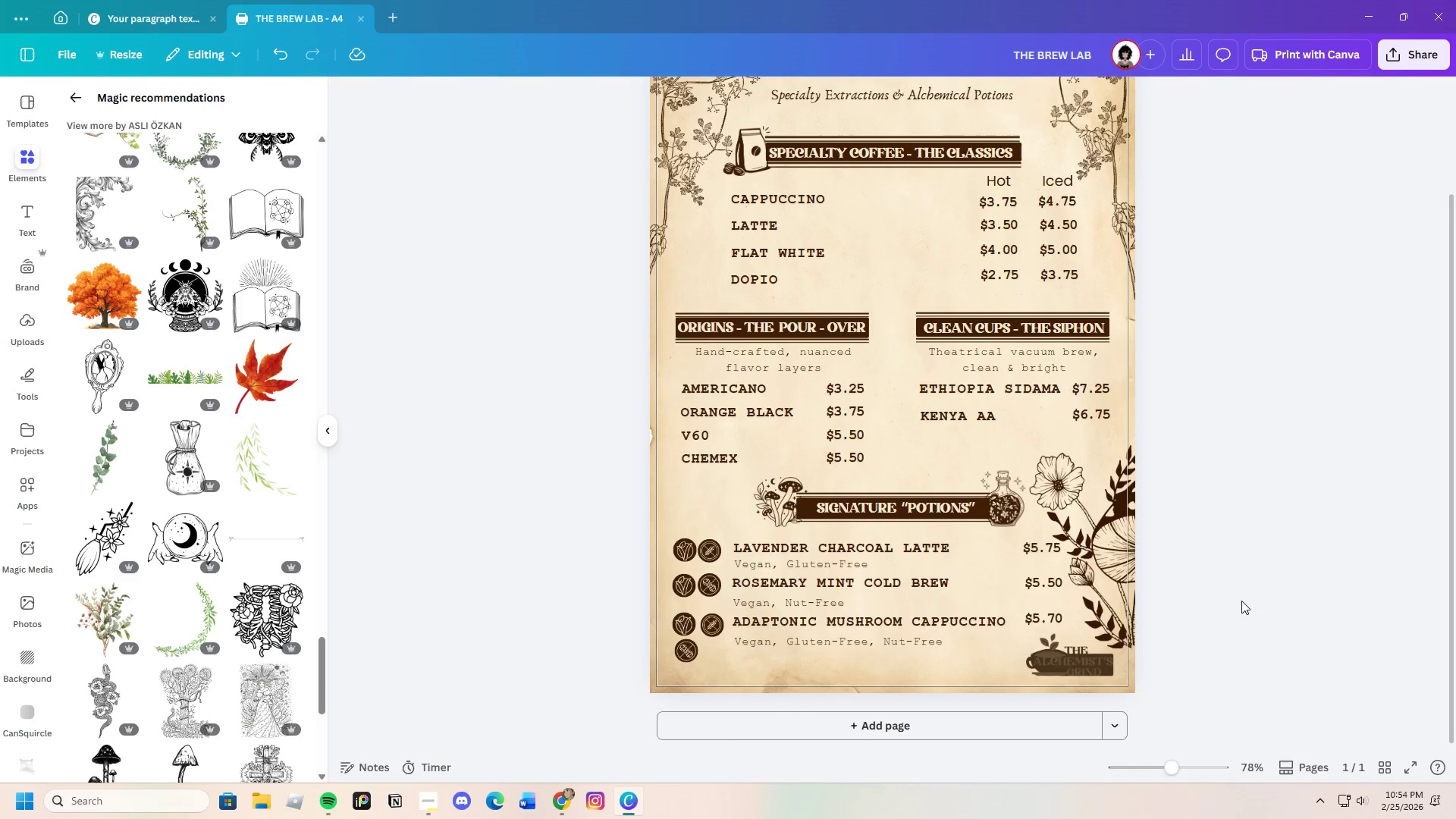 
scroll: coordinate [1241, 604], scroll_direction: up, amount: 1.0
 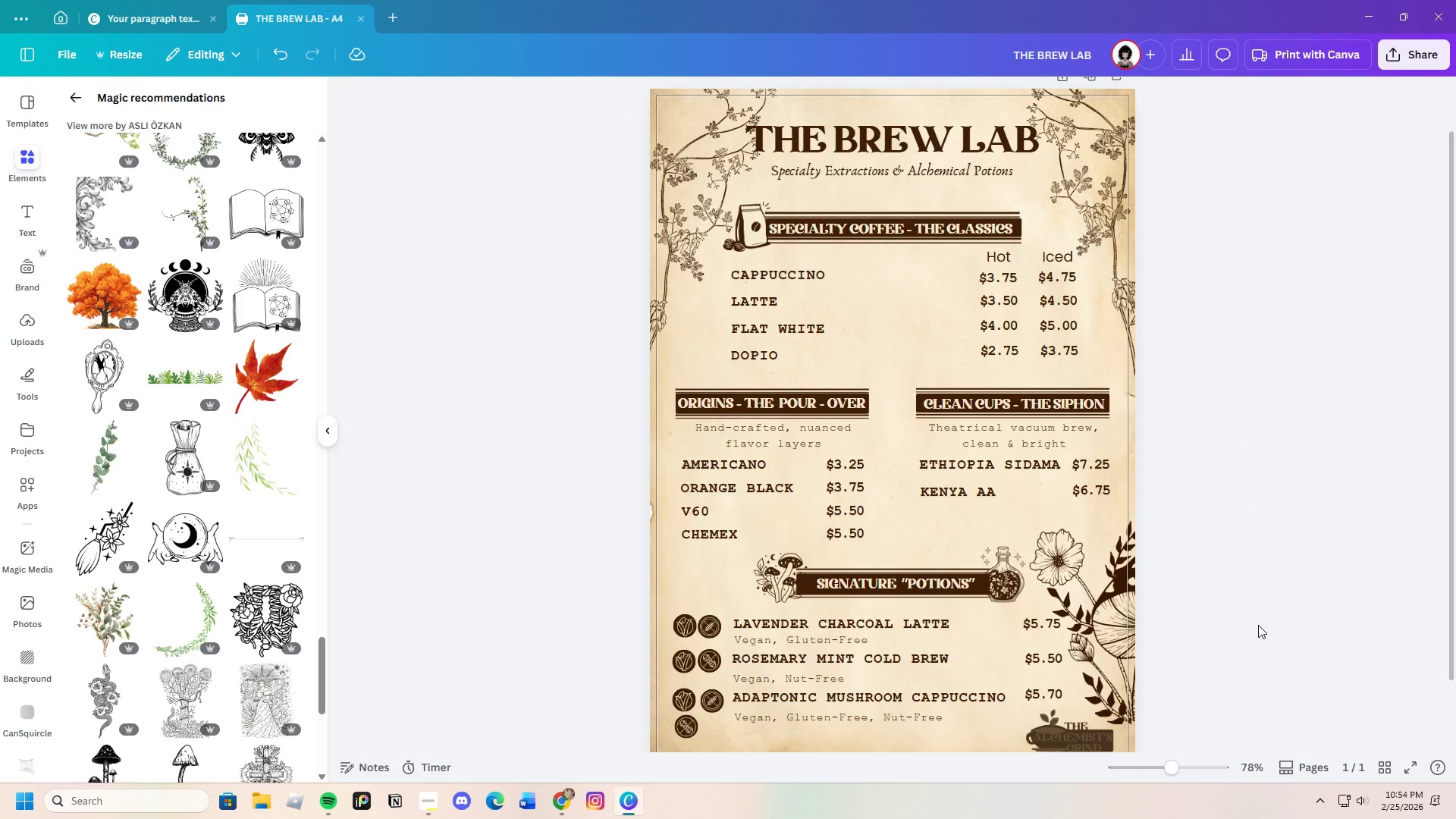 
scroll: coordinate [1257, 625], scroll_direction: down, amount: 1.0
 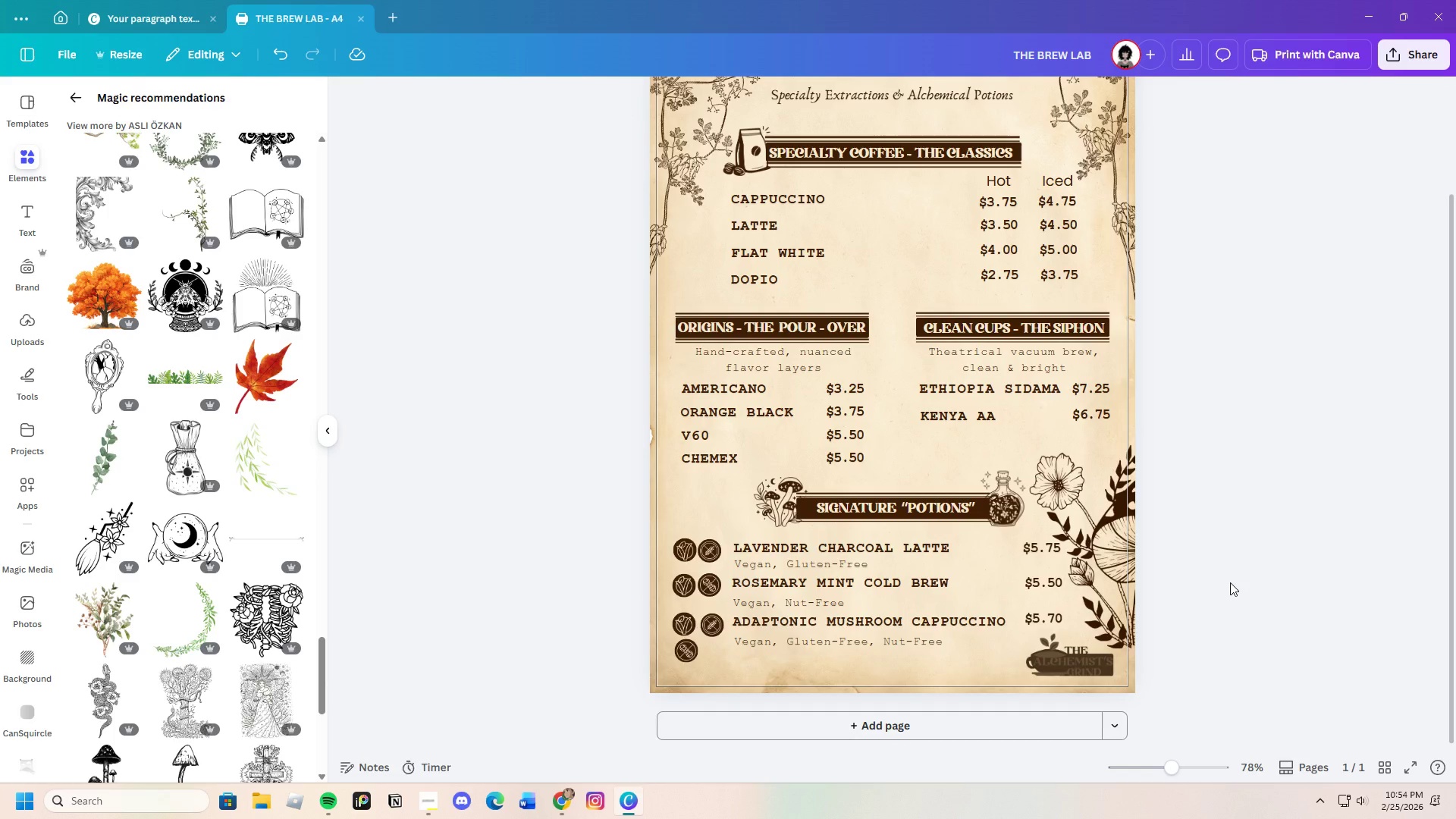 
scroll: coordinate [1237, 562], scroll_direction: up, amount: 2.0
 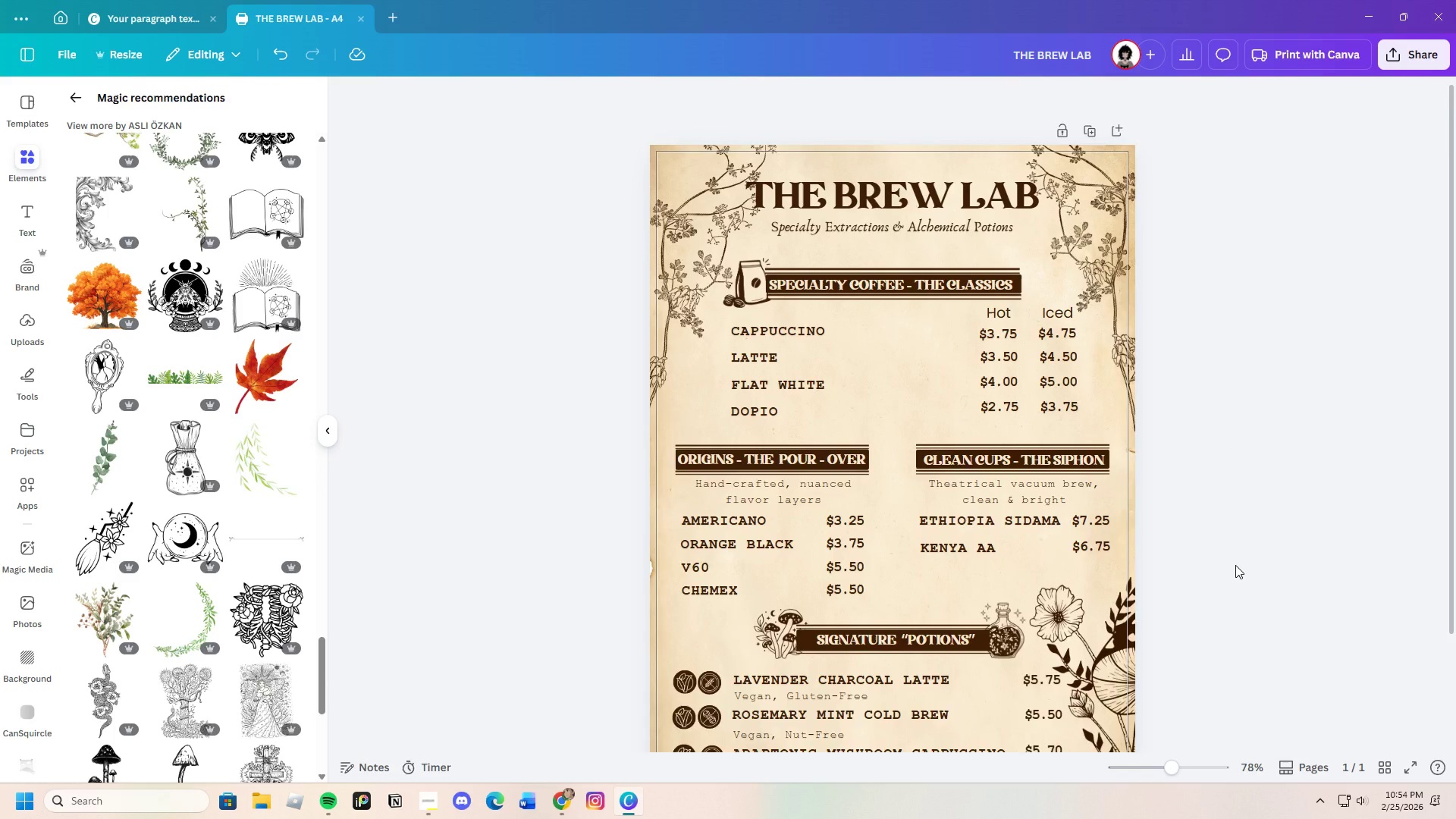 
scroll: coordinate [1235, 565], scroll_direction: down, amount: 2.0
 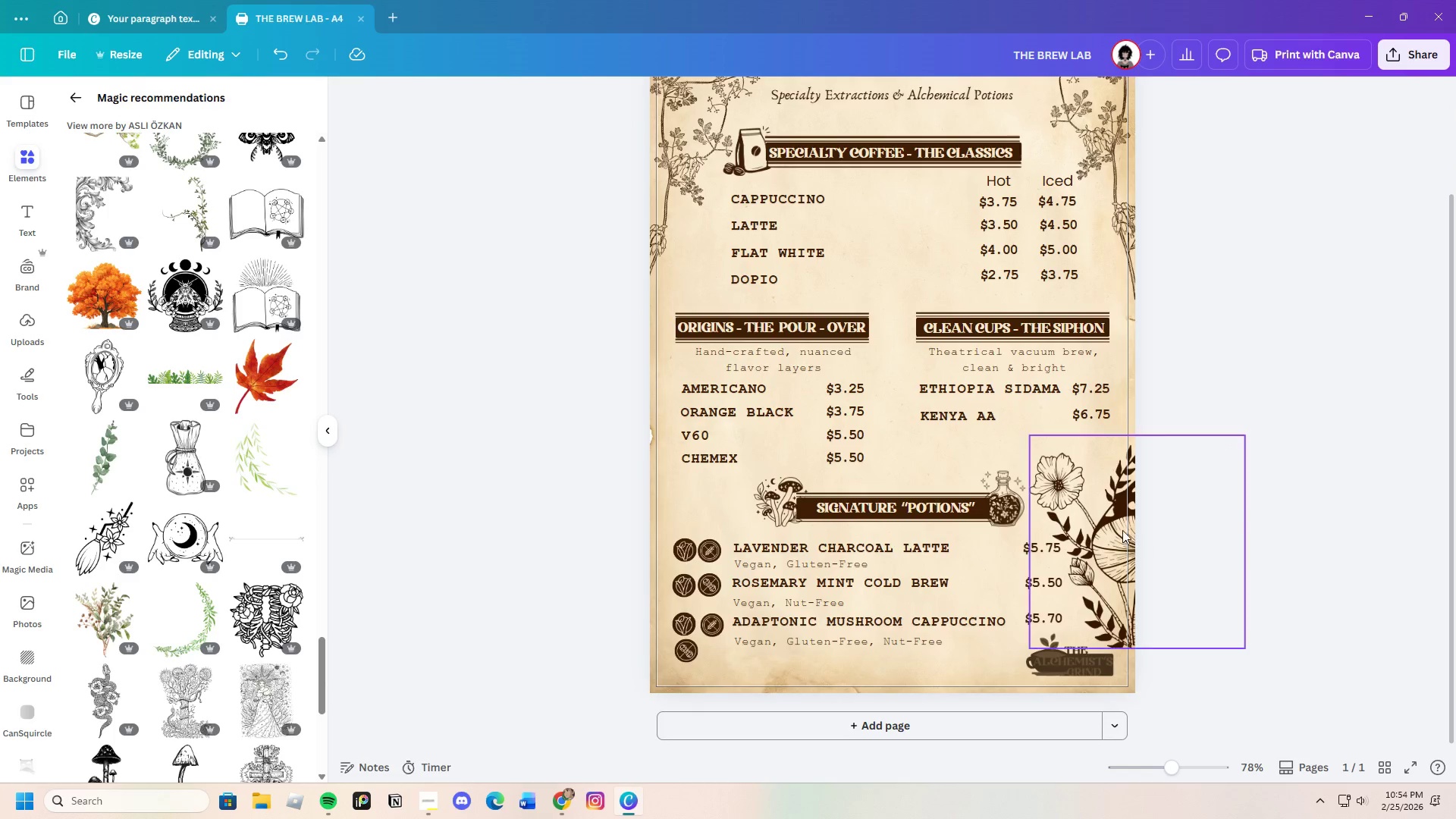 
left_click([1122, 530])
 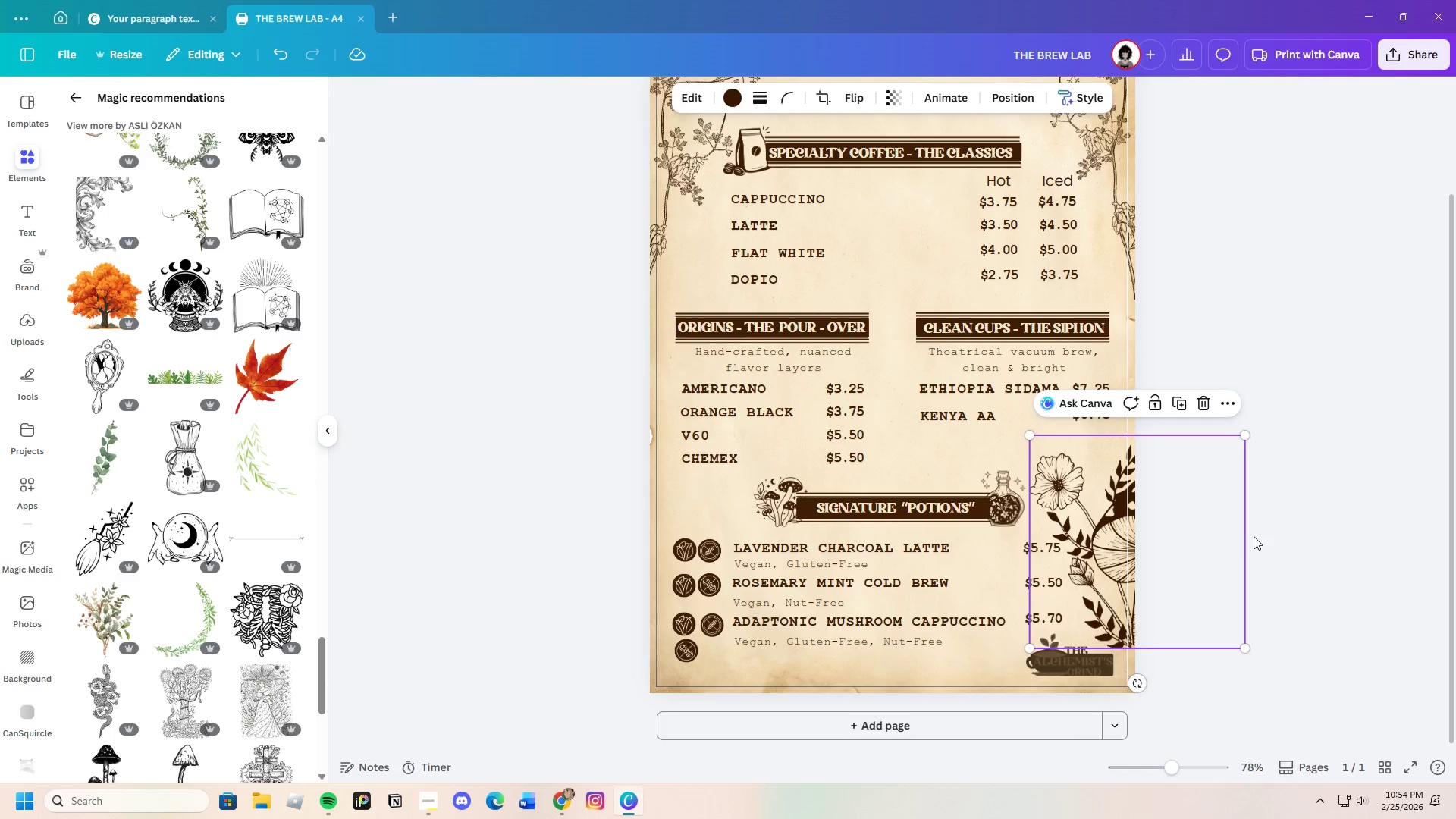 
left_click([1330, 543])
 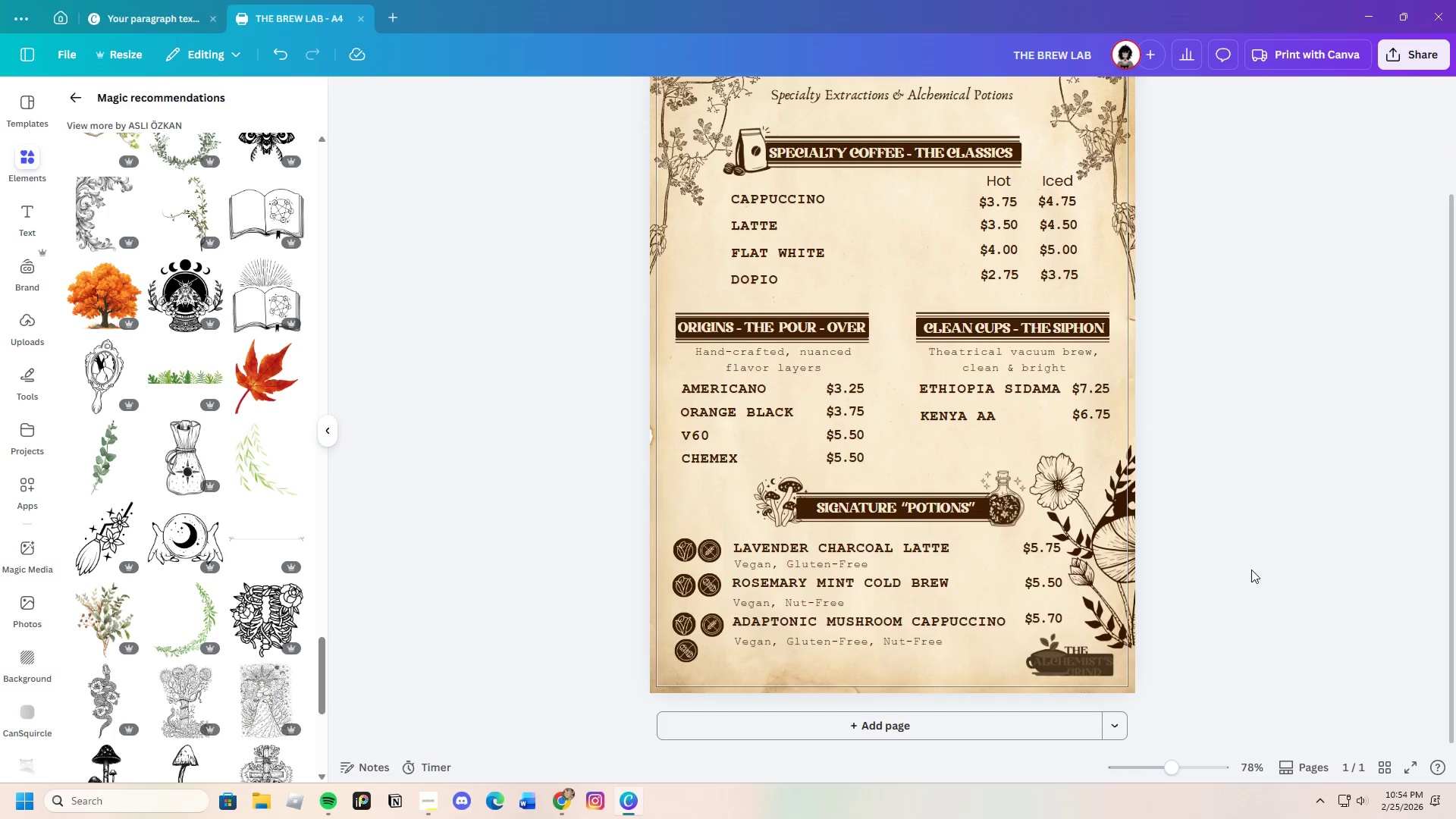 
scroll: coordinate [1251, 570], scroll_direction: up, amount: 2.0
 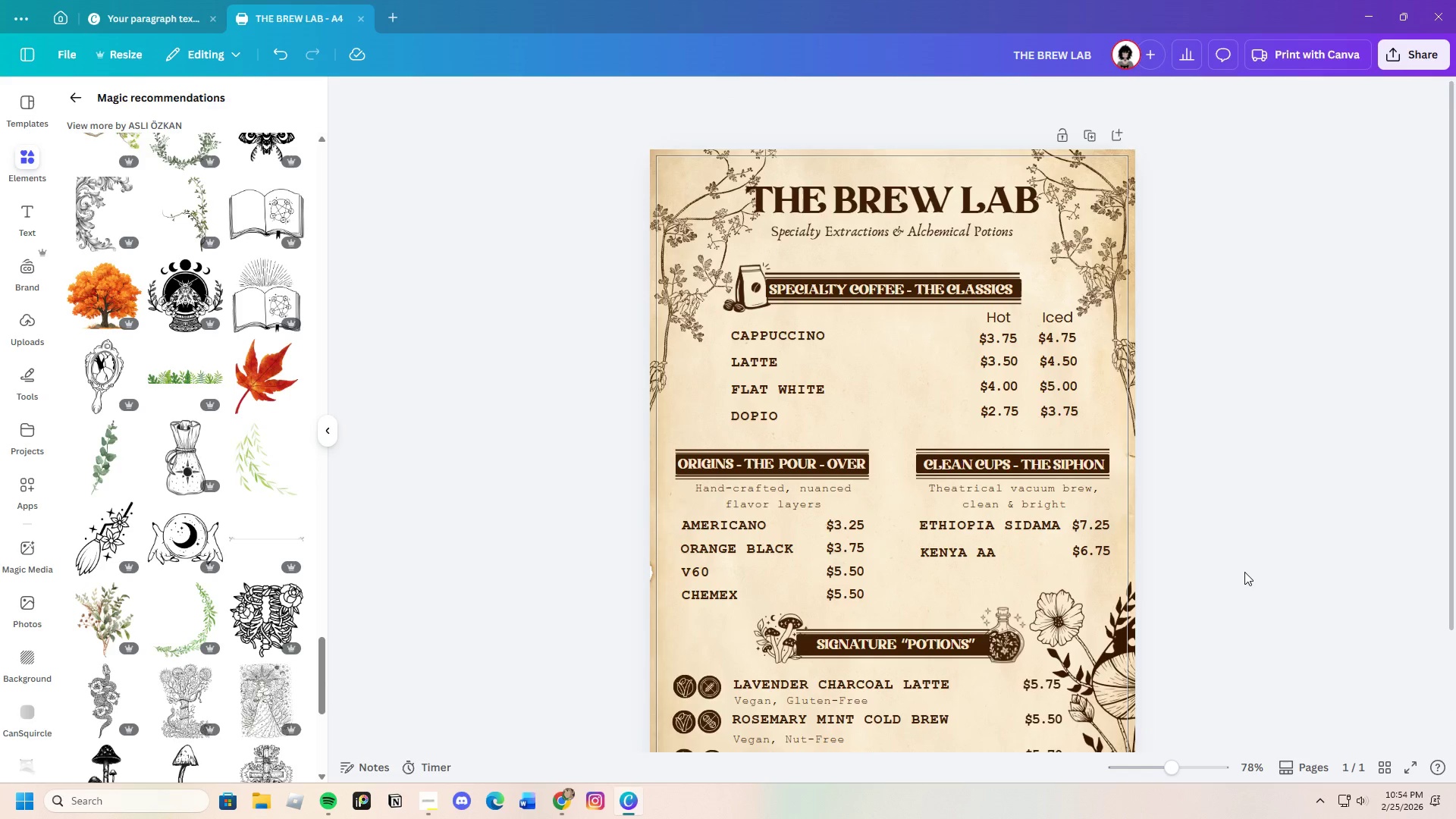 
scroll: coordinate [1244, 572], scroll_direction: down, amount: 1.0
 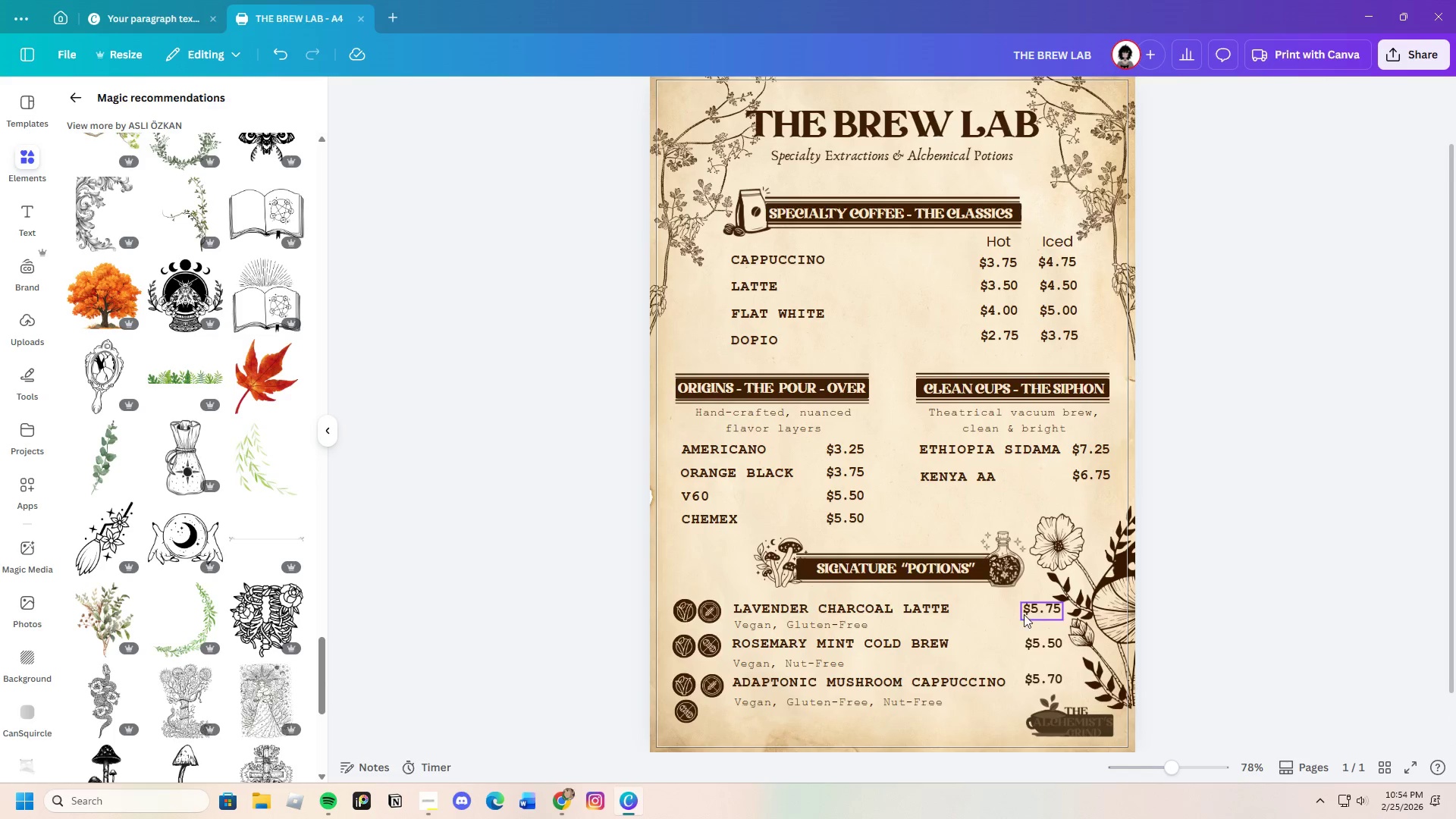 
left_click([1120, 570])
 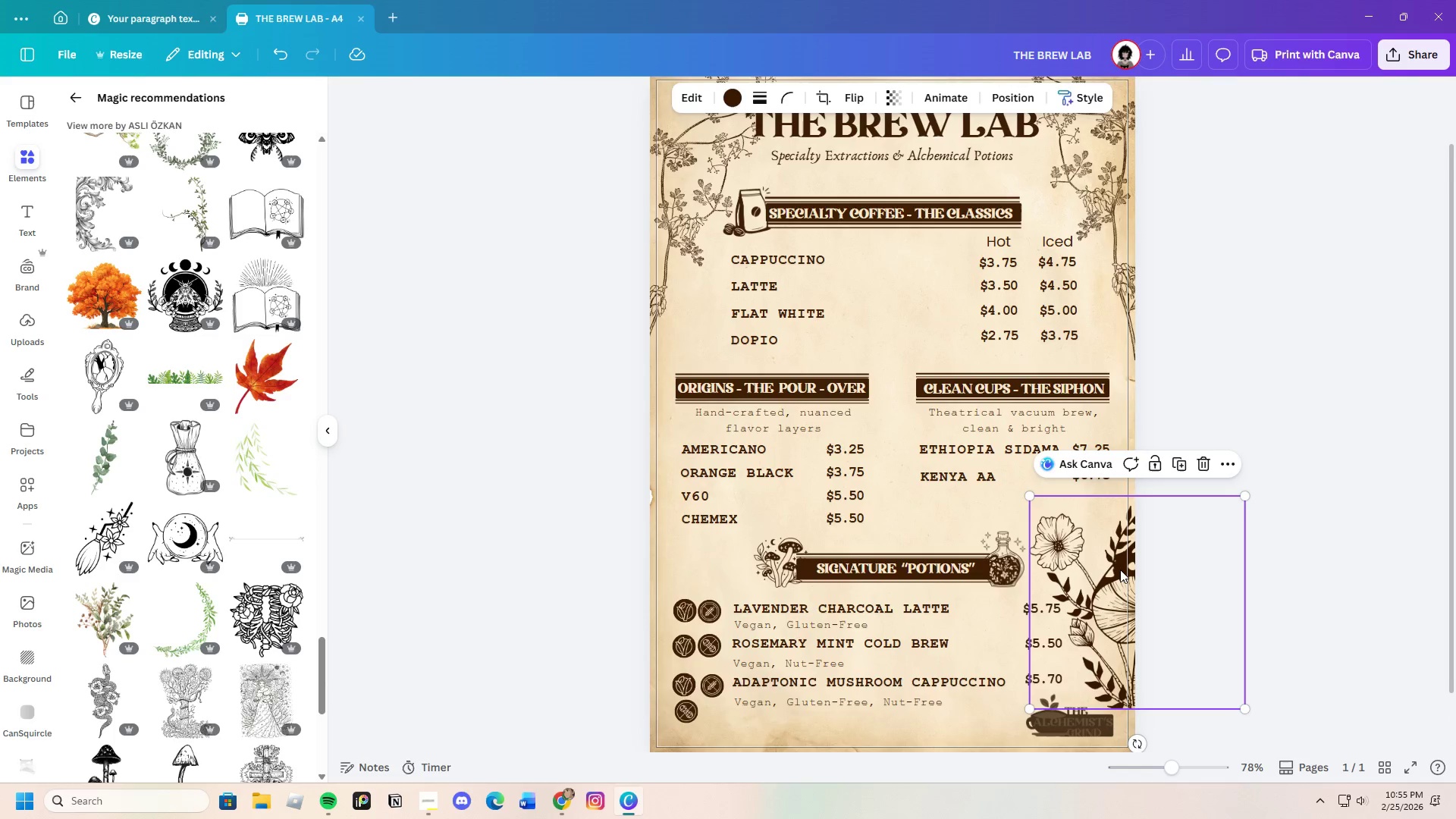 
key(Control+C)
 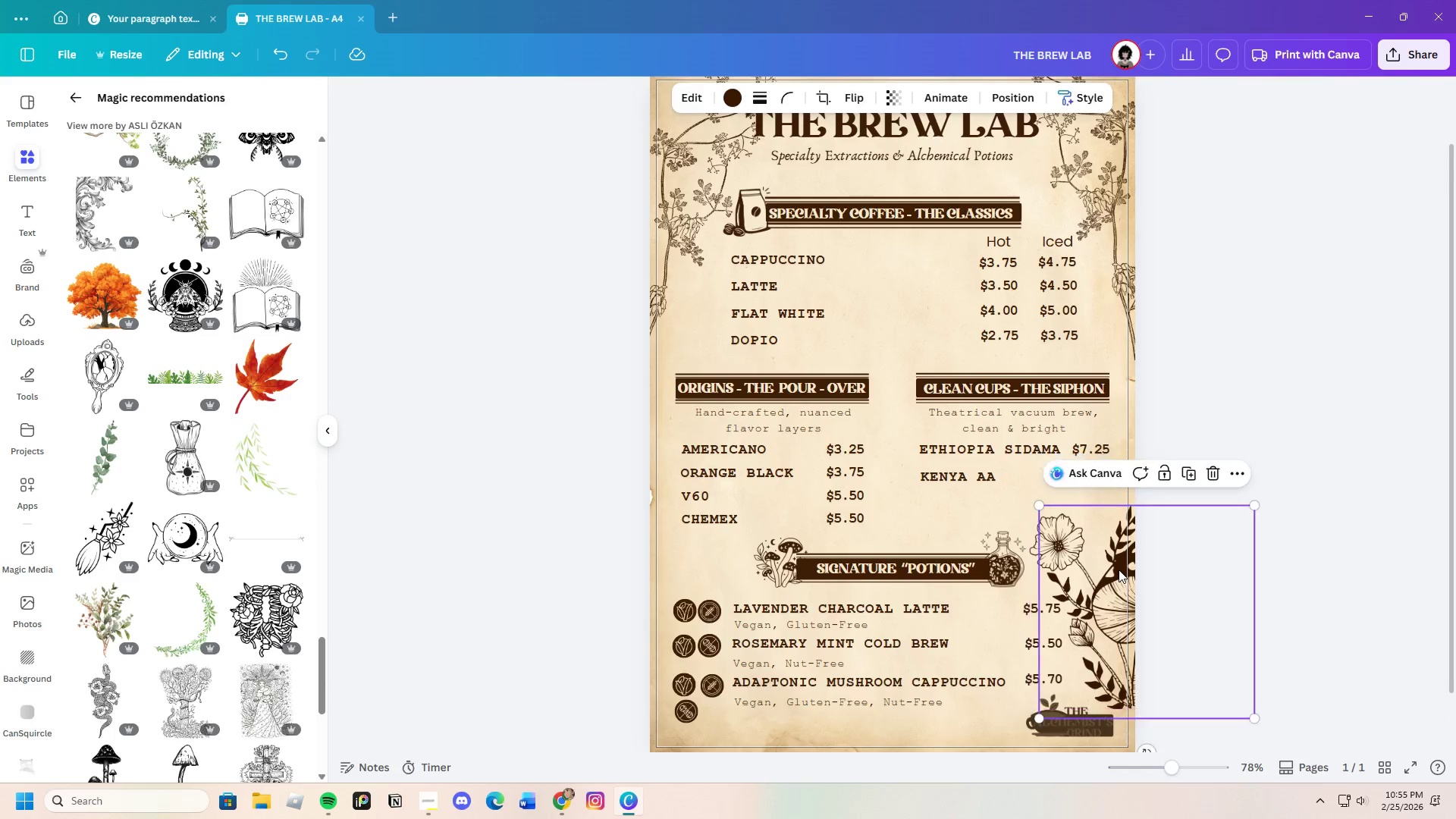 
key(Control+V)
 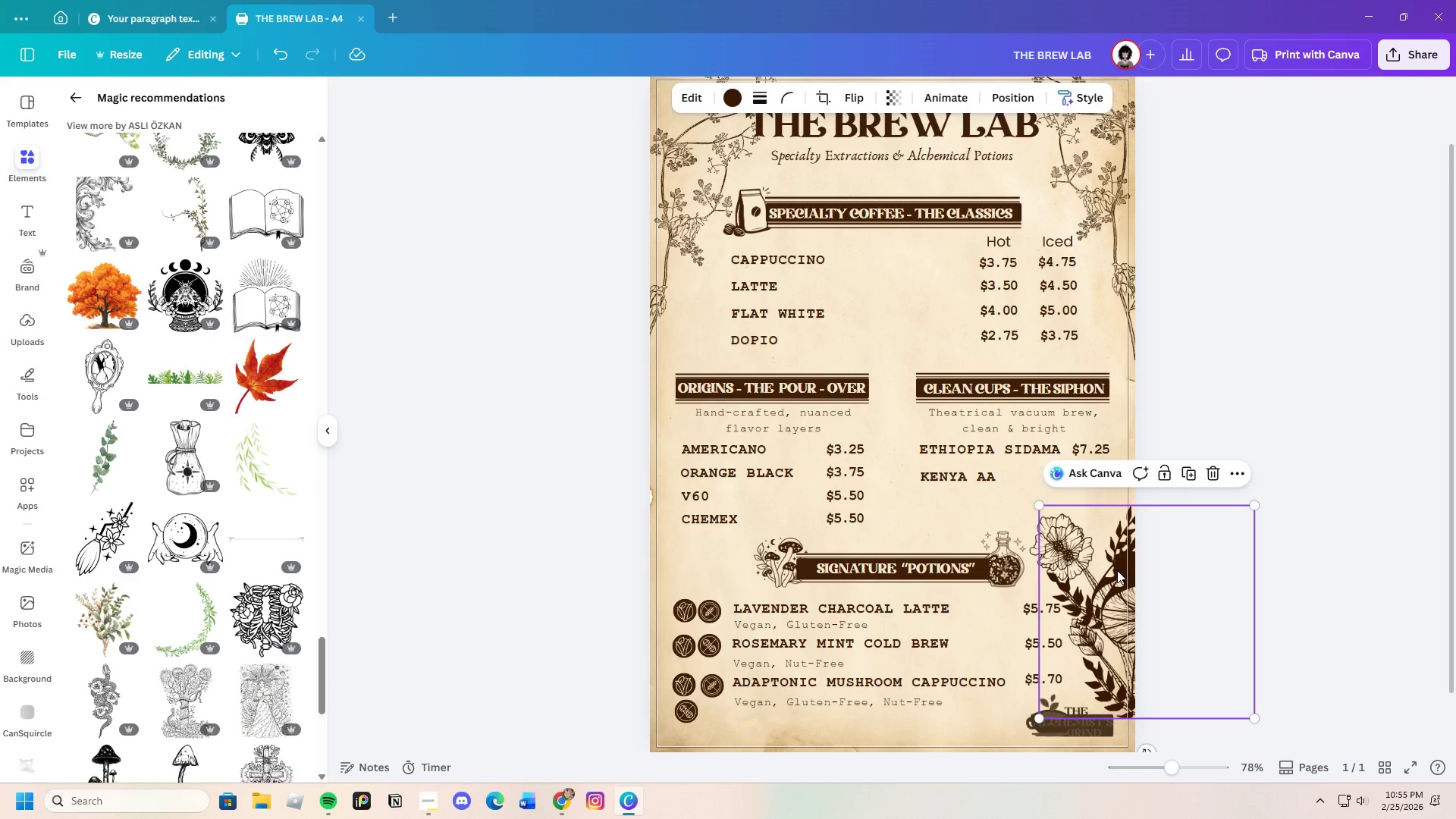 
left_click_drag(start_coordinate=[1116, 571], to_coordinate=[579, 567])
 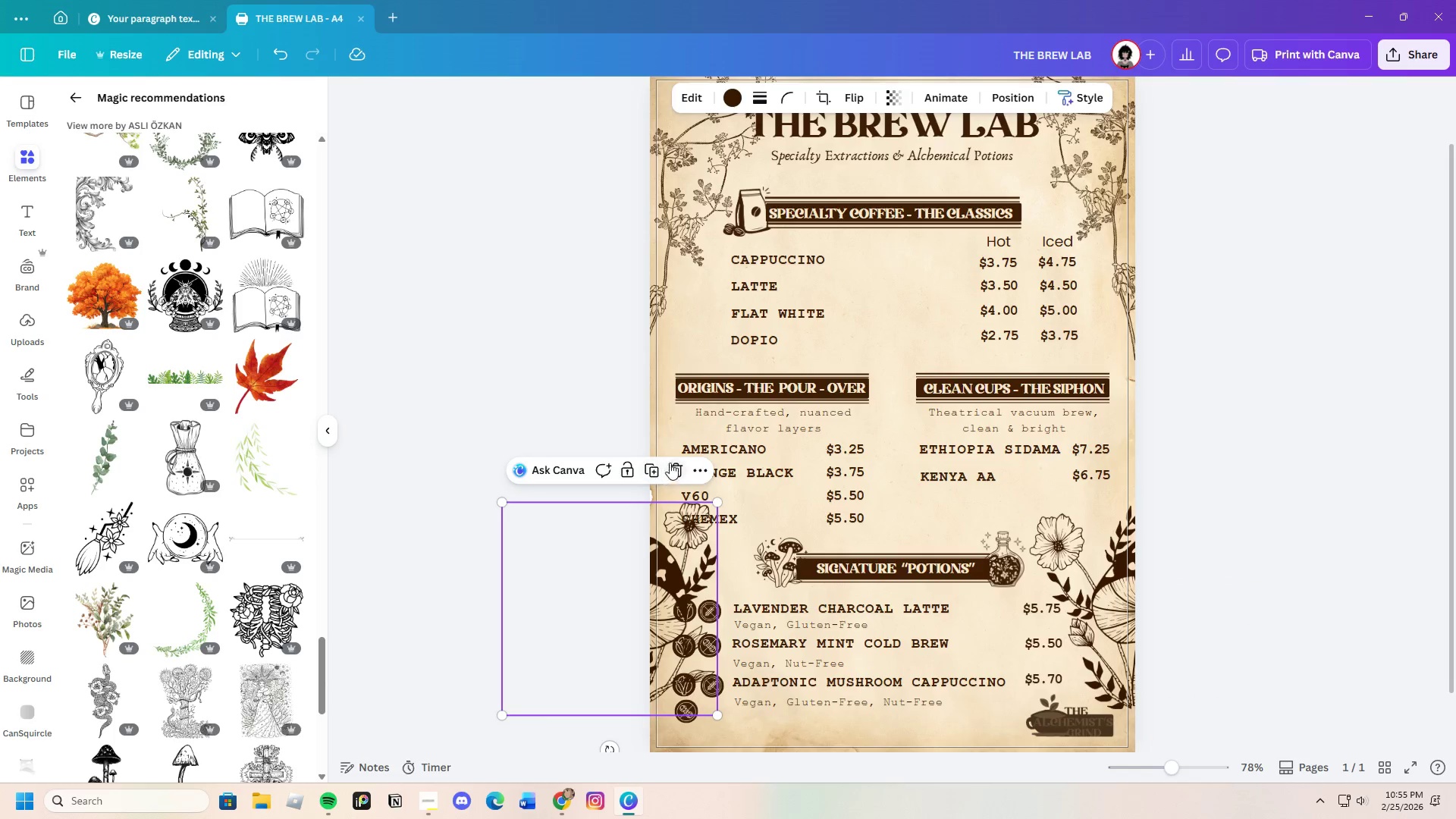 
left_click([673, 465])
 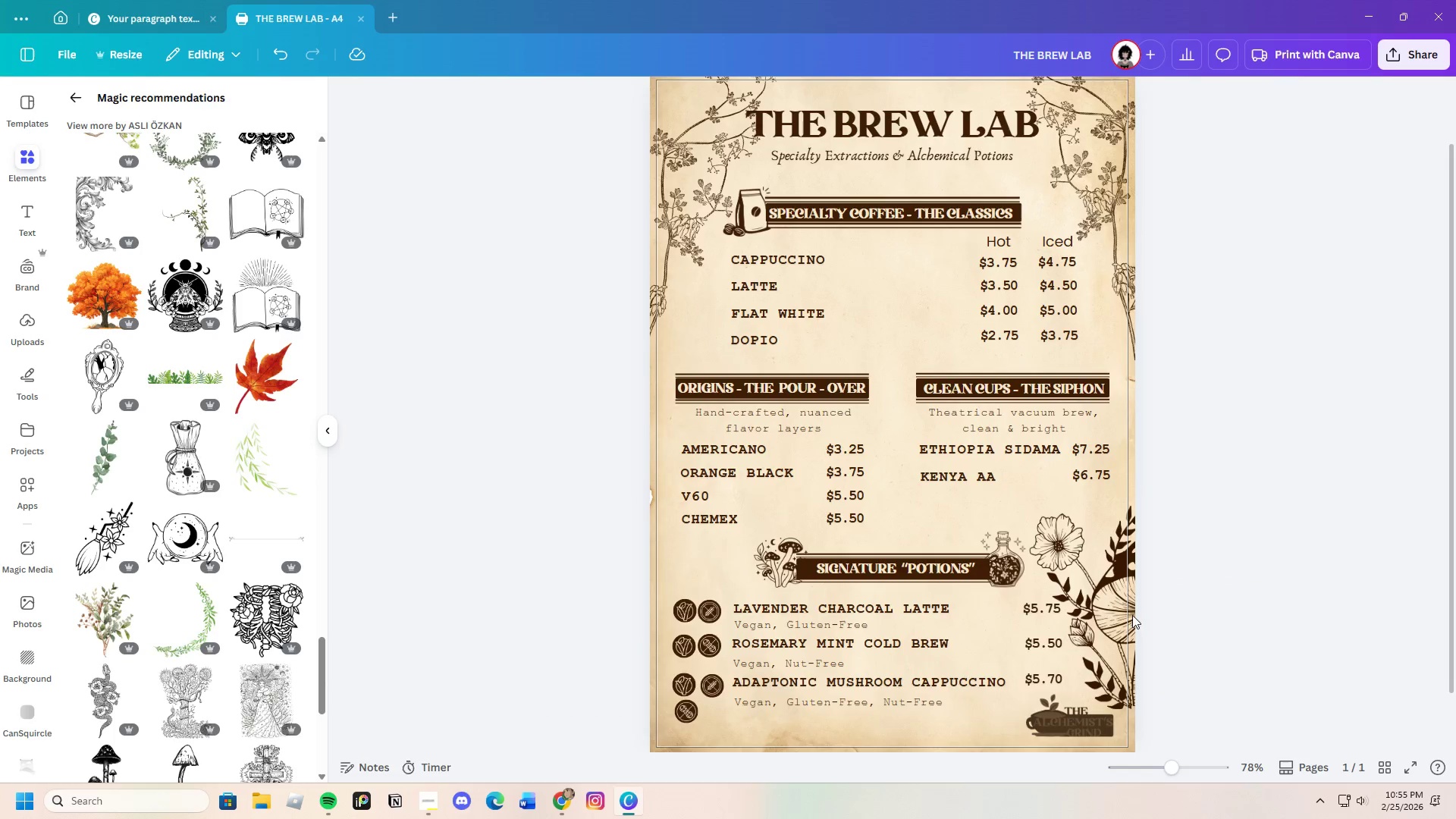 
left_click([1128, 617])
 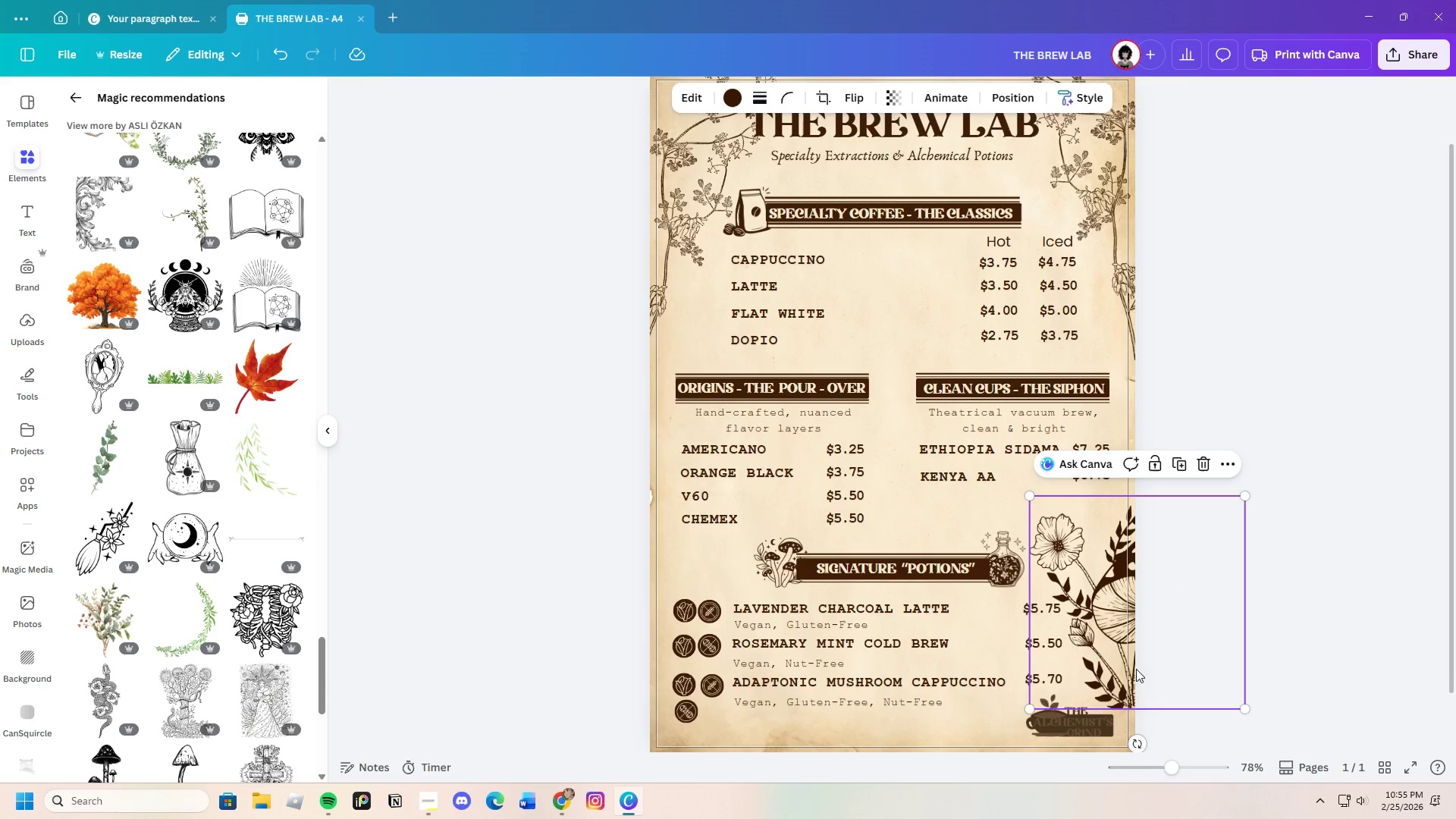 
left_click_drag(start_coordinate=[1127, 637], to_coordinate=[1141, 672])
 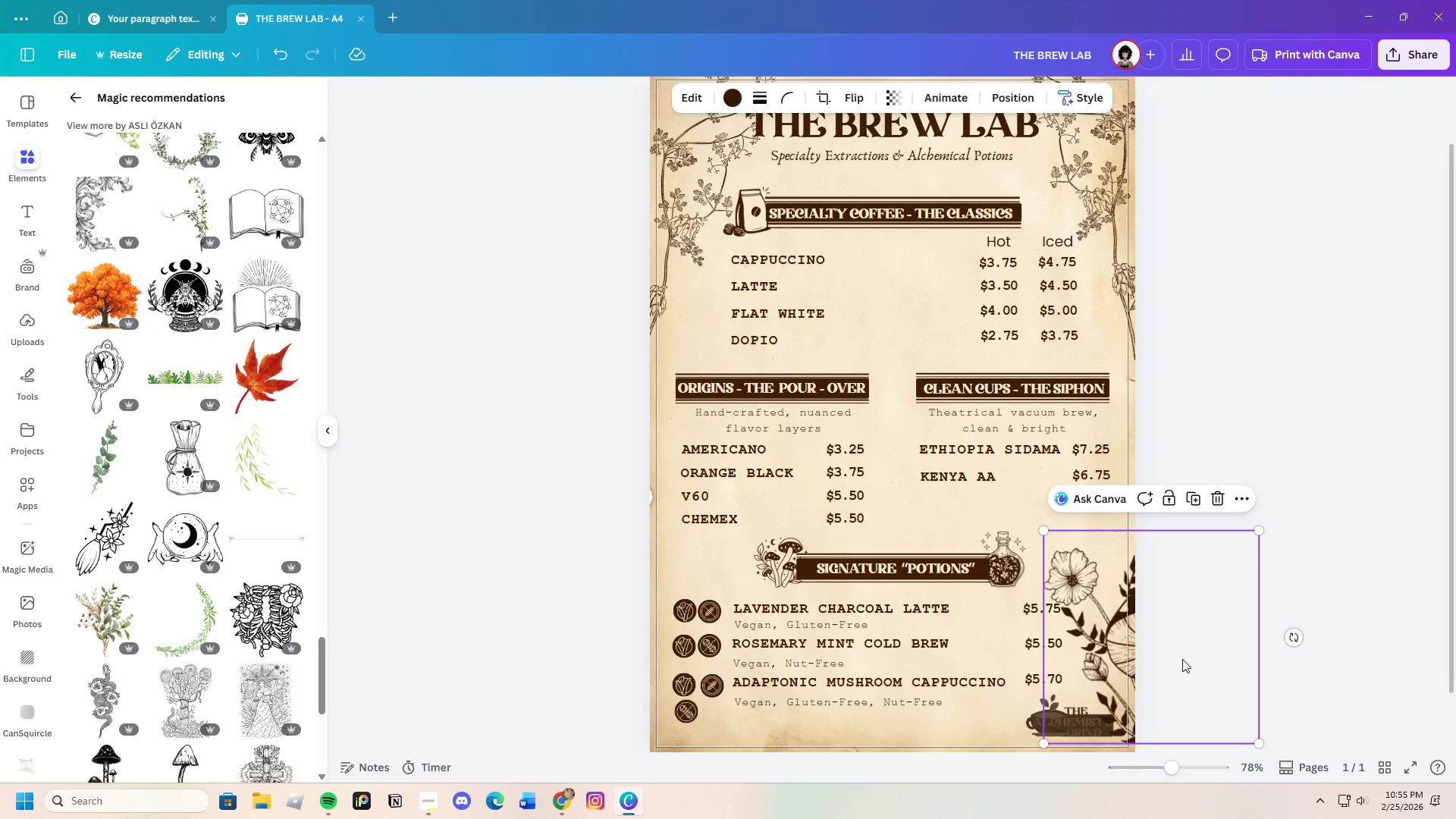 
left_click_drag(start_coordinate=[1172, 673], to_coordinate=[1178, 664])
 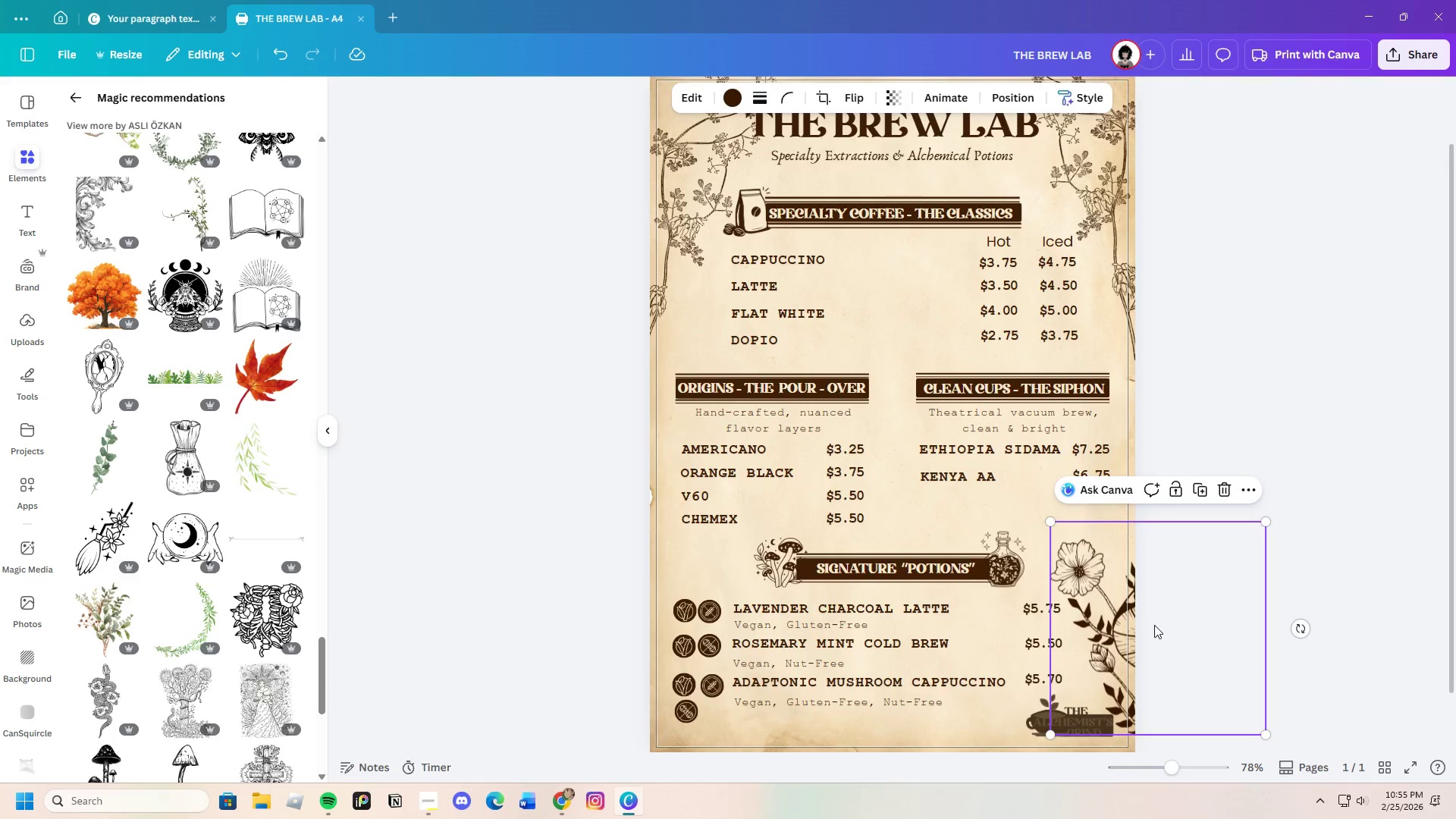 
double_click([1119, 616])
 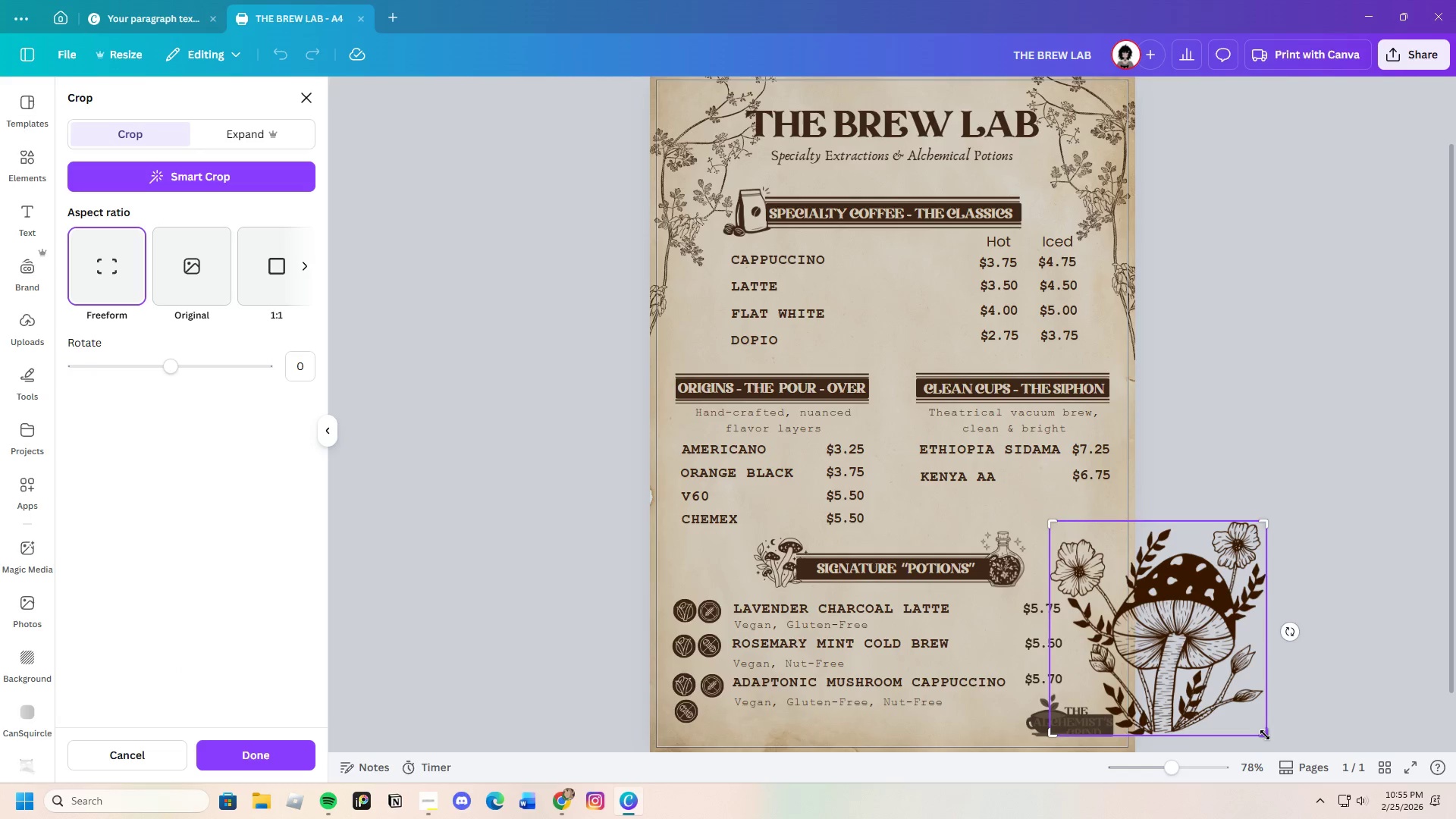 
left_click_drag(start_coordinate=[1265, 735], to_coordinate=[1154, 740])
 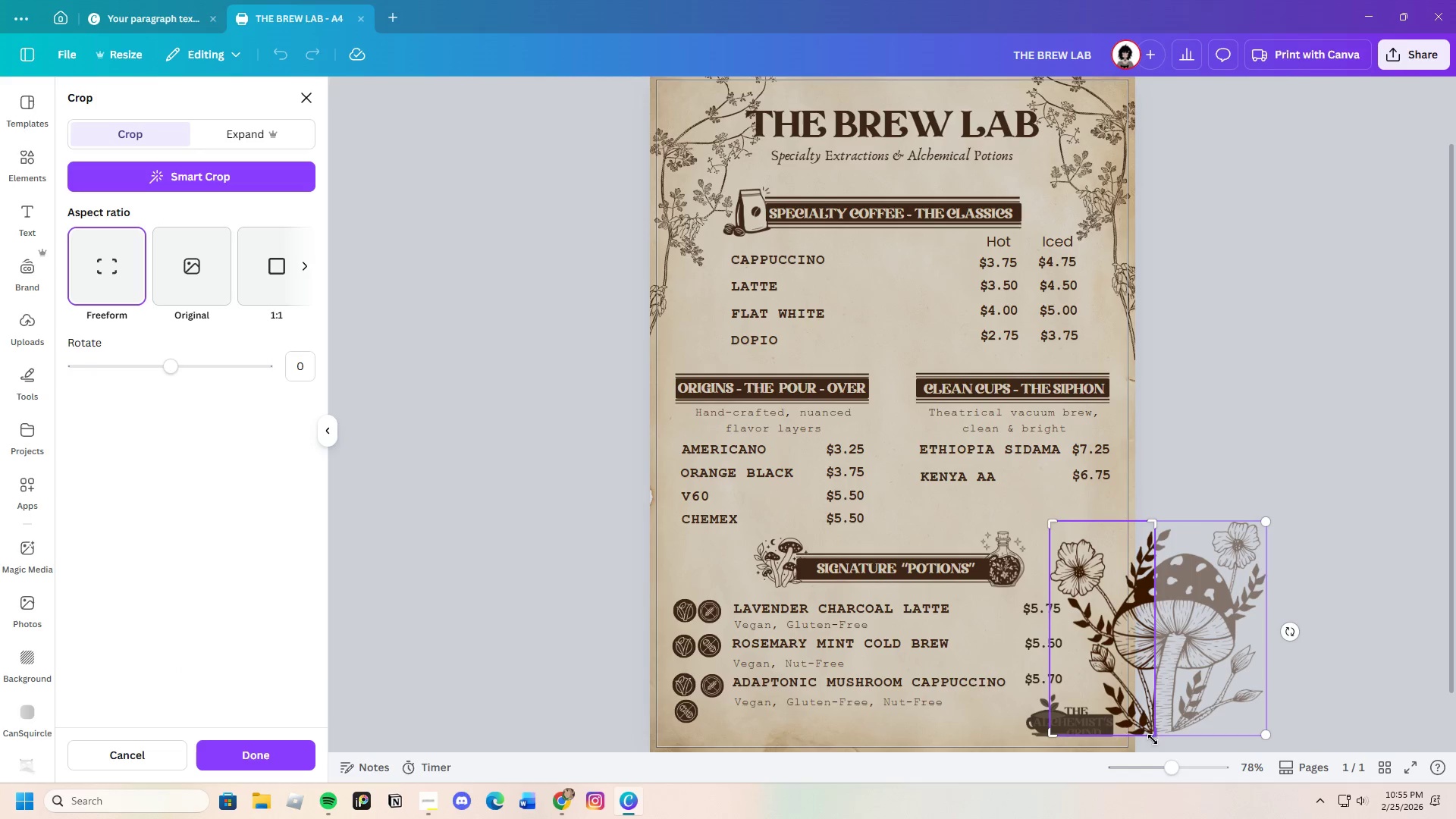 
key(Enter)
 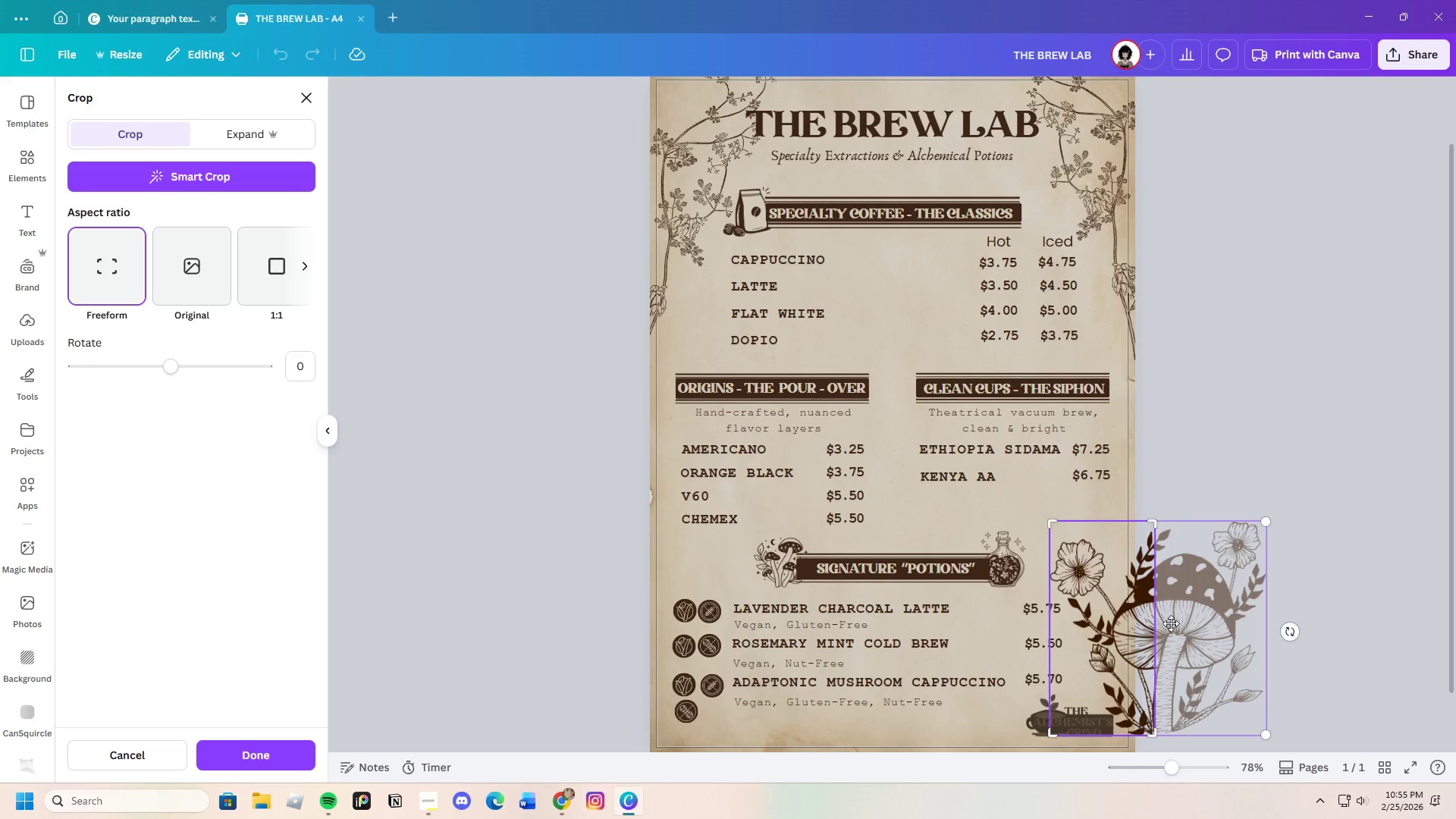 
key(Enter)
 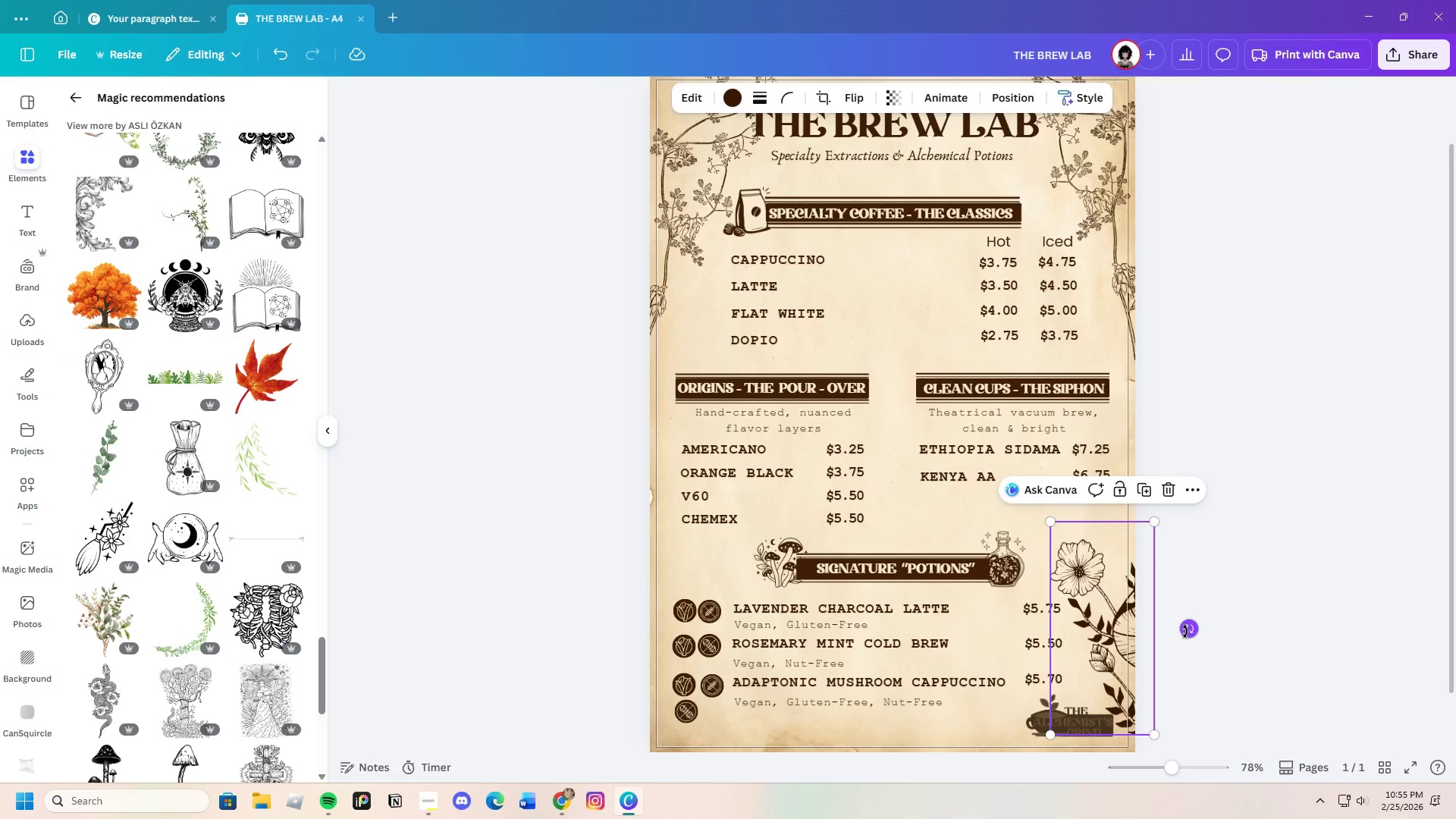 
left_click_drag(start_coordinate=[1188, 630], to_coordinate=[1180, 632])
 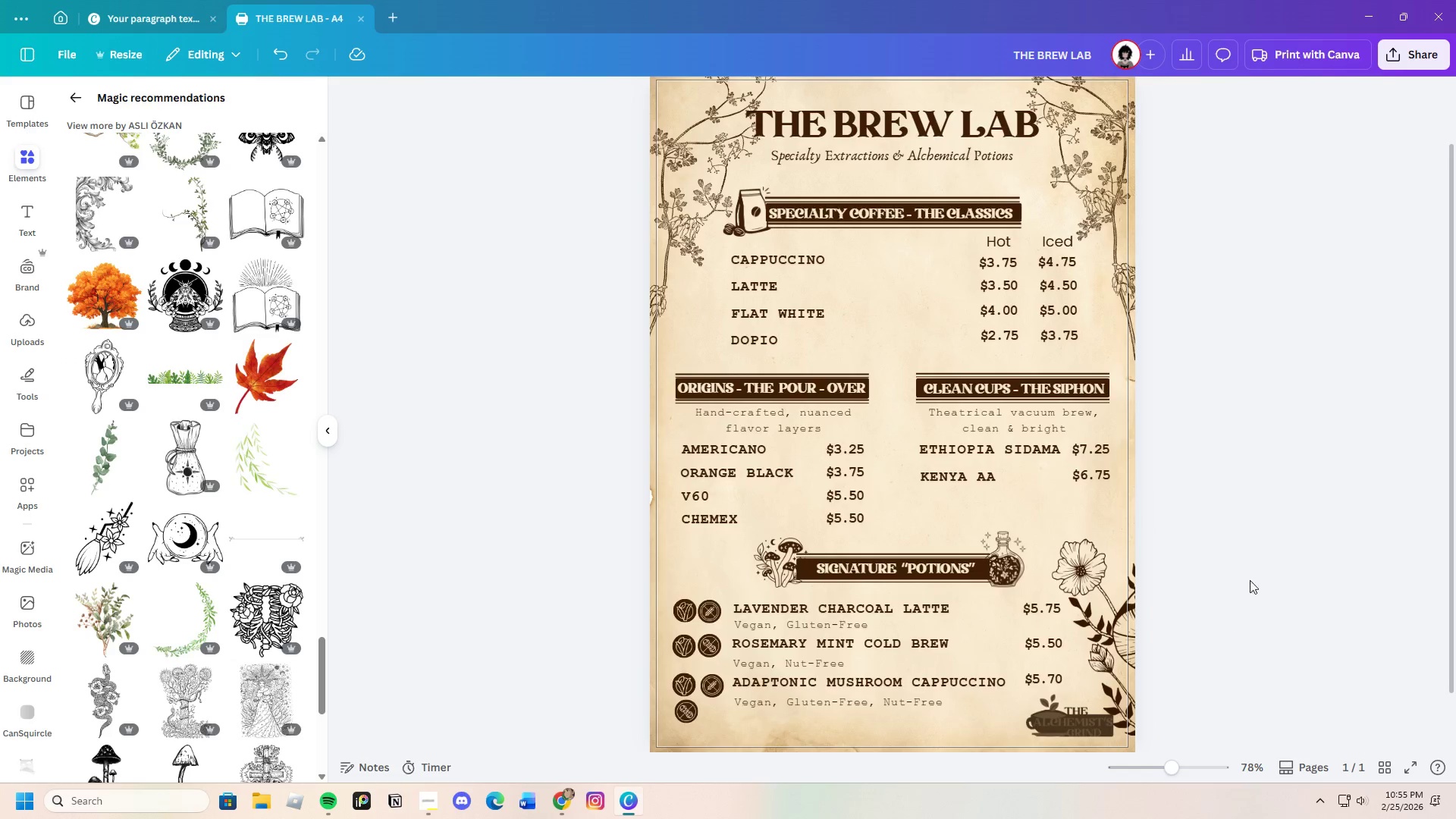 
scroll: coordinate [1269, 570], scroll_direction: none, amount: 0.0
 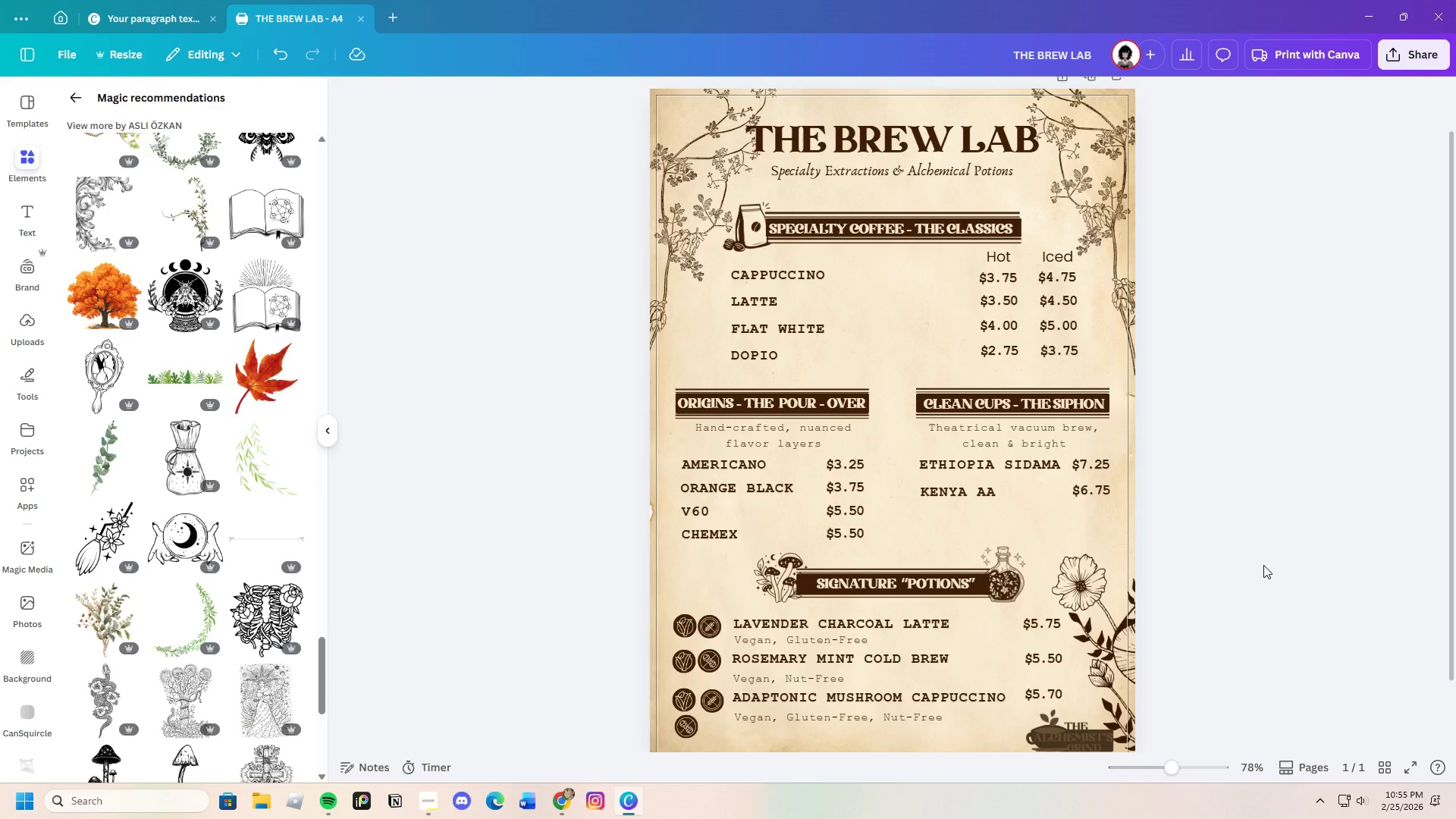 
scroll: coordinate [1263, 565], scroll_direction: down, amount: 2.0
 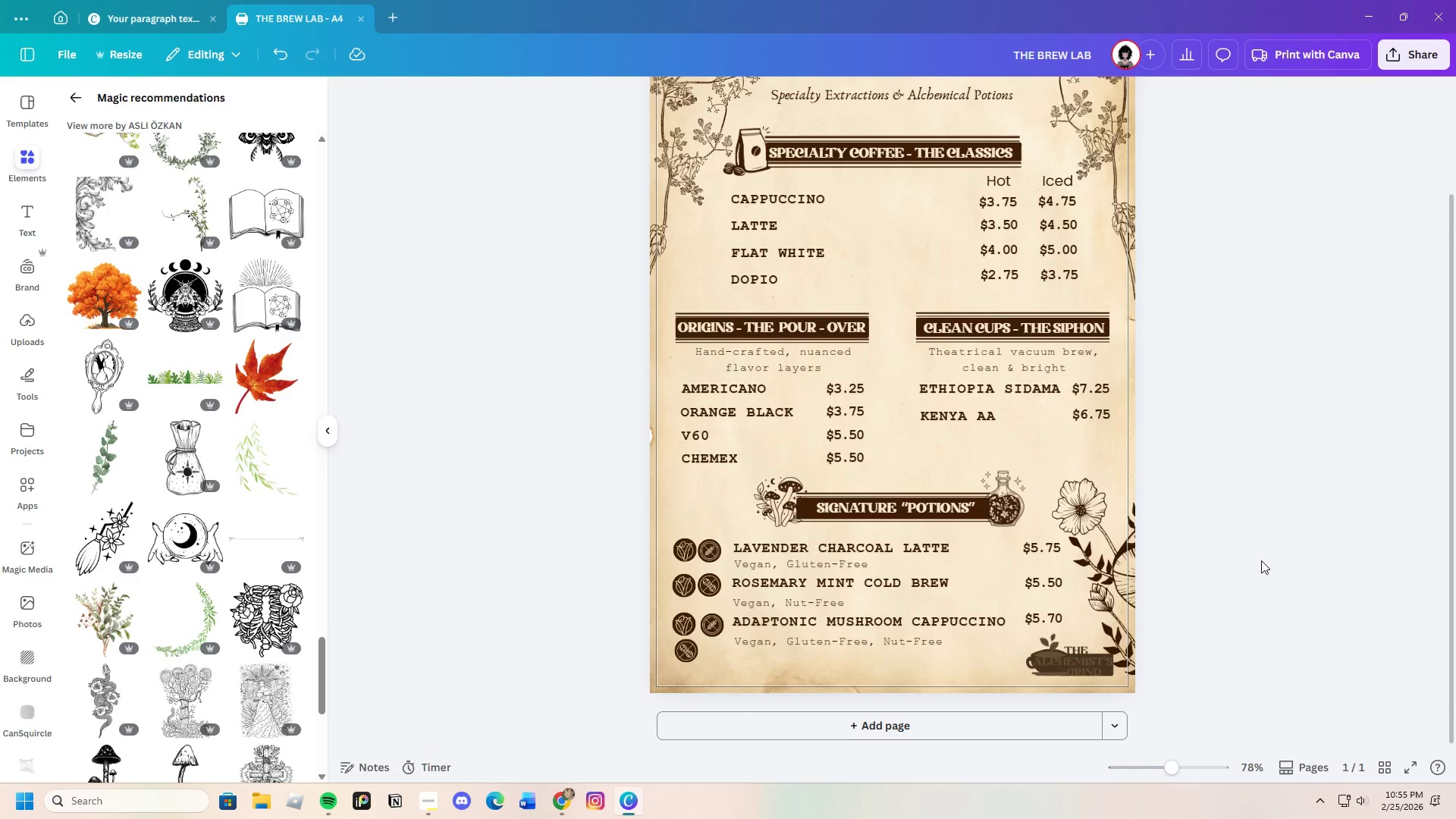 
scroll: coordinate [1260, 560], scroll_direction: up, amount: 2.0
 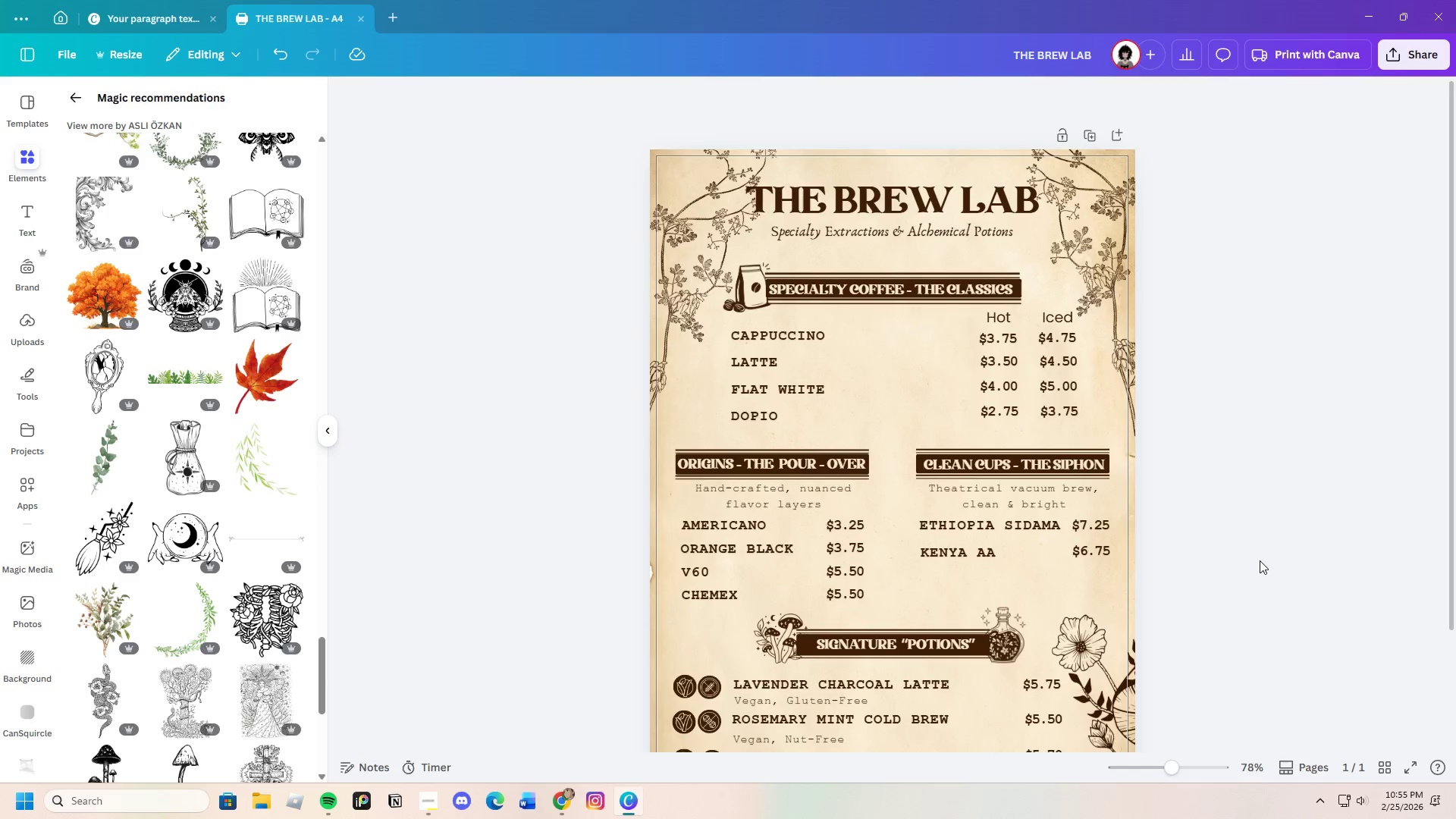 
scroll: coordinate [1260, 560], scroll_direction: down, amount: 2.0
 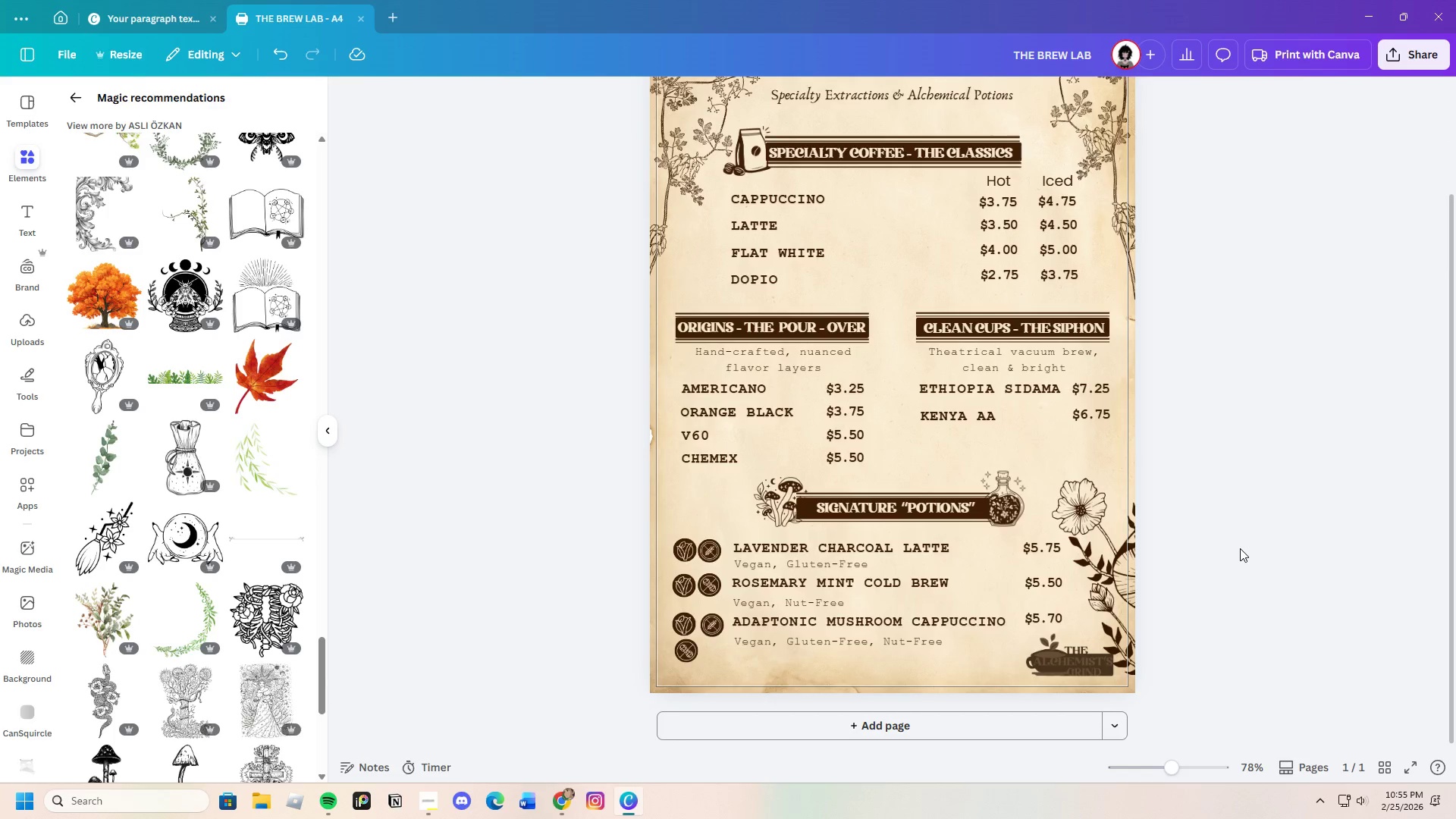 
scroll: coordinate [1239, 548], scroll_direction: up, amount: 2.0
 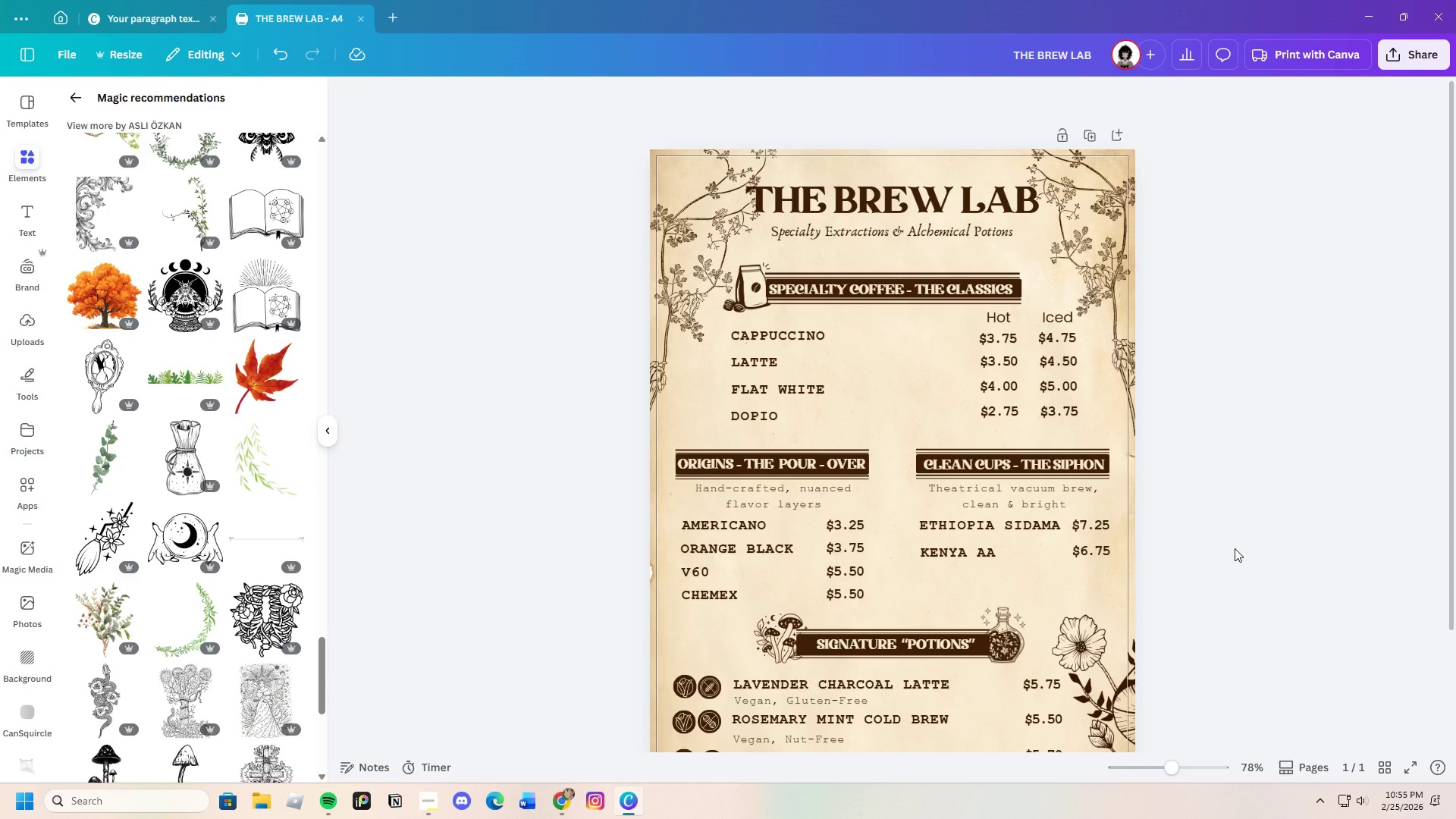 
scroll: coordinate [1235, 548], scroll_direction: down, amount: 2.0
 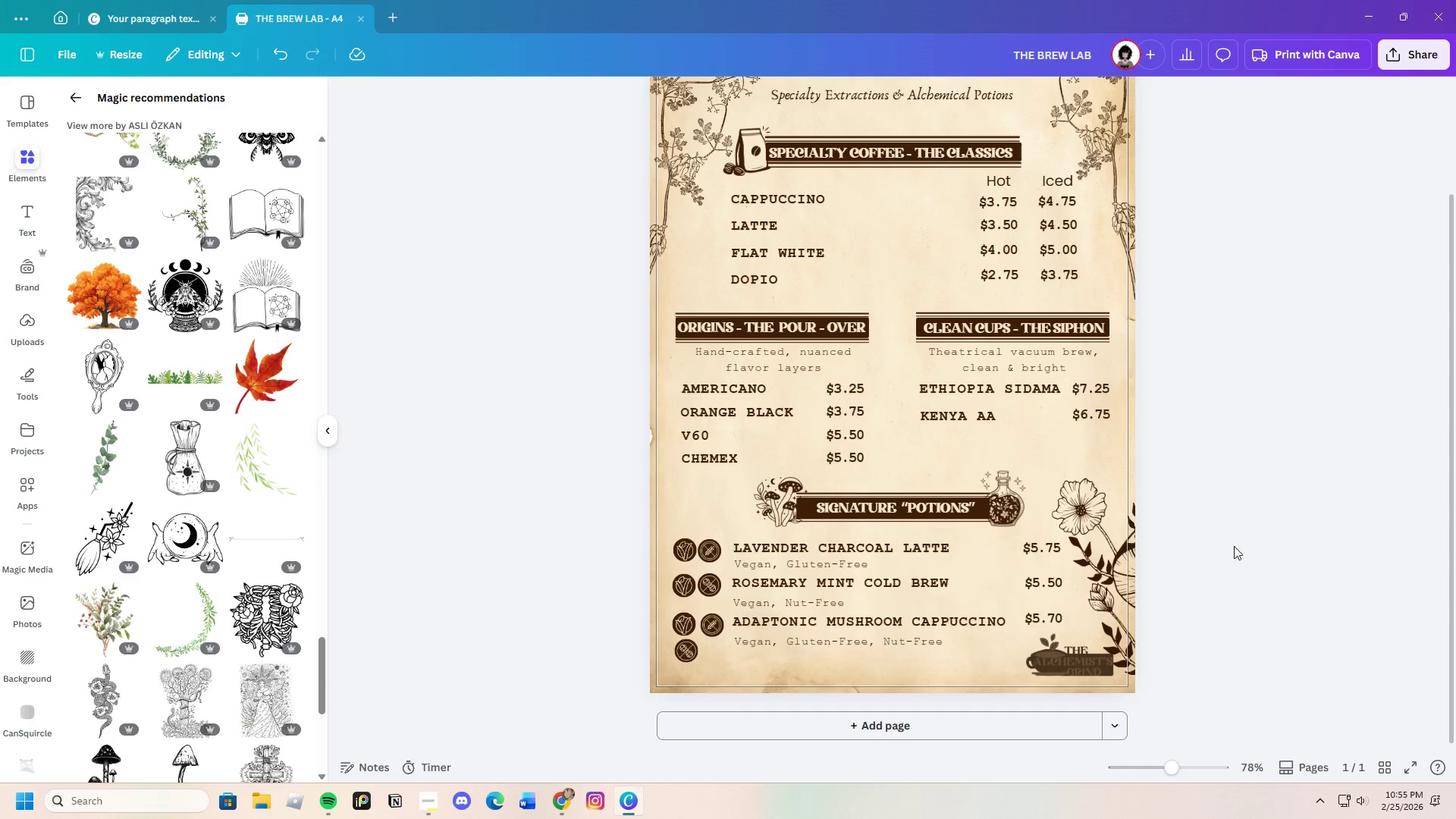 
scroll: coordinate [1234, 546], scroll_direction: up, amount: 1.0
 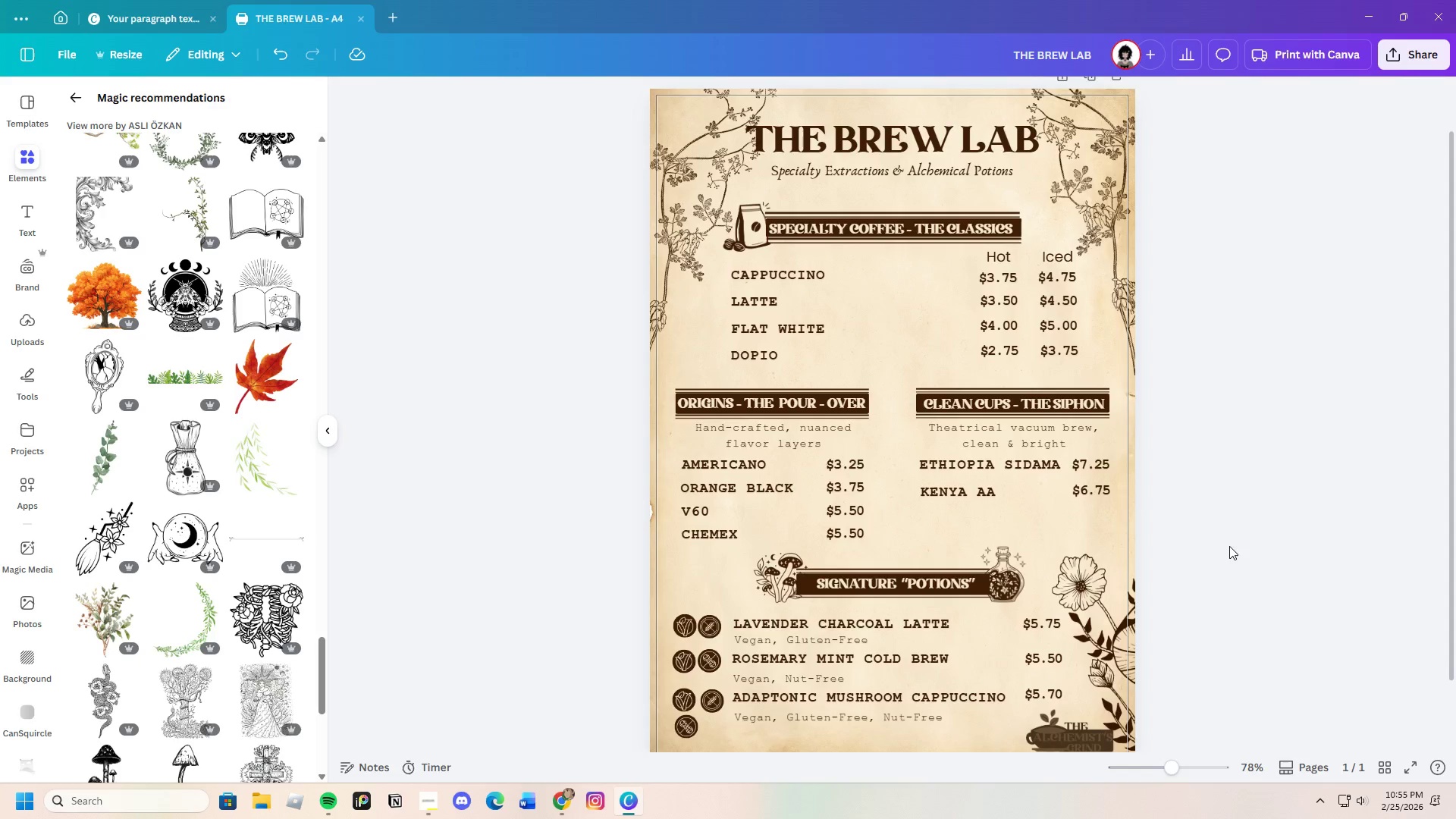 
scroll: coordinate [1229, 547], scroll_direction: down, amount: 3.0
 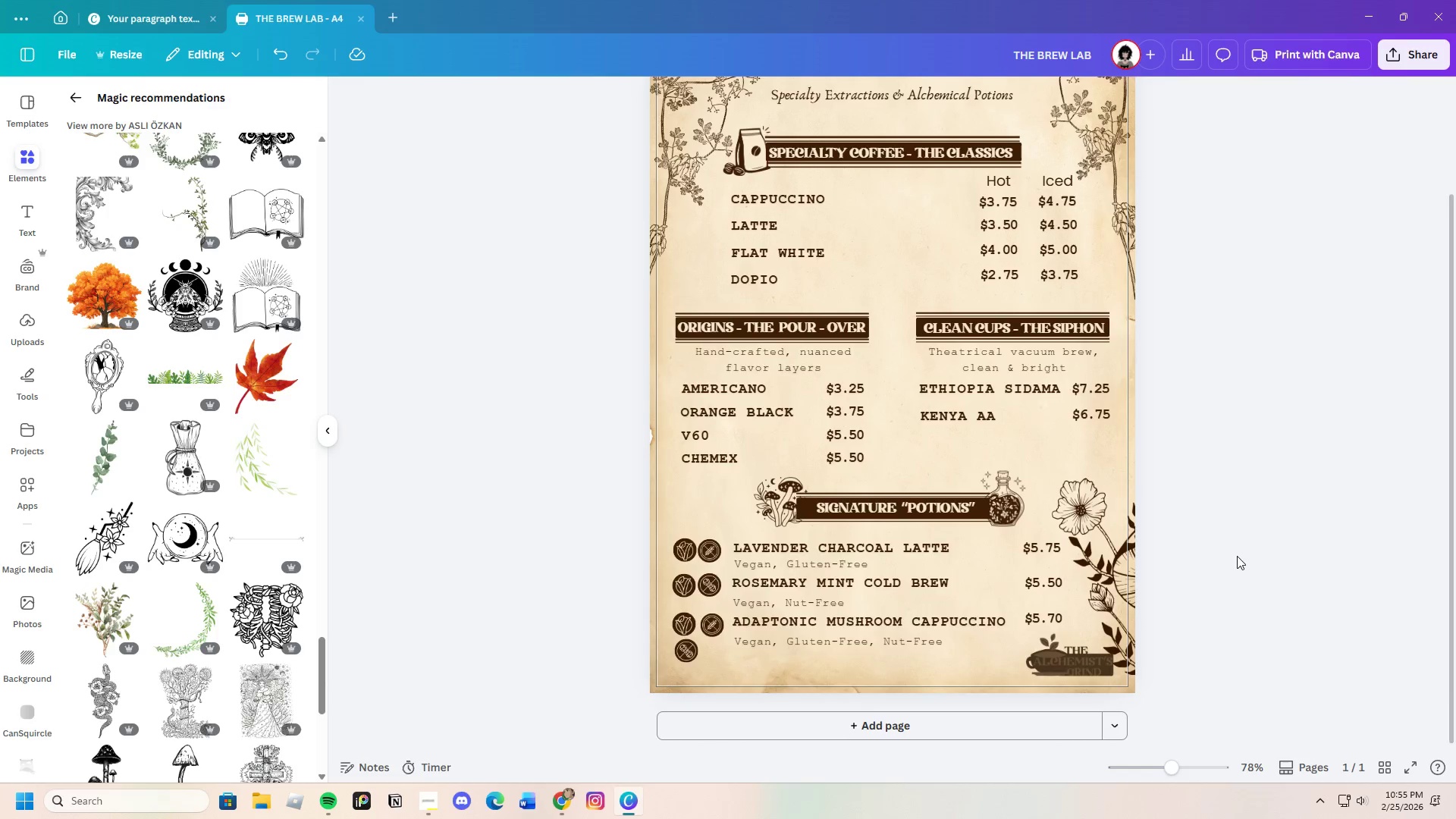 
scroll: coordinate [1238, 557], scroll_direction: up, amount: 1.0
 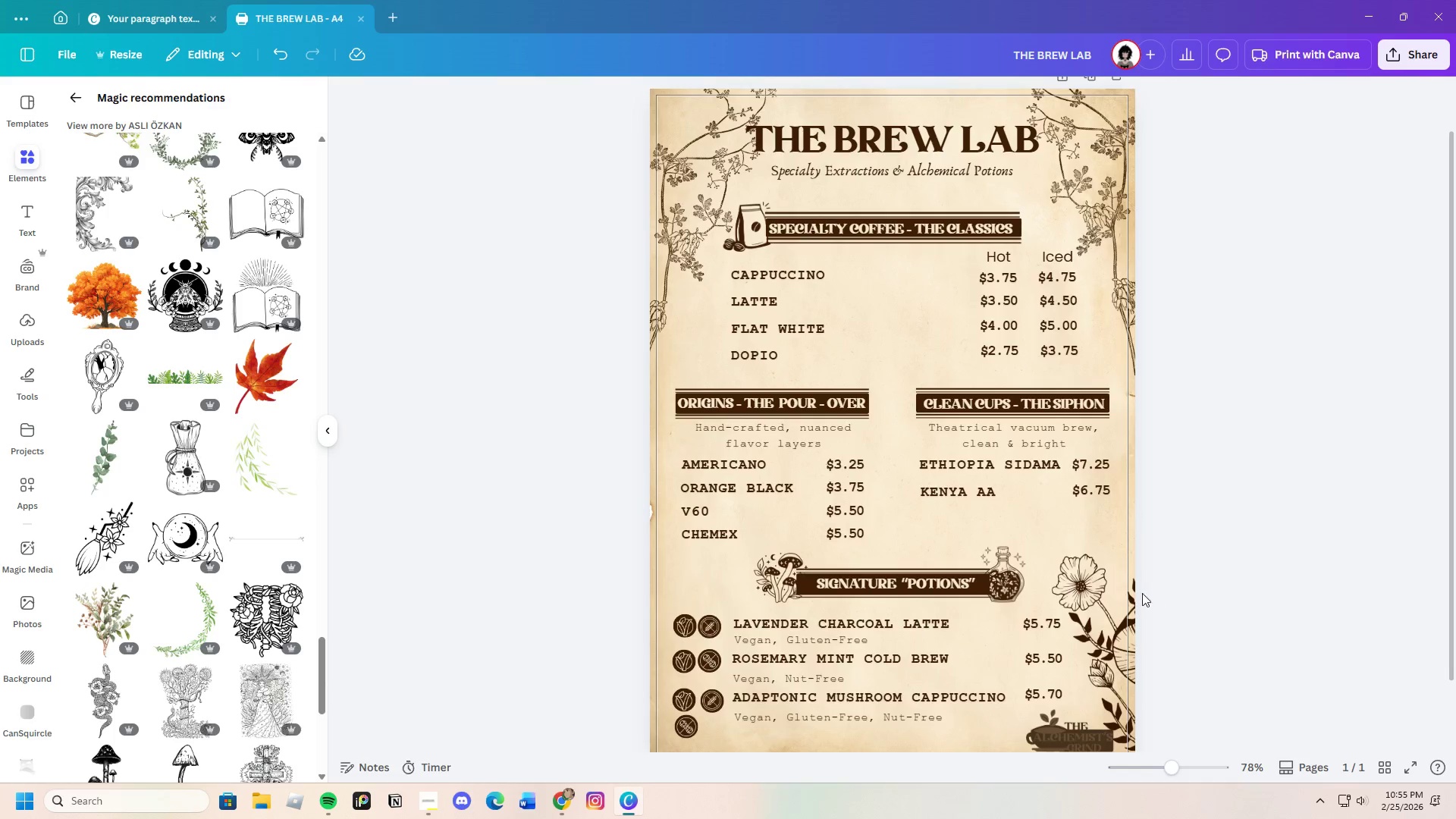 
left_click([1119, 597])
 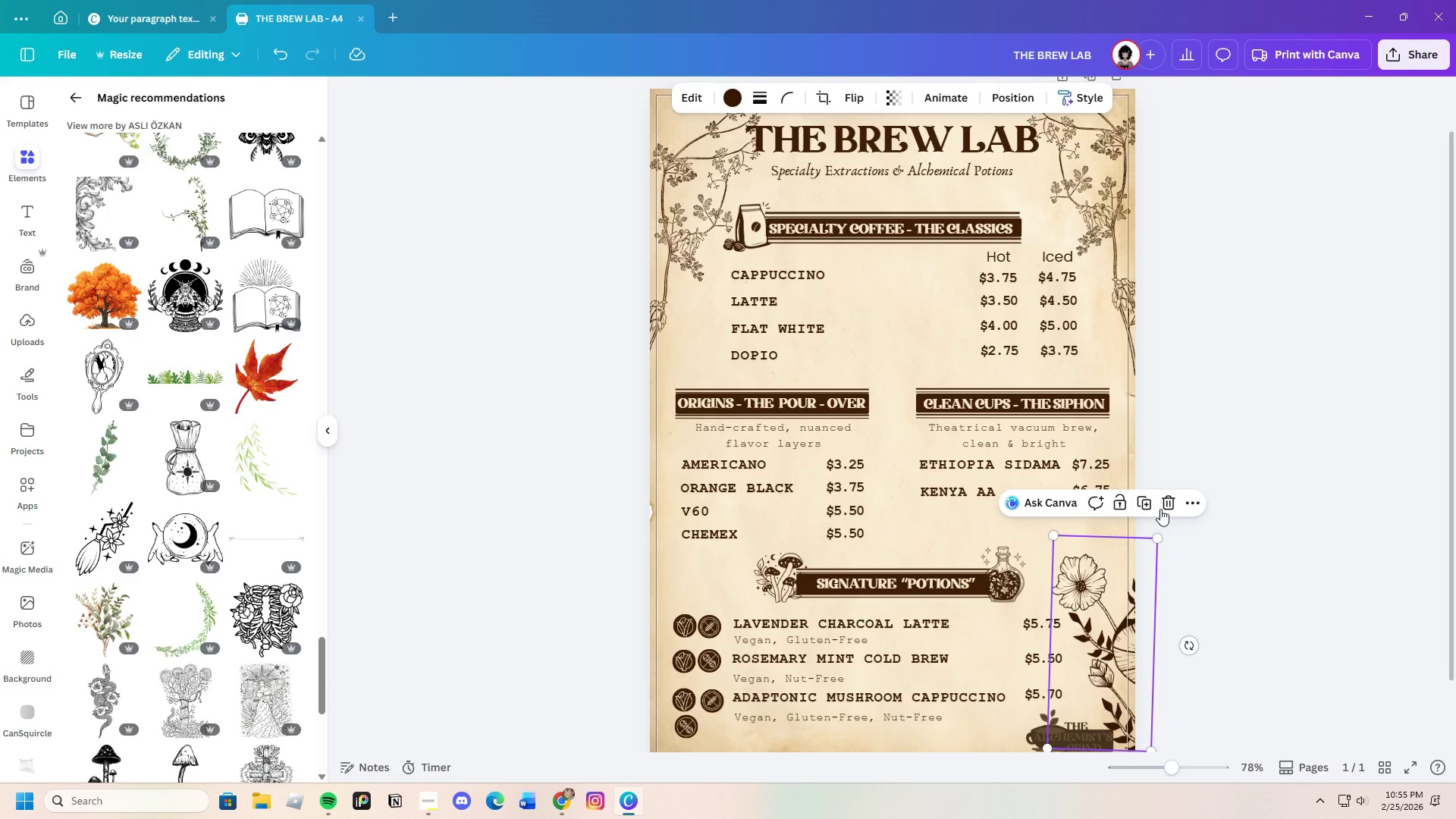 
left_click_drag(start_coordinate=[1161, 505], to_coordinate=[1166, 504])
 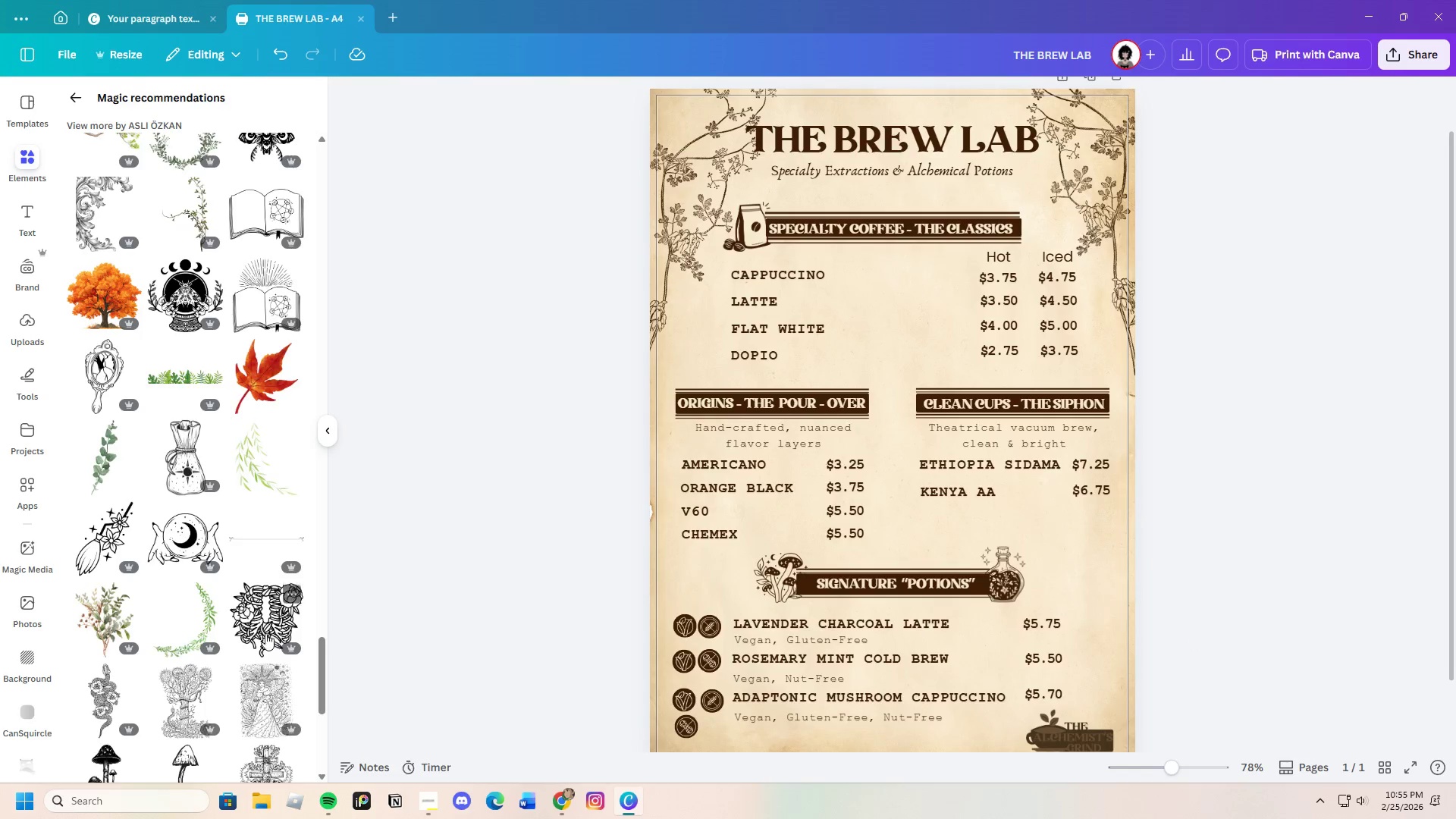 
scroll: coordinate [239, 613], scroll_direction: down, amount: 7.0
 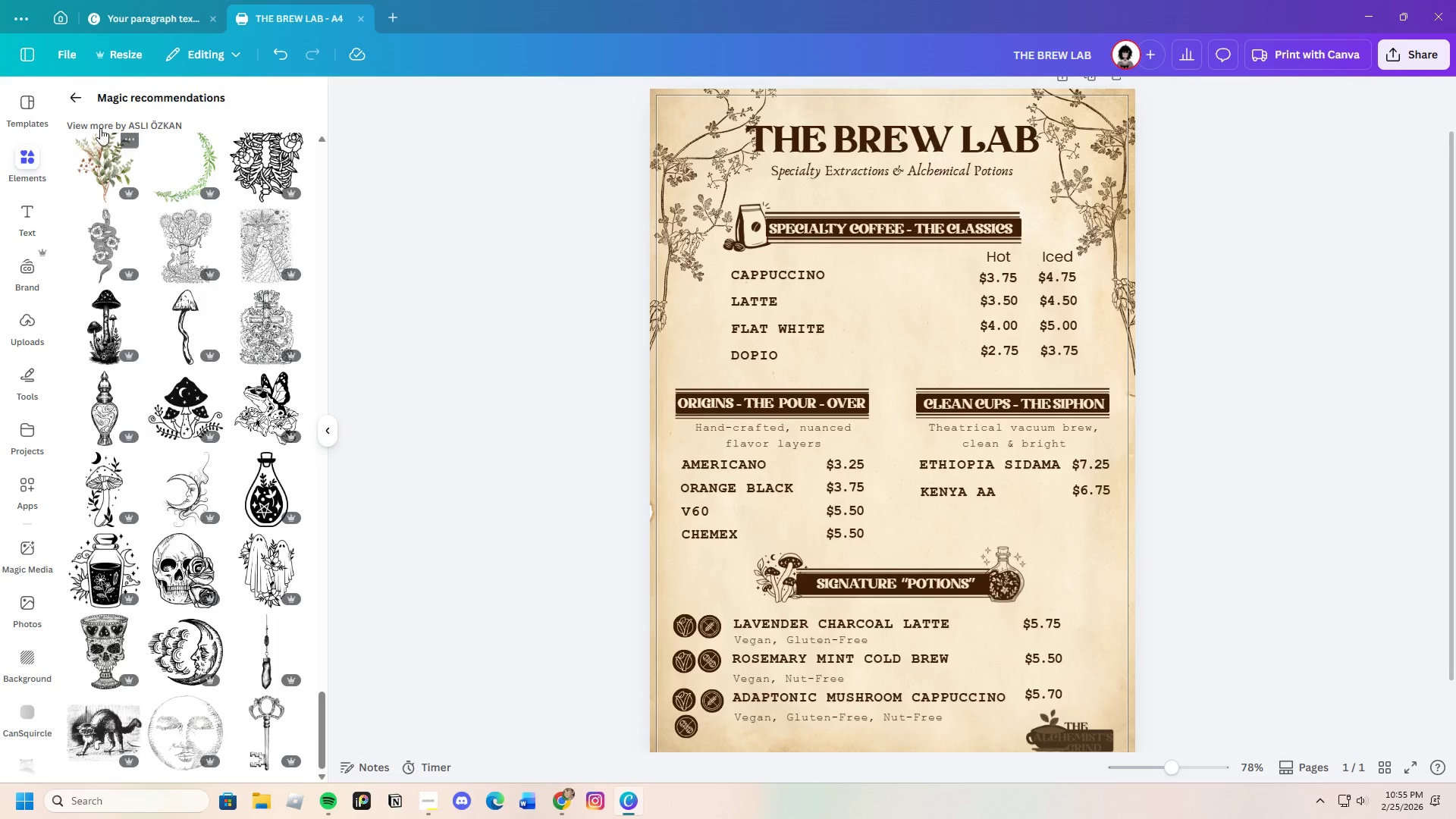 
left_click([78, 94])
 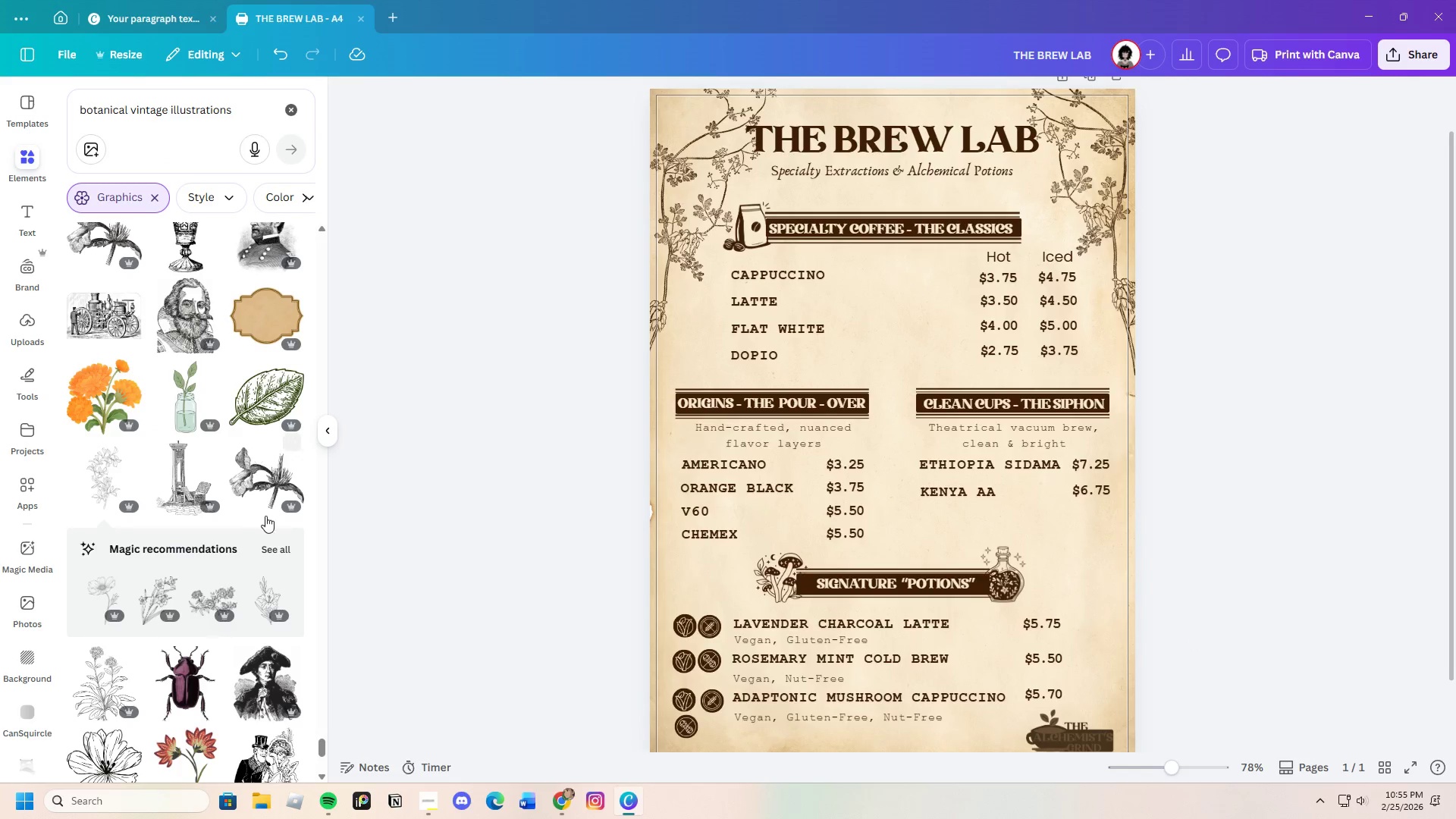 
scroll: coordinate [204, 598], scroll_direction: down, amount: 15.0
 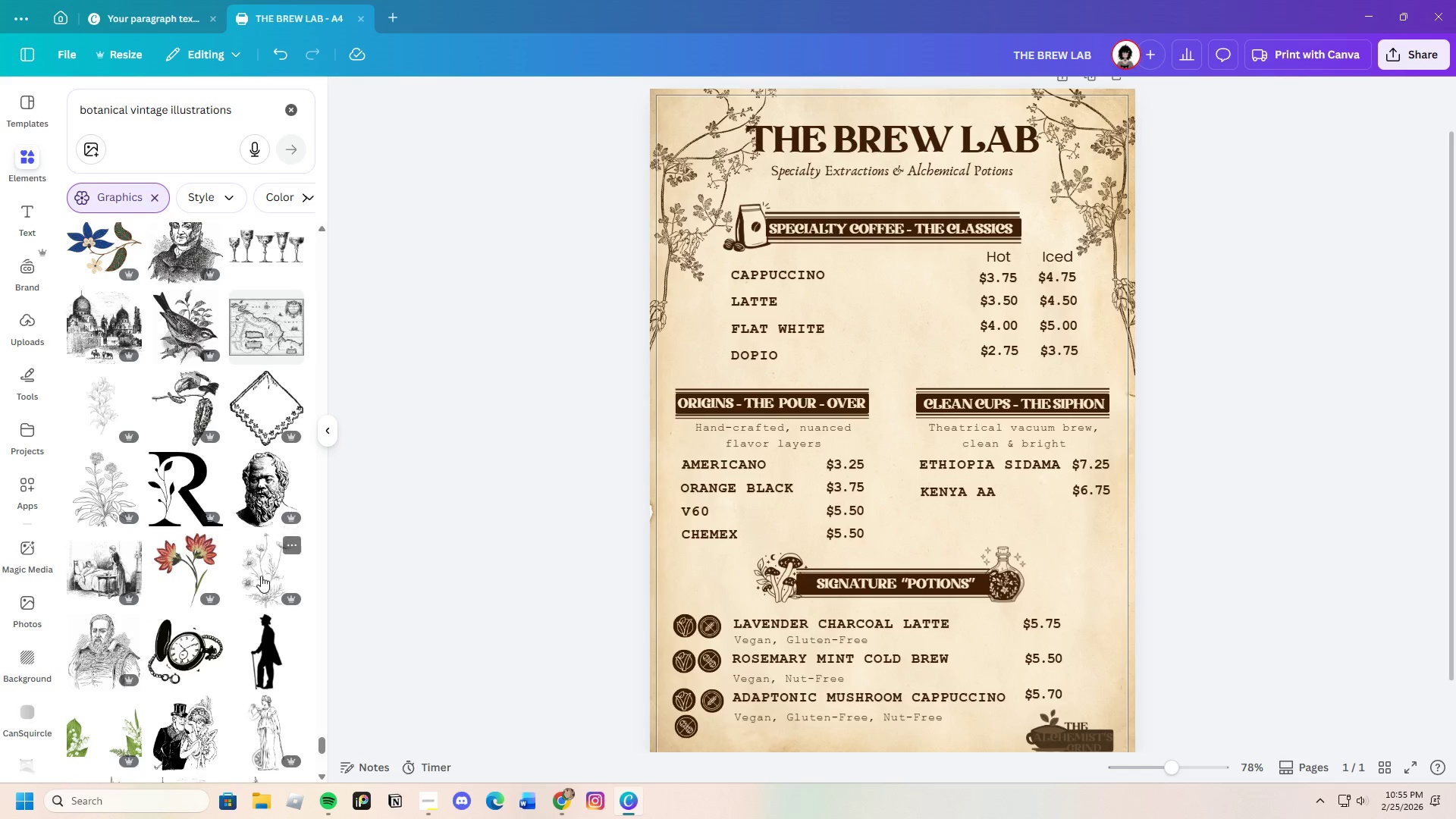 
left_click([266, 572])
 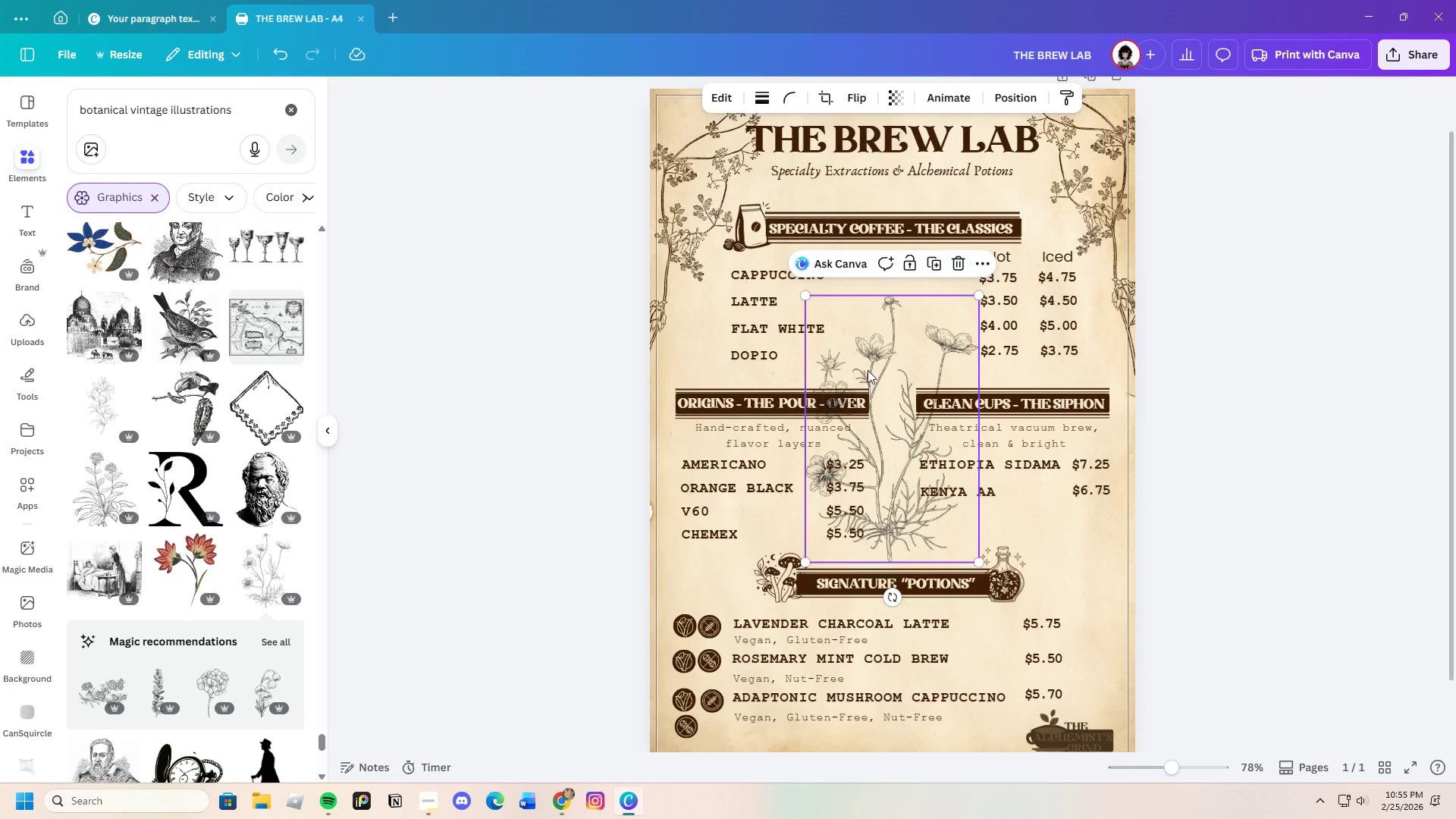 
left_click_drag(start_coordinate=[896, 356], to_coordinate=[926, 630])
 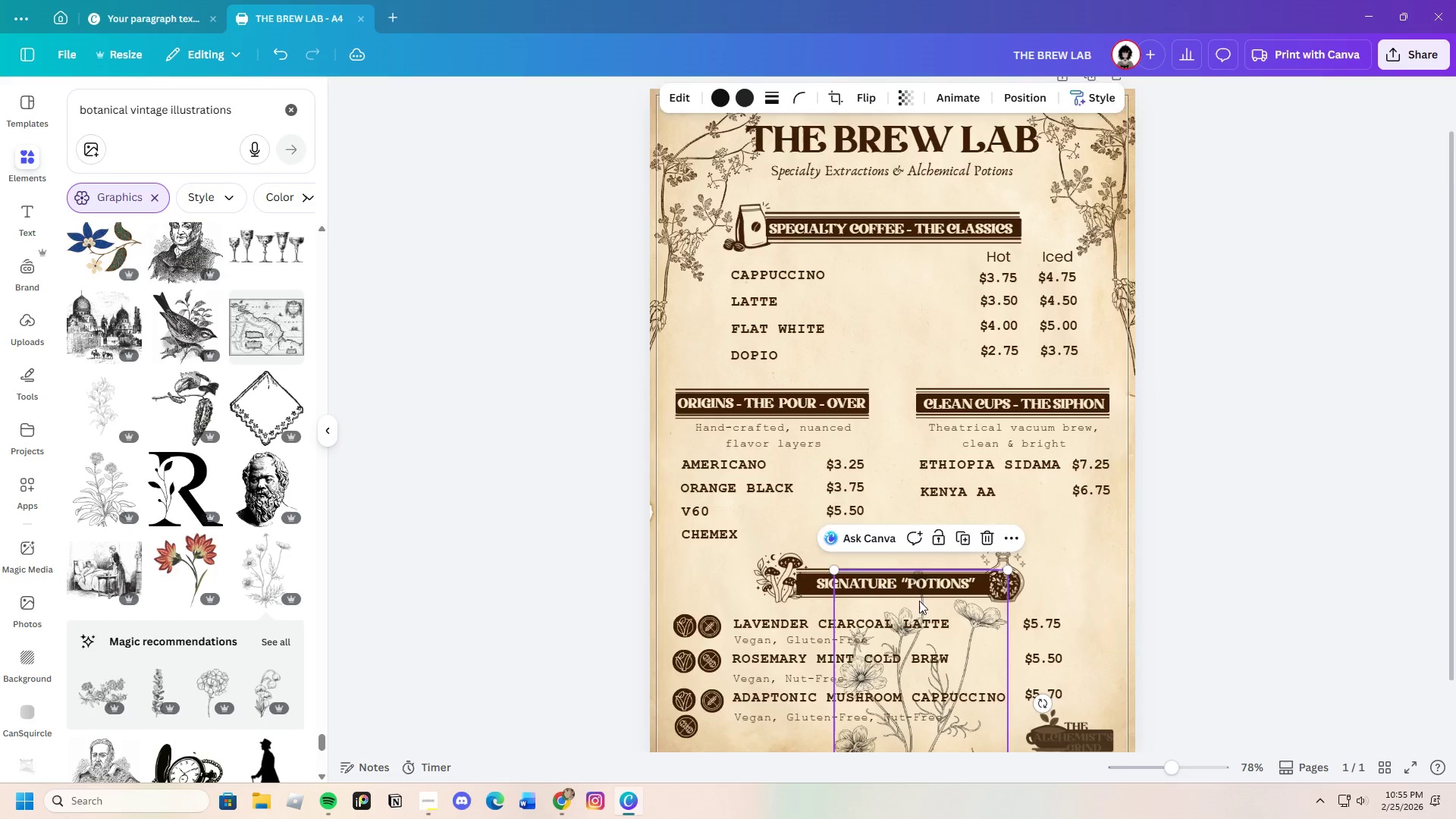 
scroll: coordinate [912, 571], scroll_direction: down, amount: 3.0
 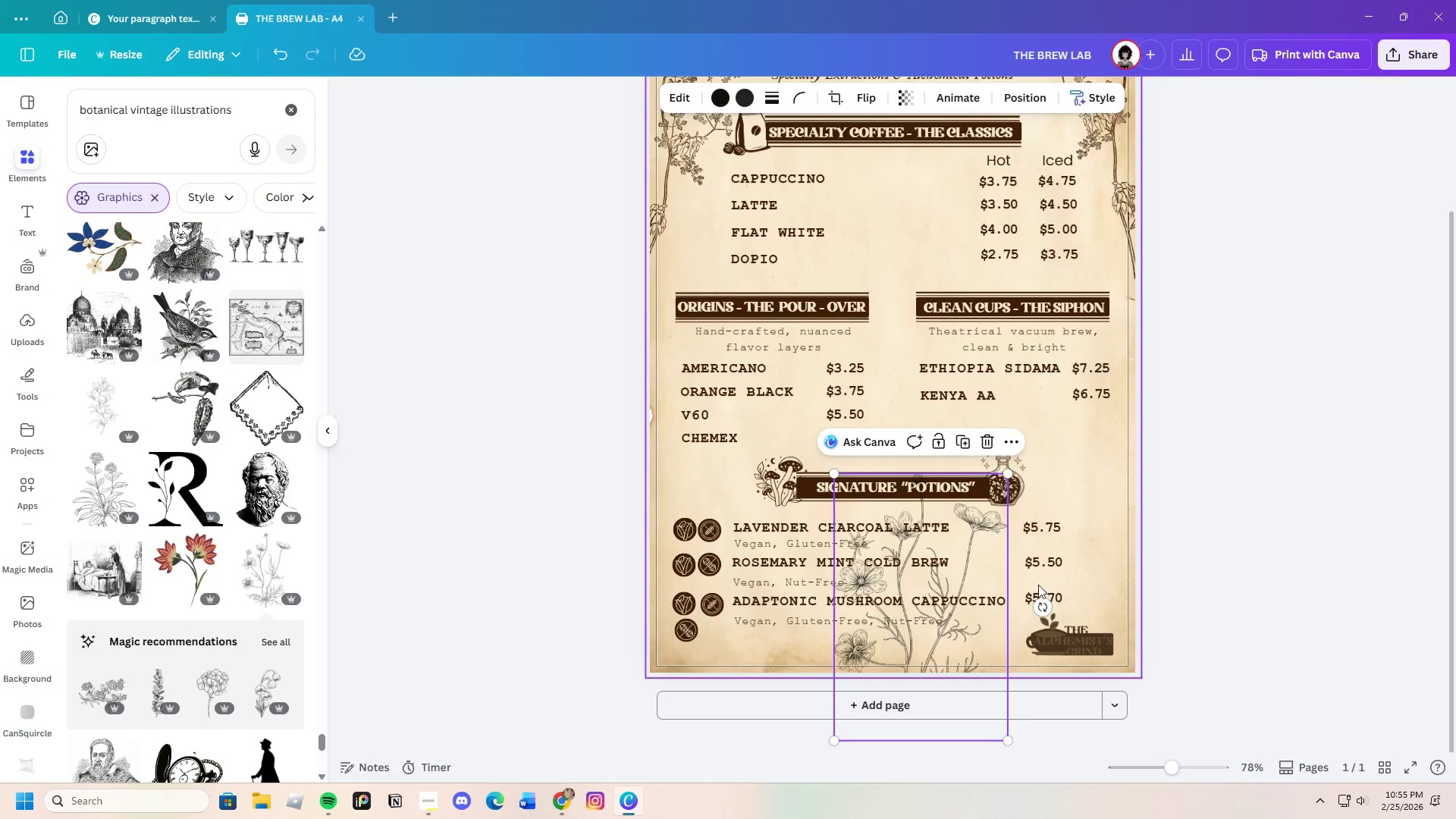 
left_click_drag(start_coordinate=[1037, 615], to_coordinate=[932, 679])
 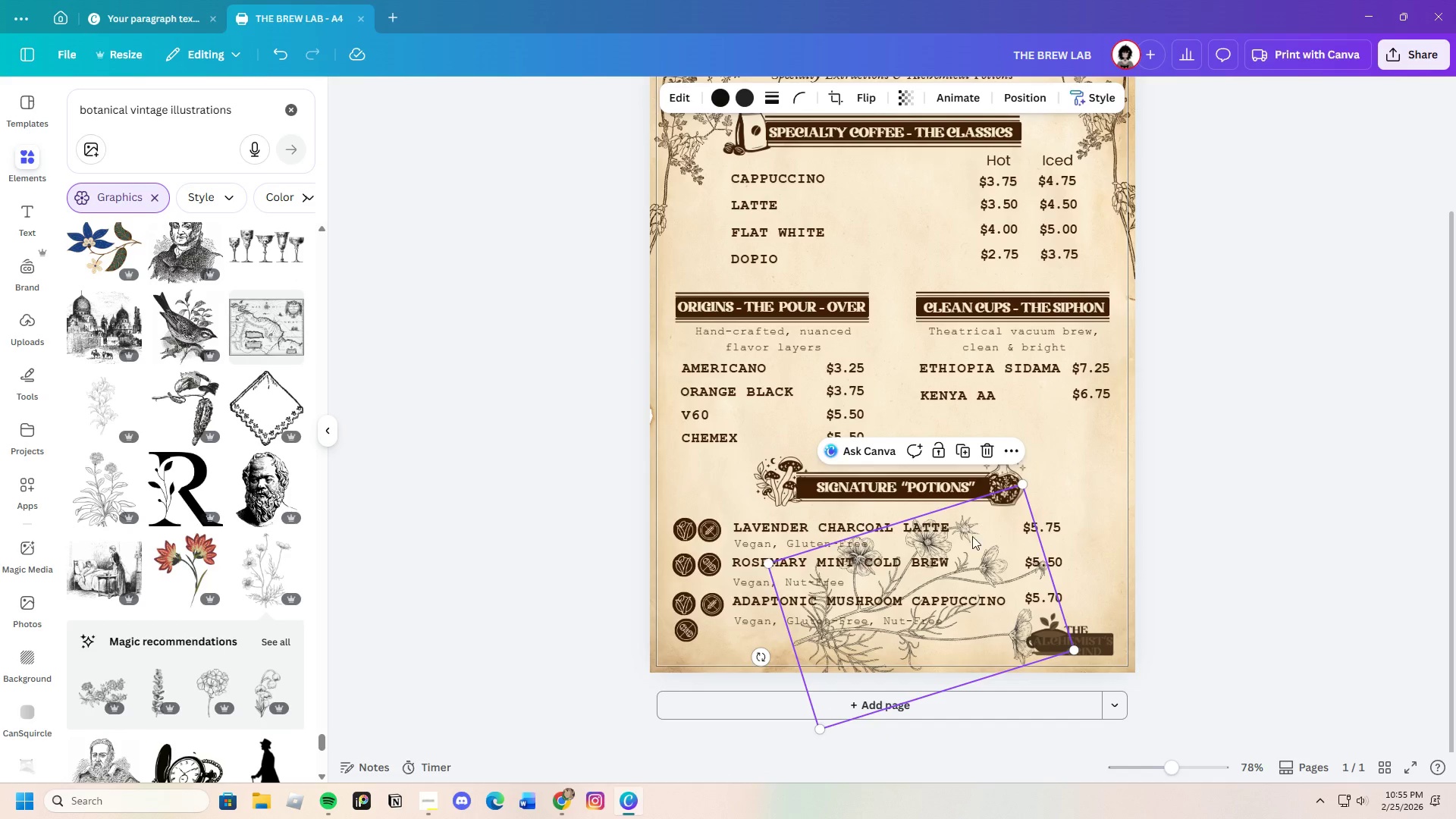 
left_click_drag(start_coordinate=[971, 552], to_coordinate=[1006, 648])
 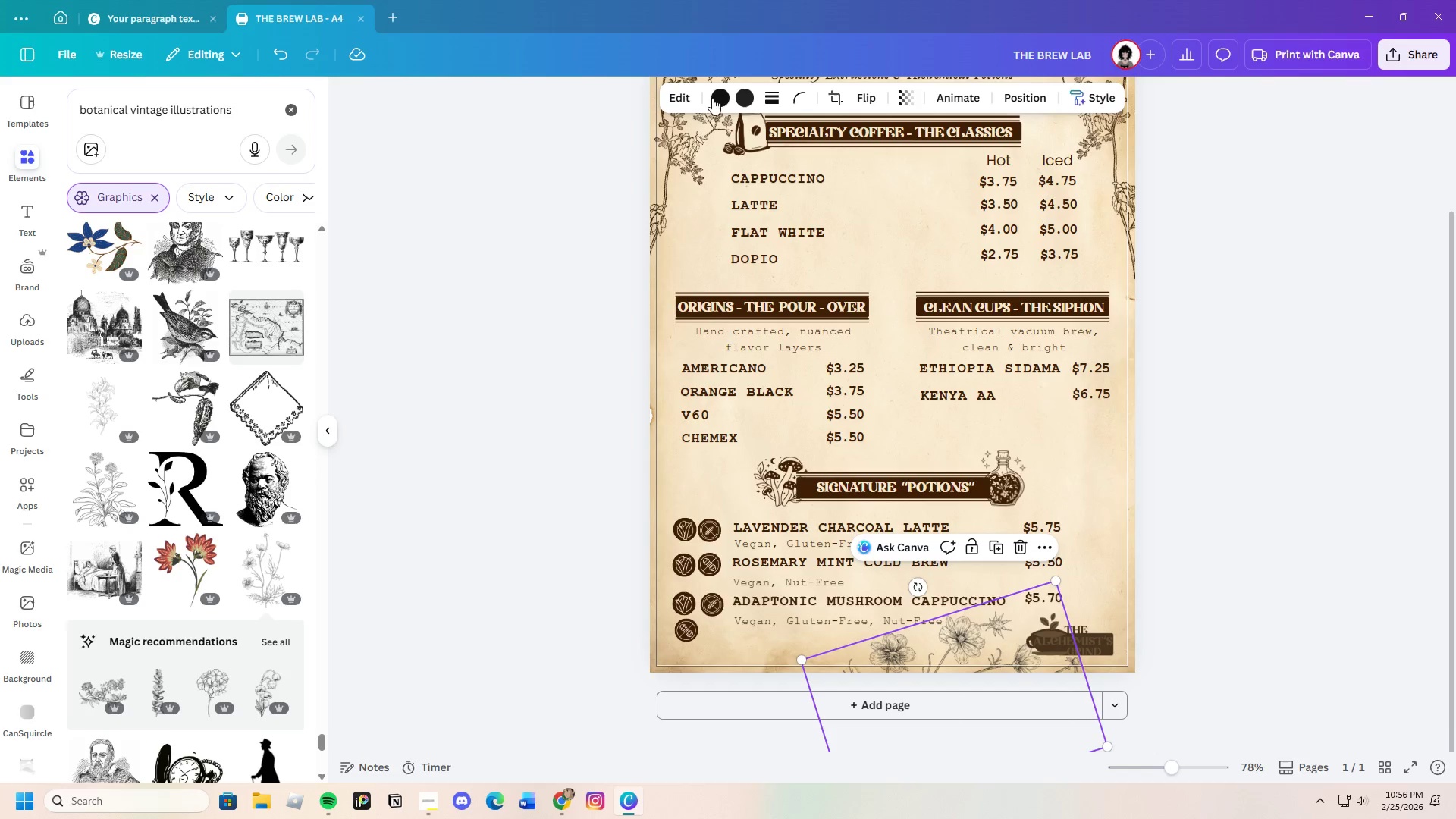 
left_click([720, 99])
 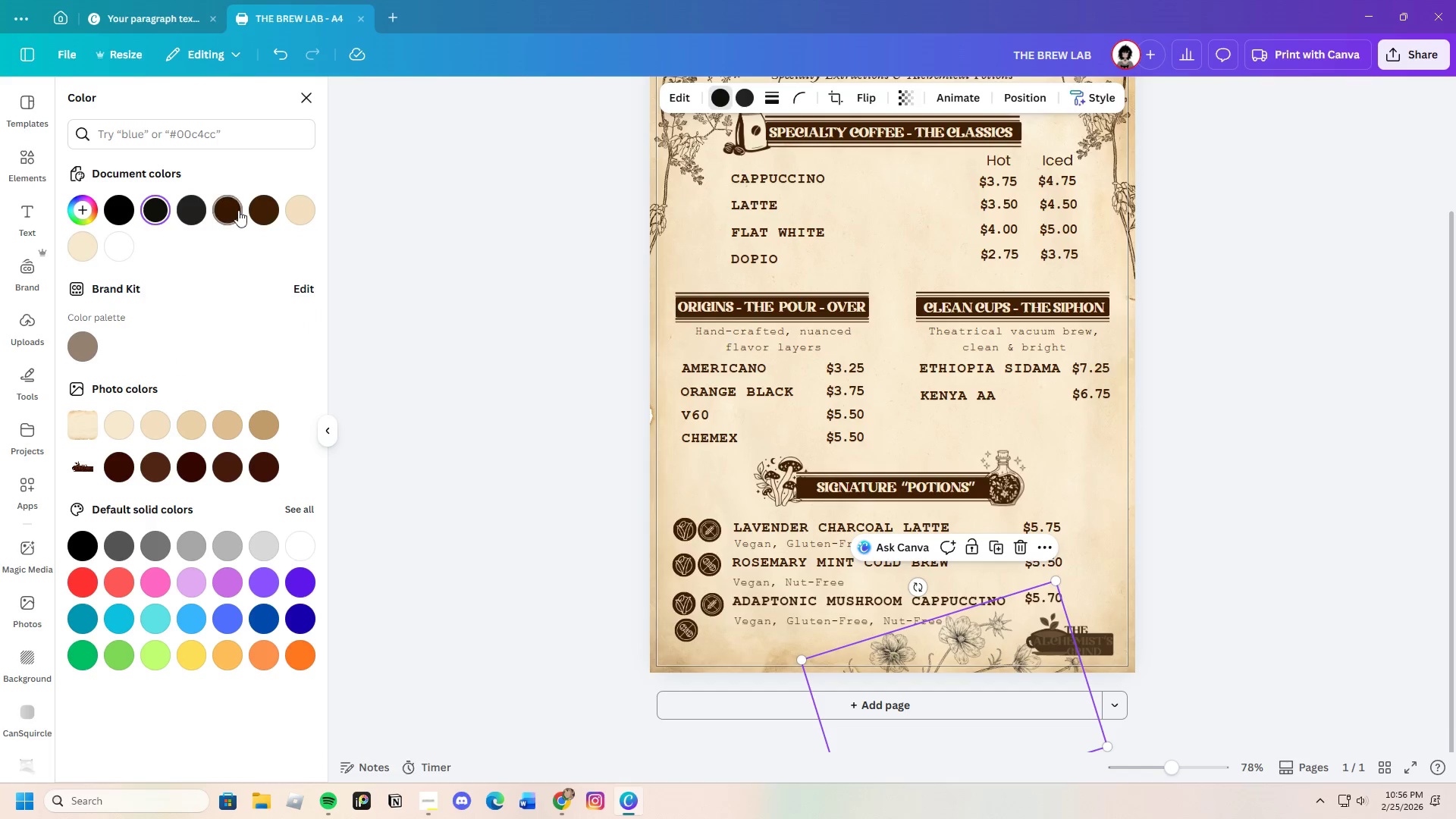 
left_click([232, 212])
 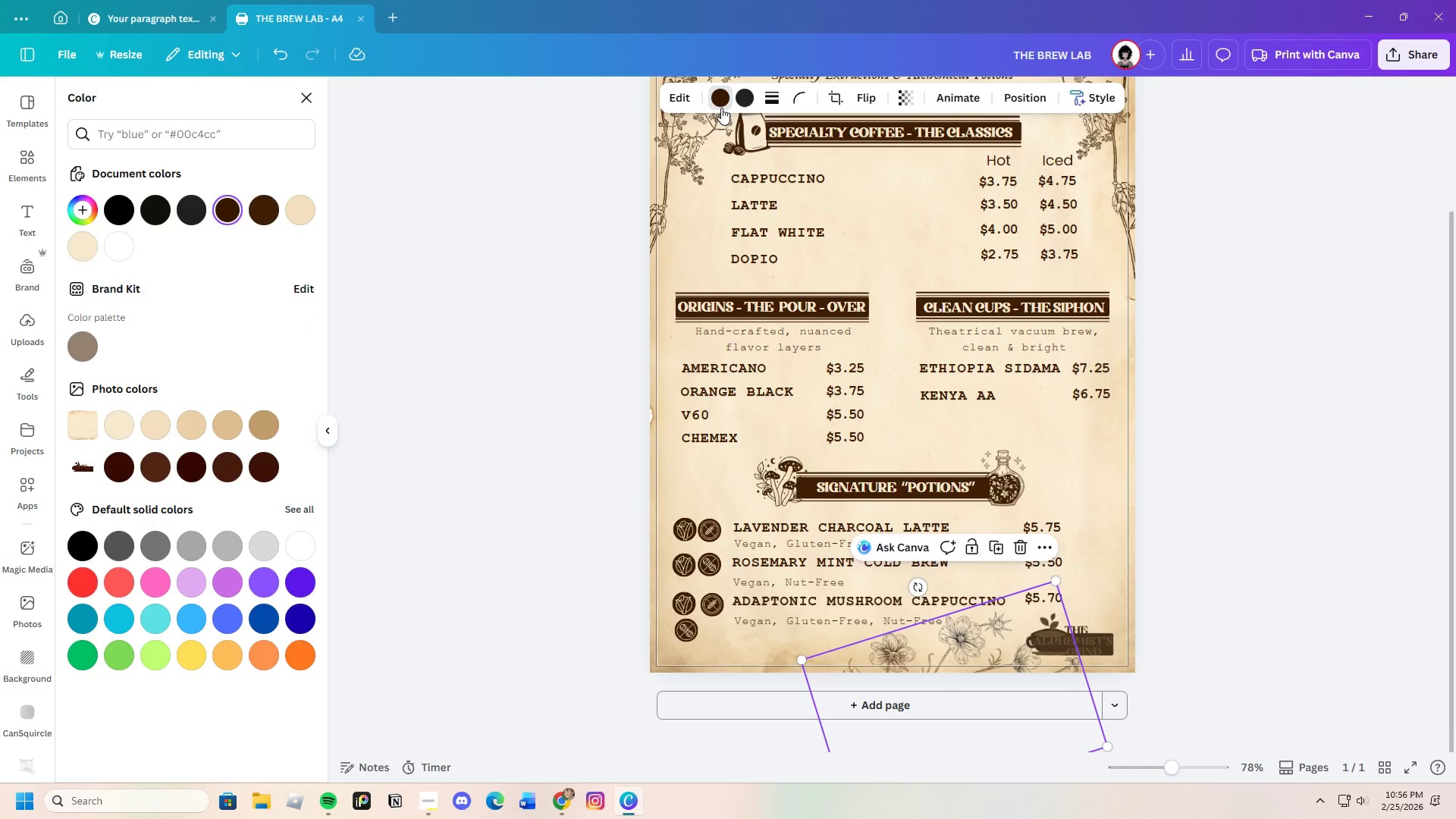 
left_click([738, 98])
 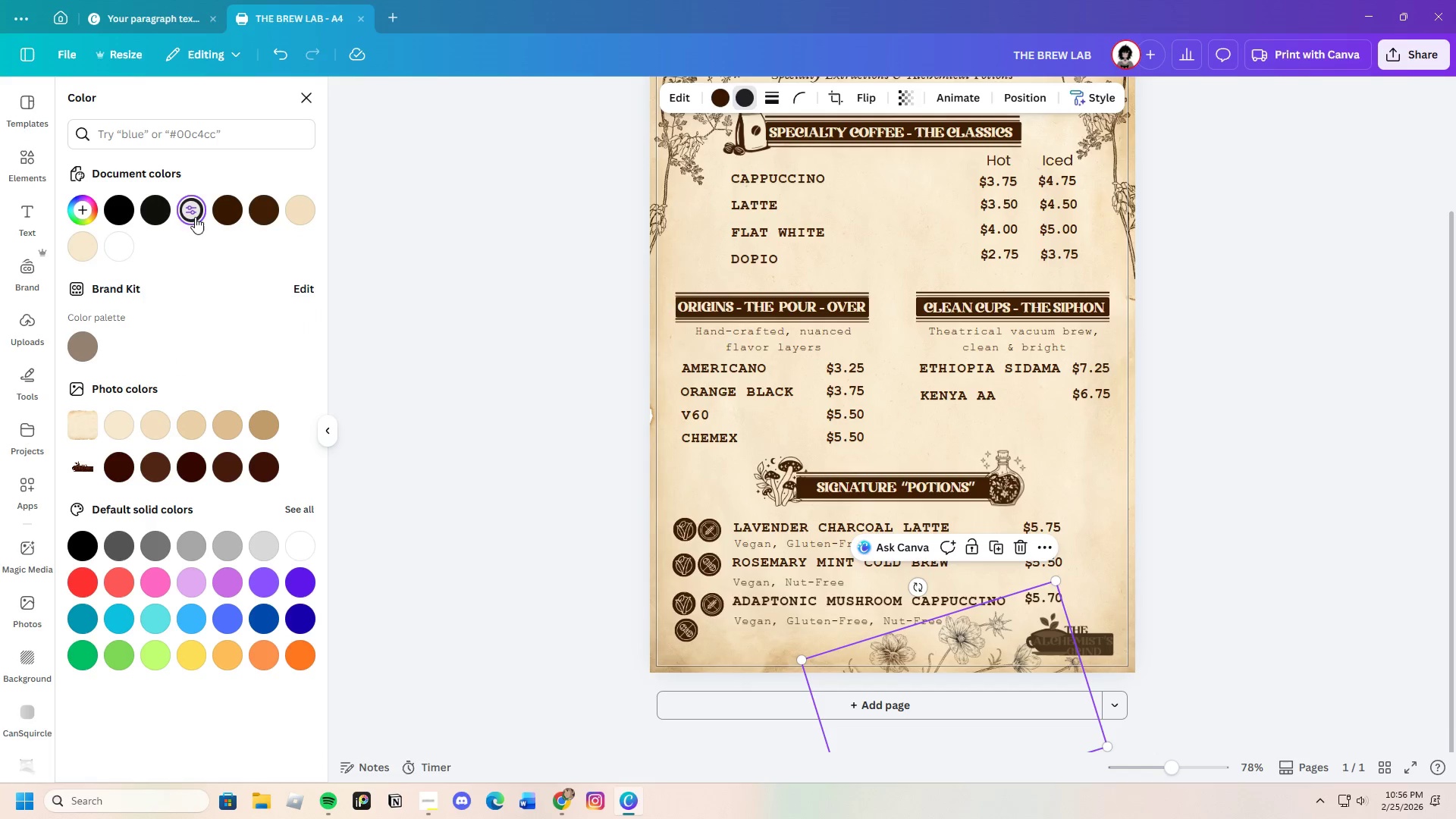 
left_click([228, 215])
 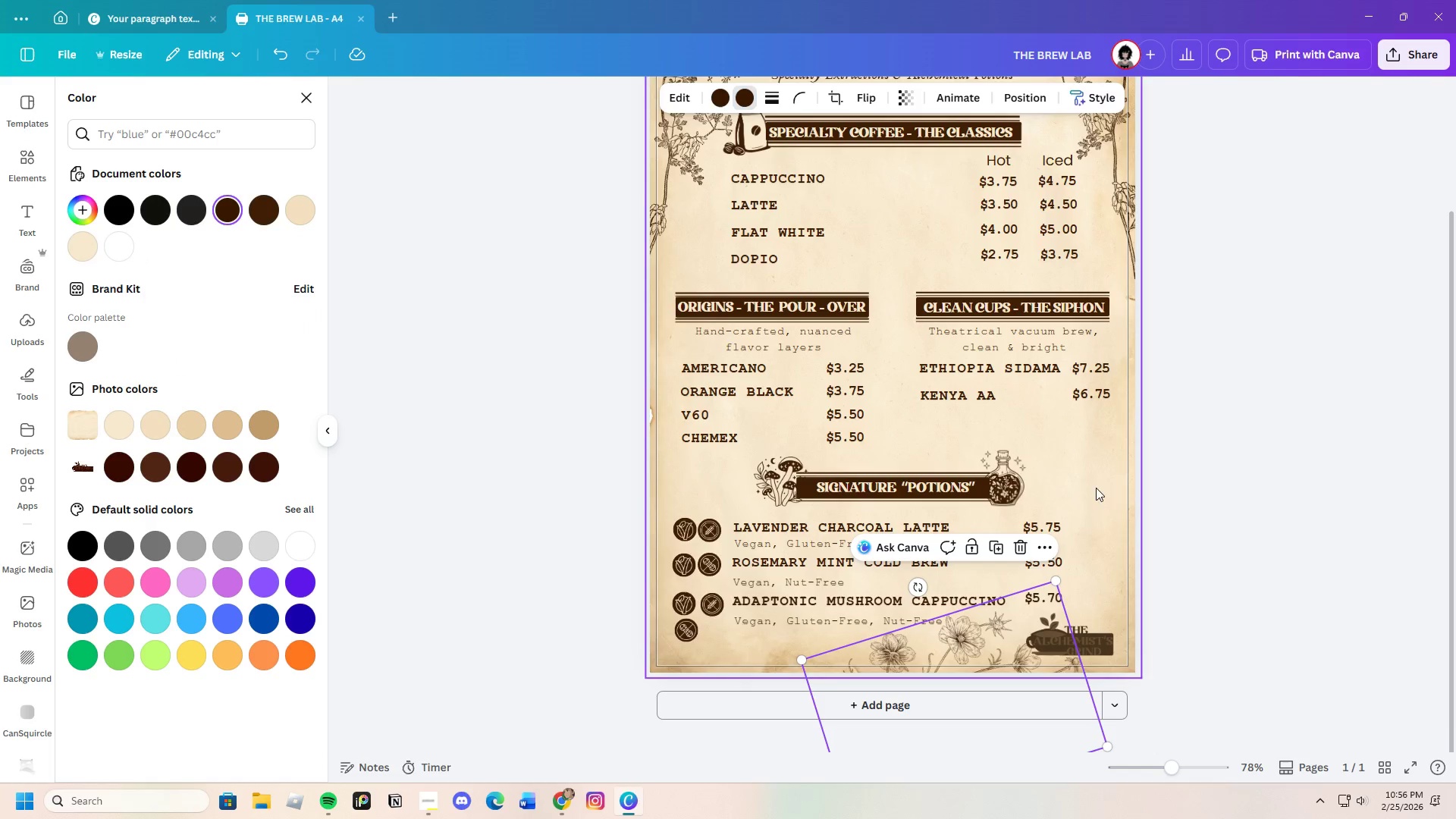 
left_click([1288, 539])
 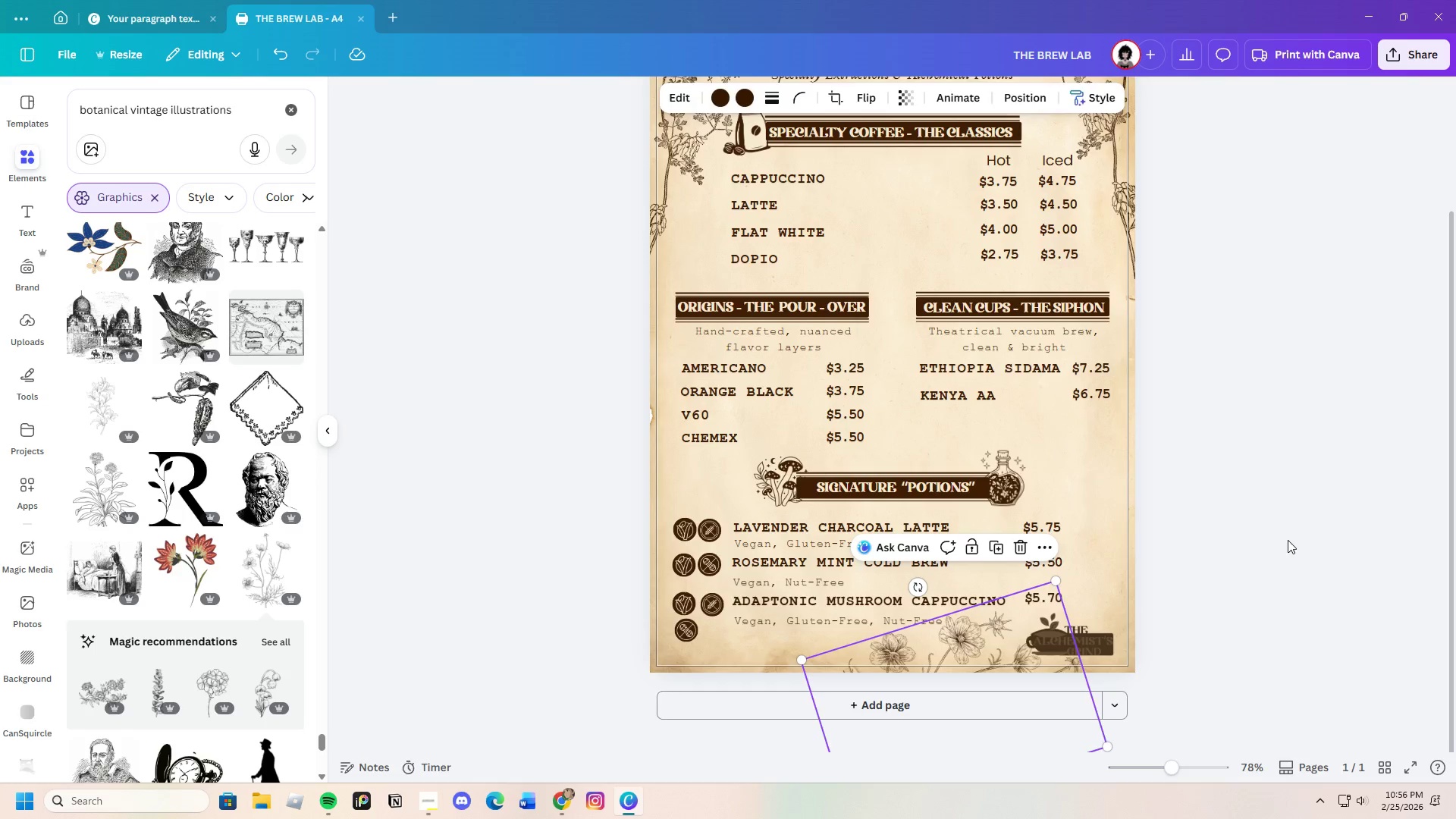 
left_click([1288, 540])
 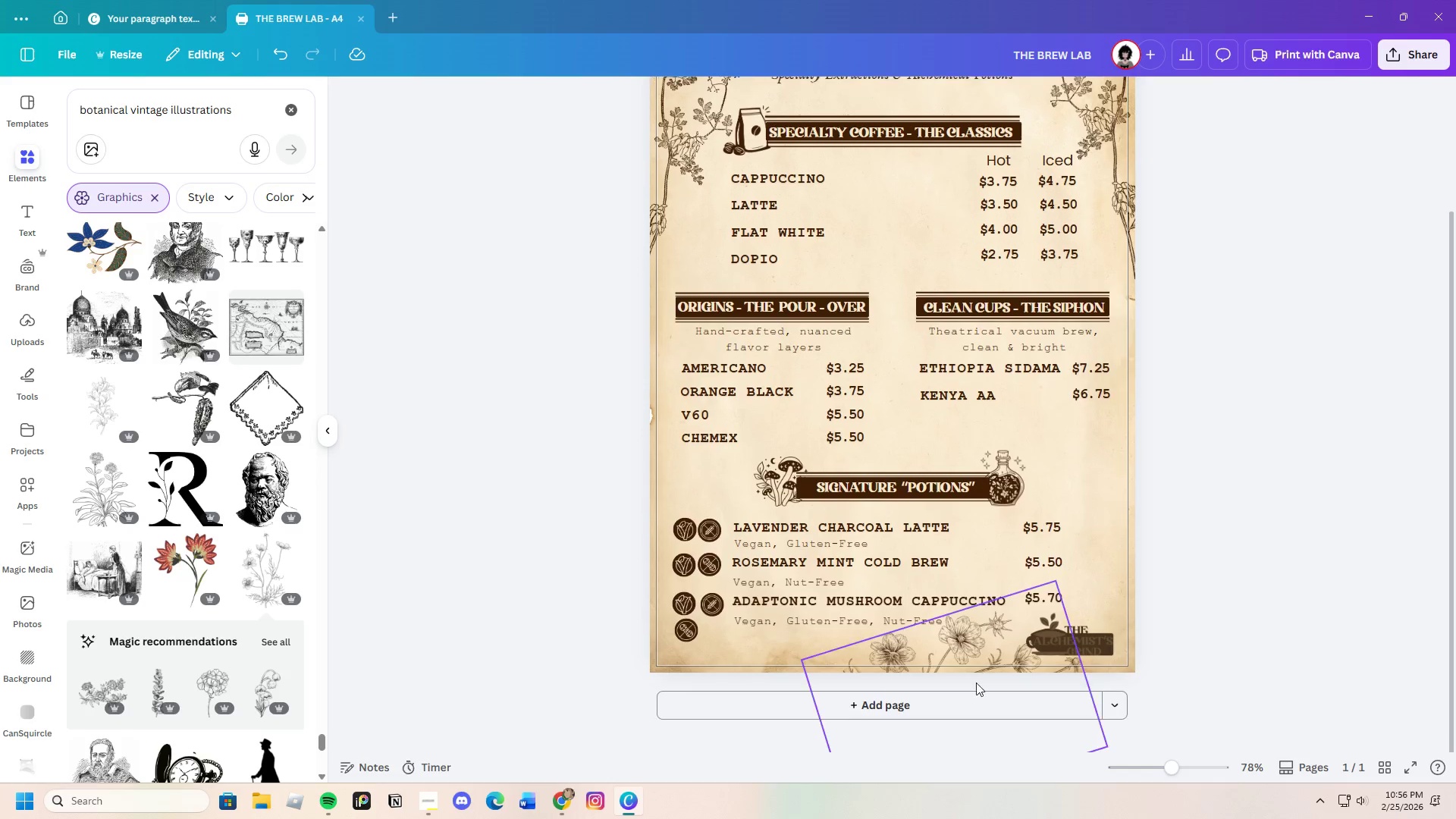 
double_click([973, 662])
 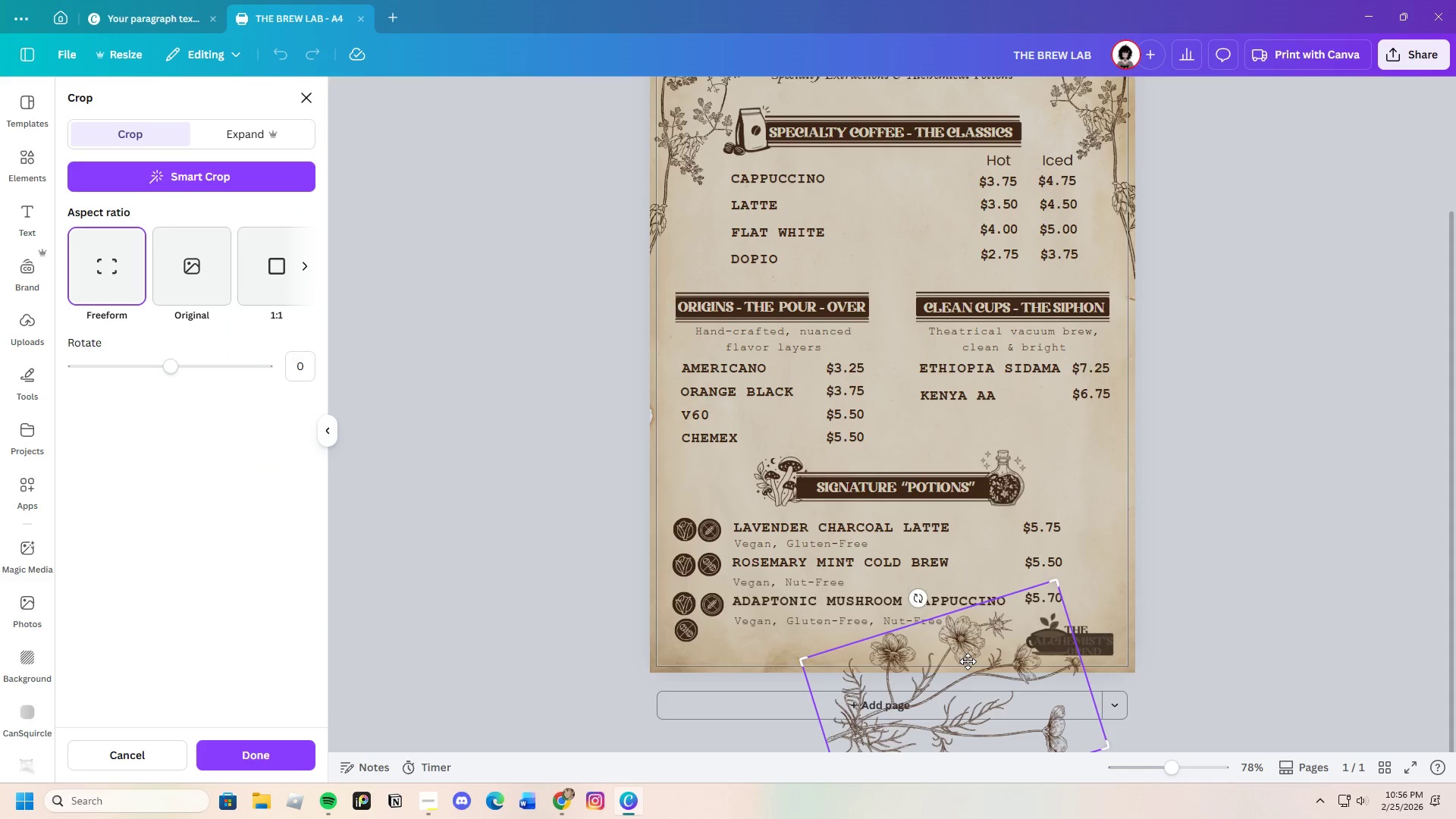 
scroll: coordinate [968, 661], scroll_direction: down, amount: 3.0
 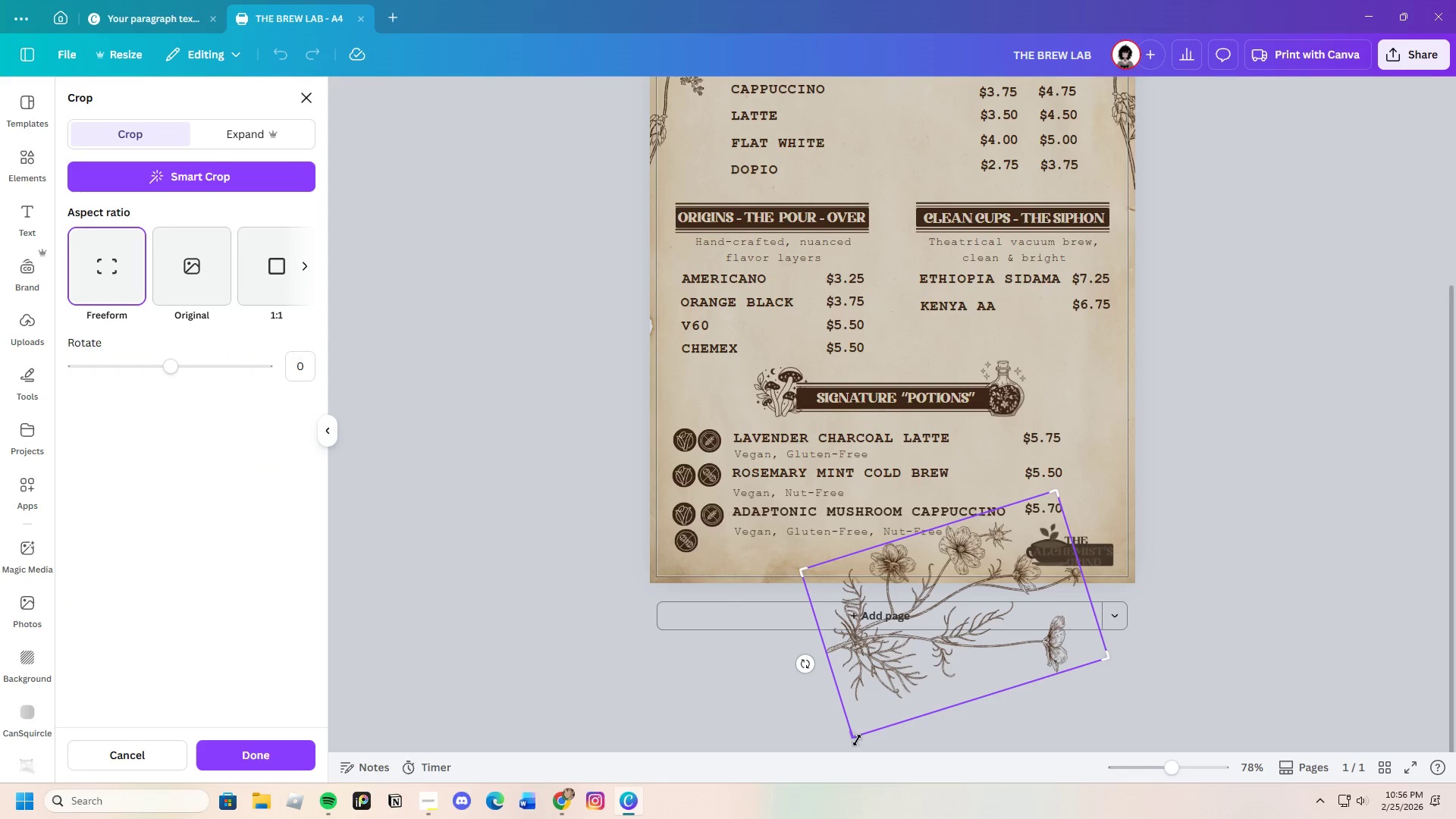 
left_click_drag(start_coordinate=[852, 732], to_coordinate=[816, 656])
 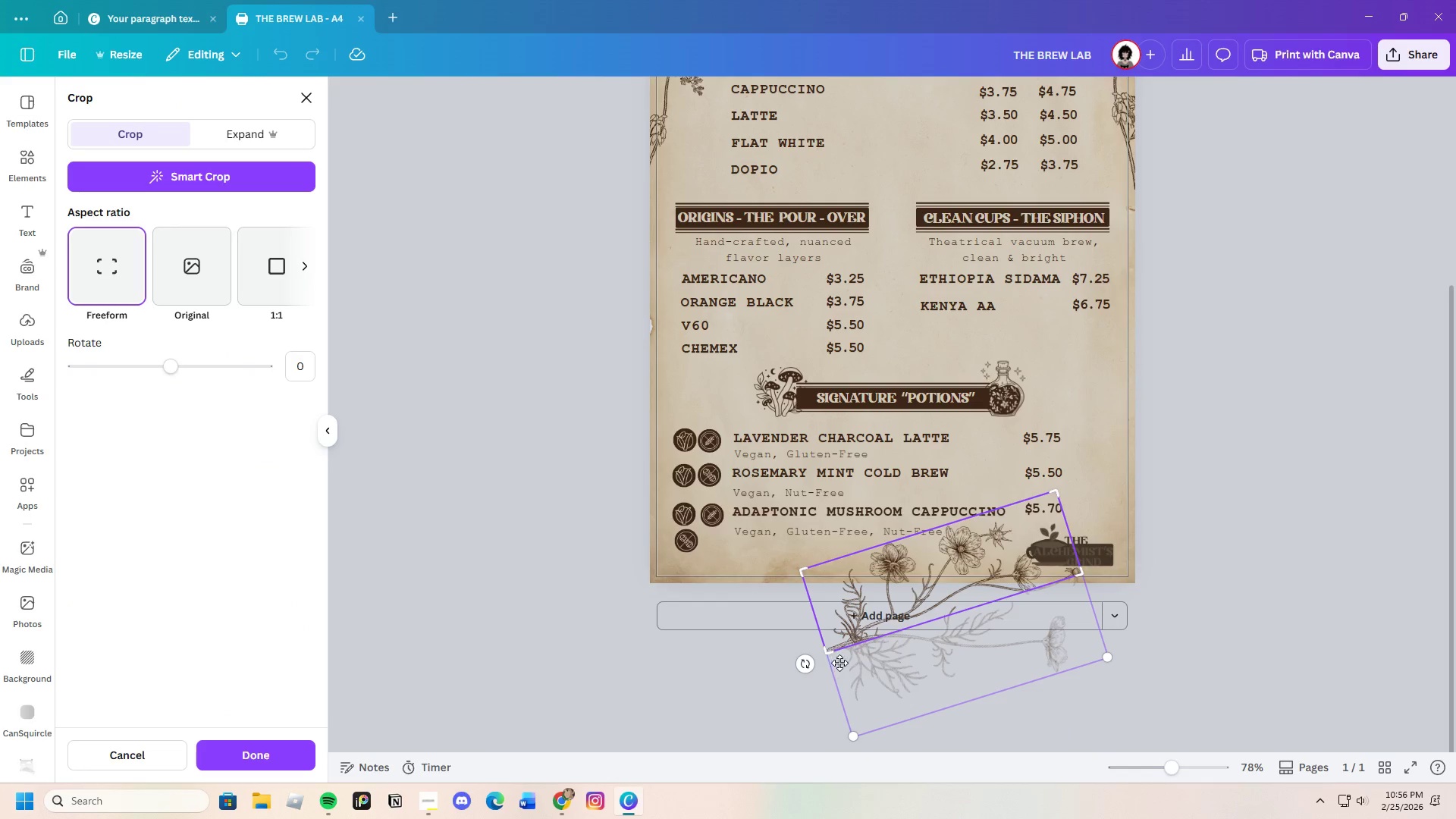 
key(Enter)
 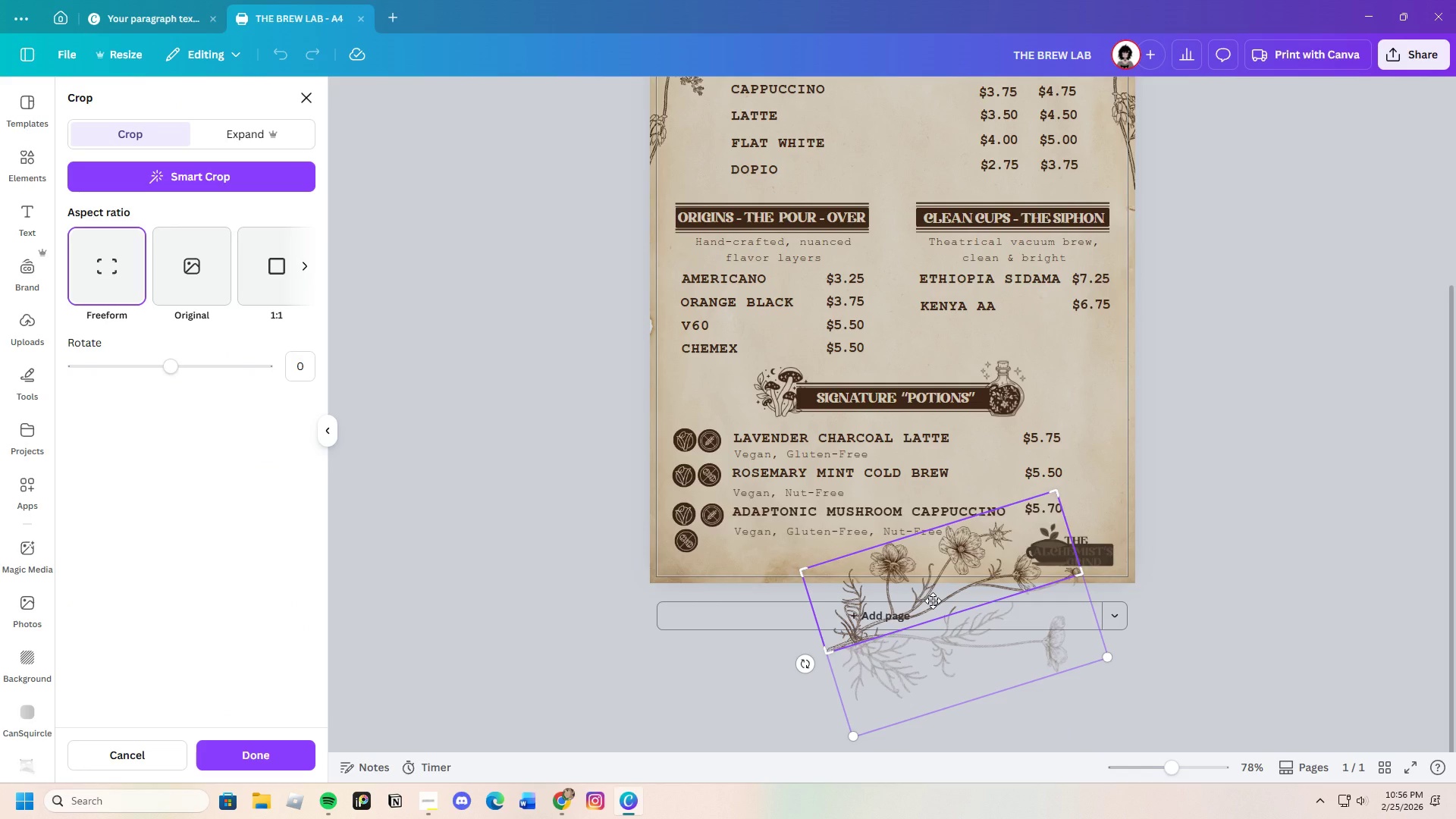 
key(Enter)
 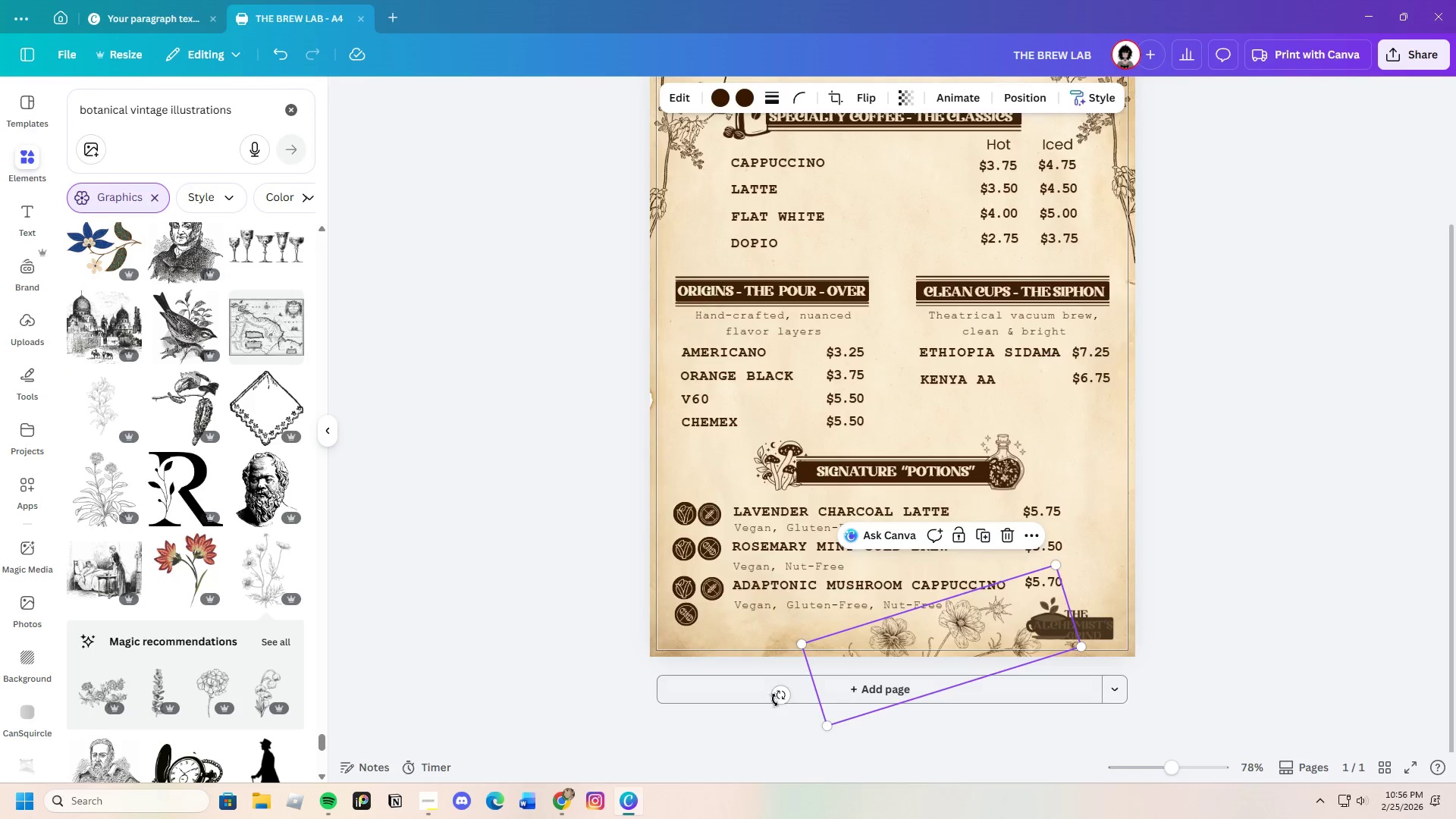 
left_click_drag(start_coordinate=[778, 696], to_coordinate=[774, 681])
 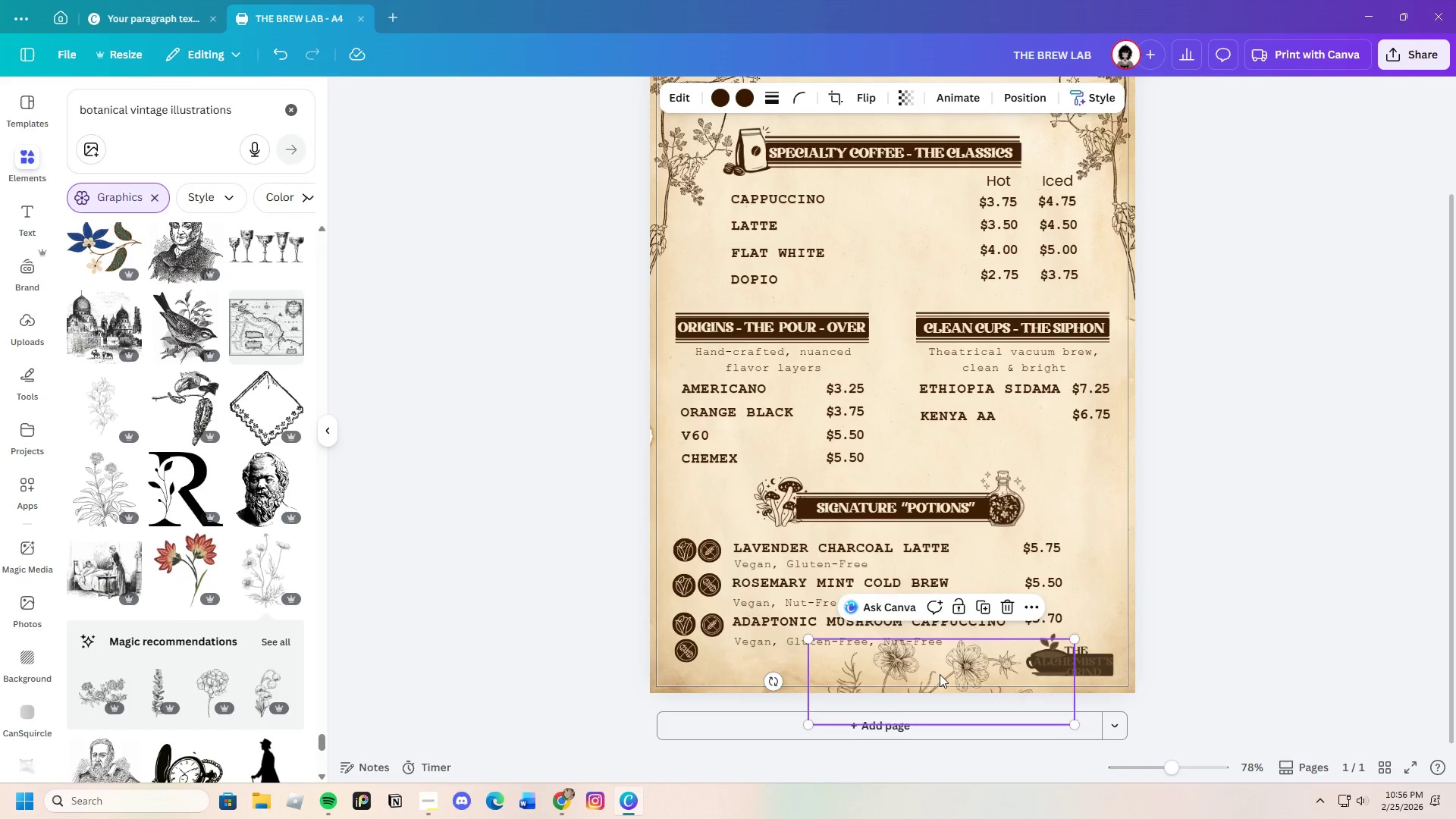 
left_click_drag(start_coordinate=[938, 674], to_coordinate=[940, 680])
 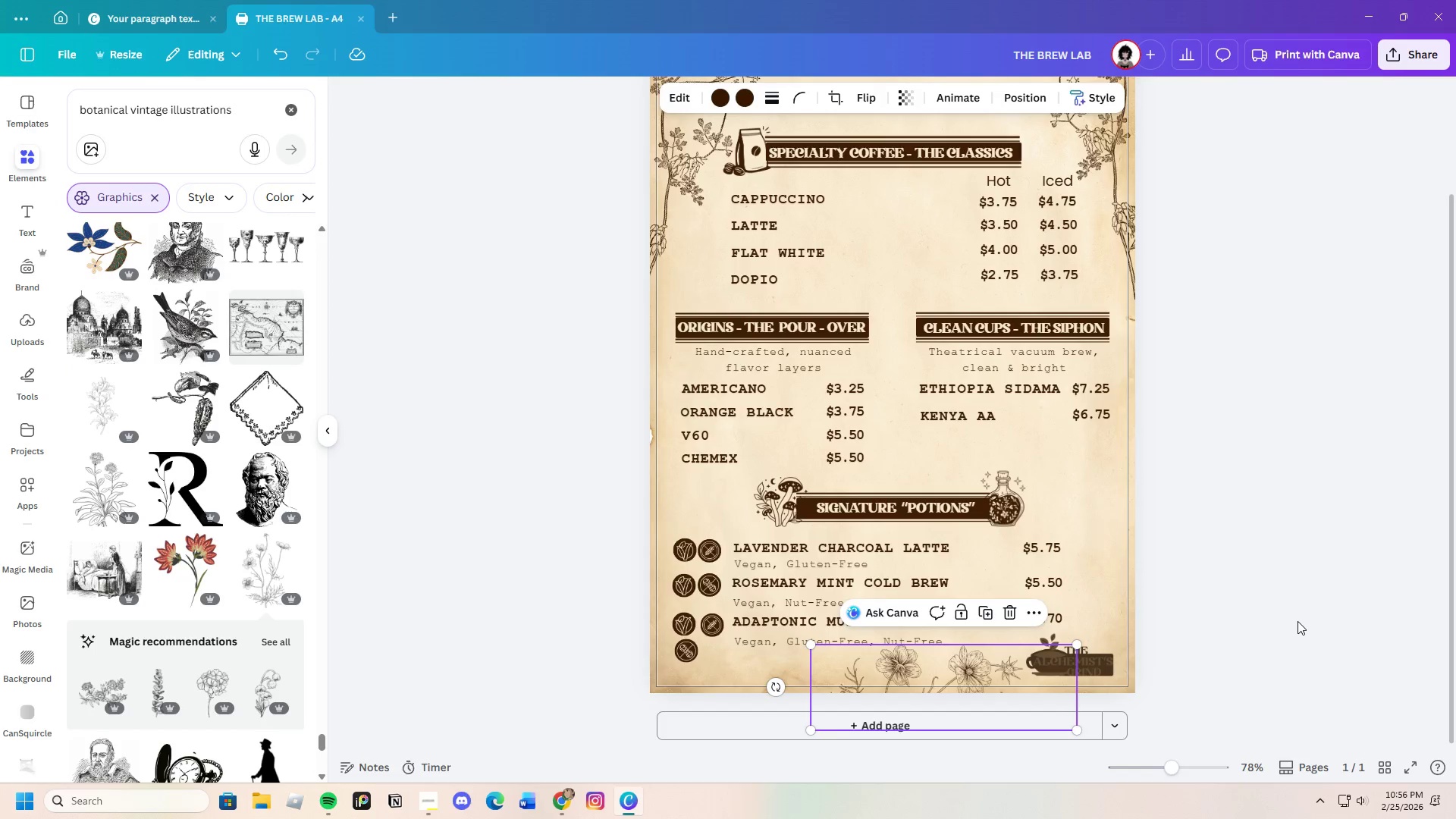 
left_click([1298, 621])
 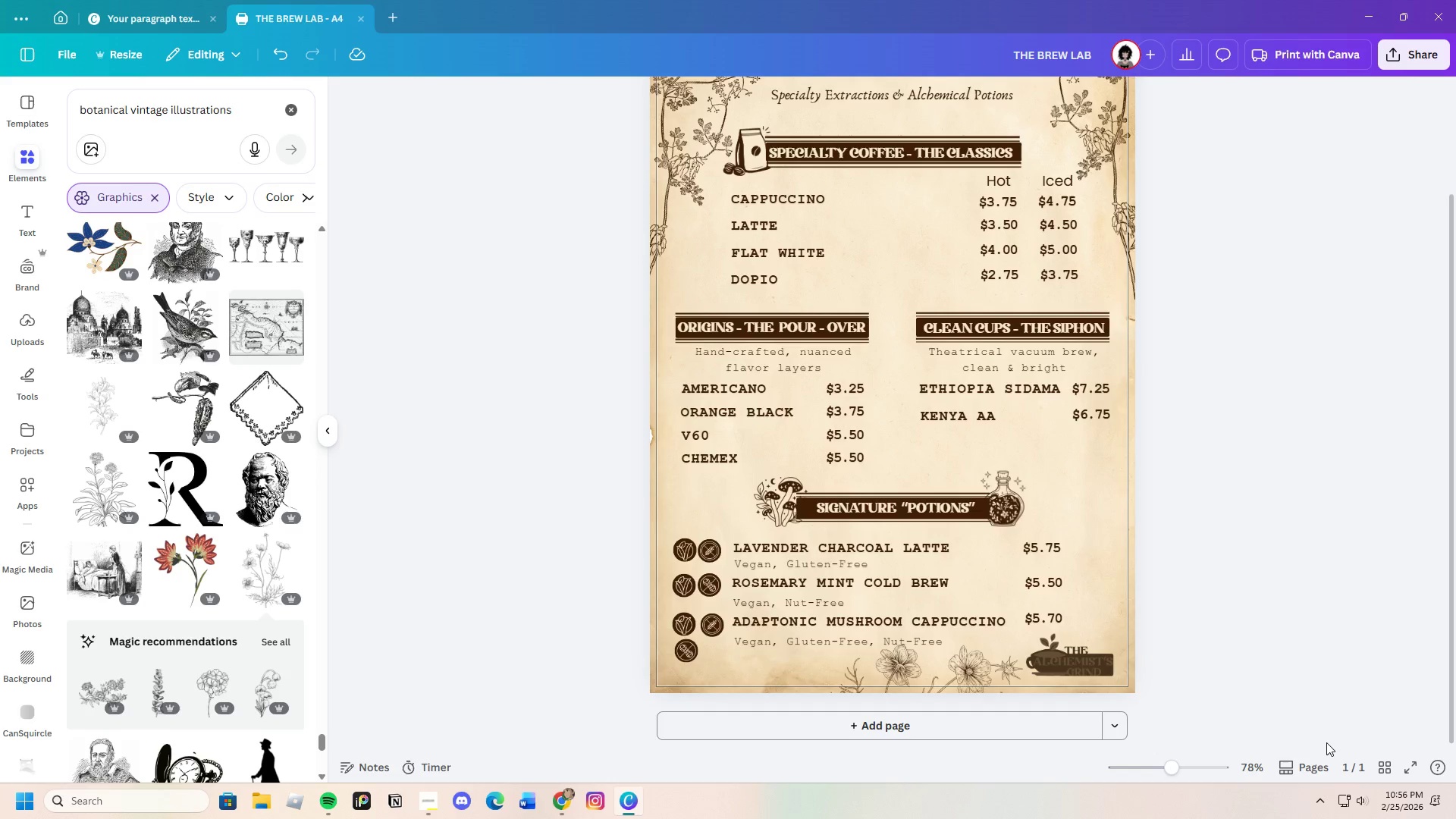 
scroll: coordinate [1203, 689], scroll_direction: up, amount: 1.0
 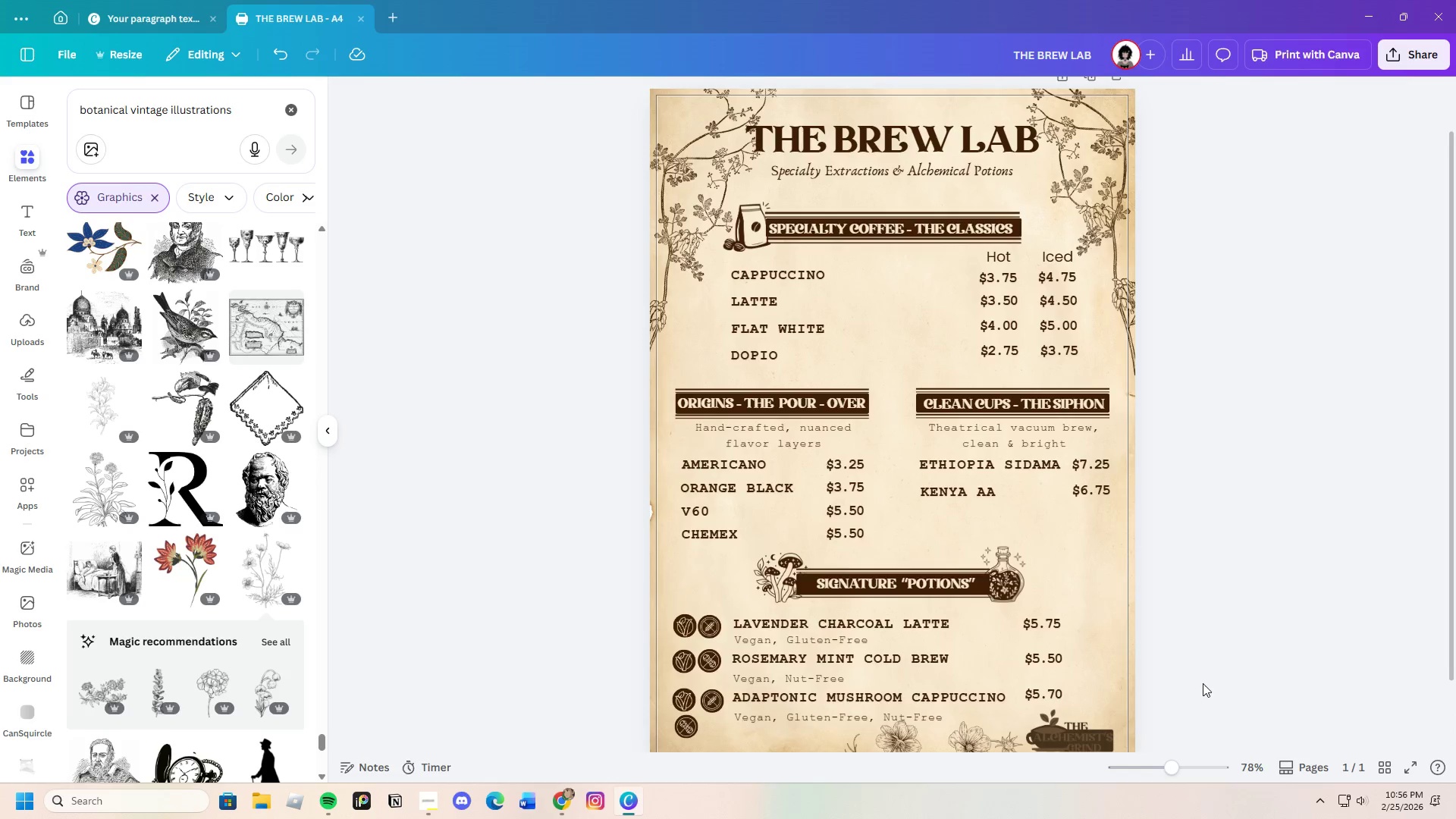 
scroll: coordinate [1203, 681], scroll_direction: down, amount: 2.0
 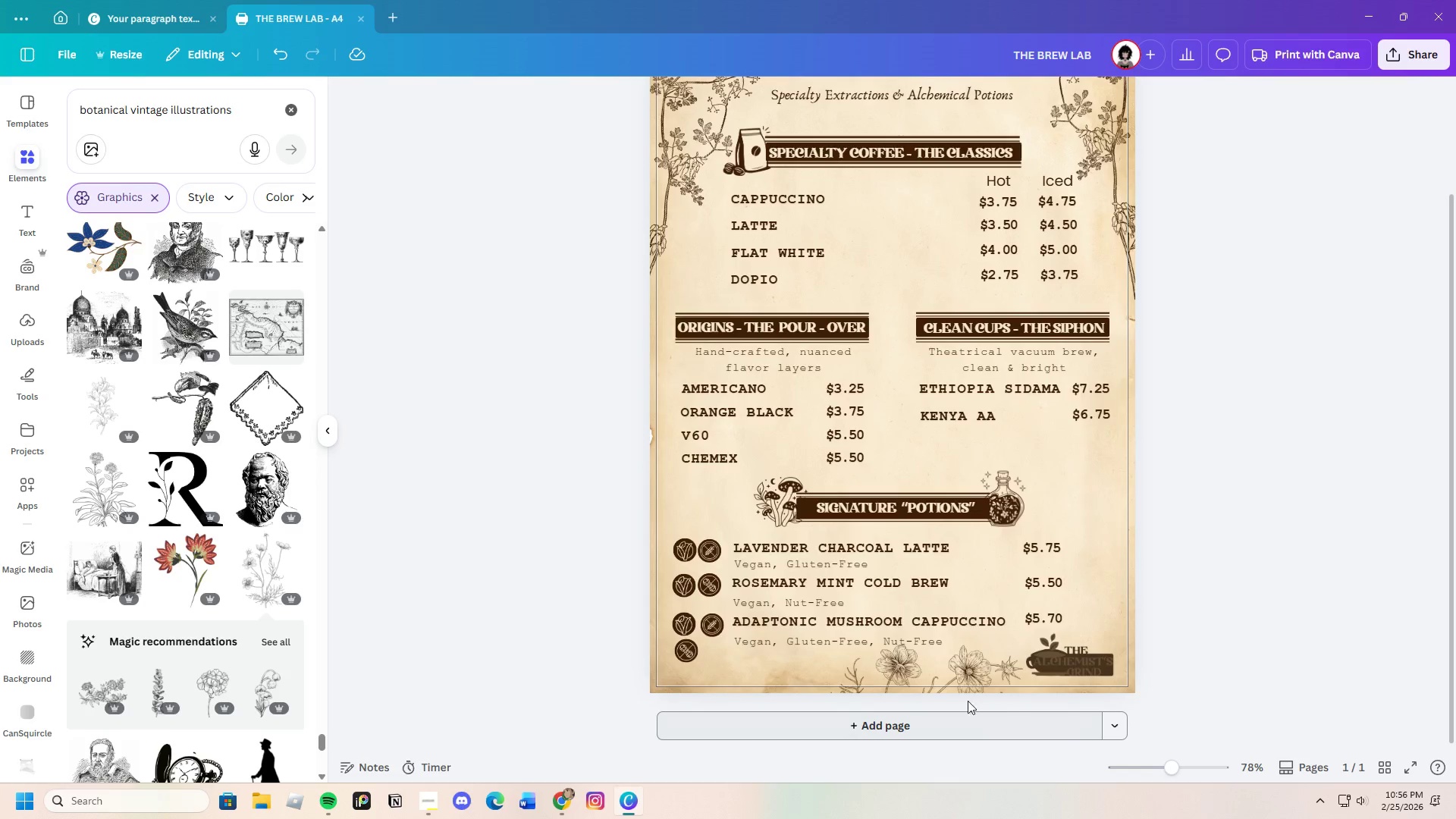 
left_click([942, 682])
 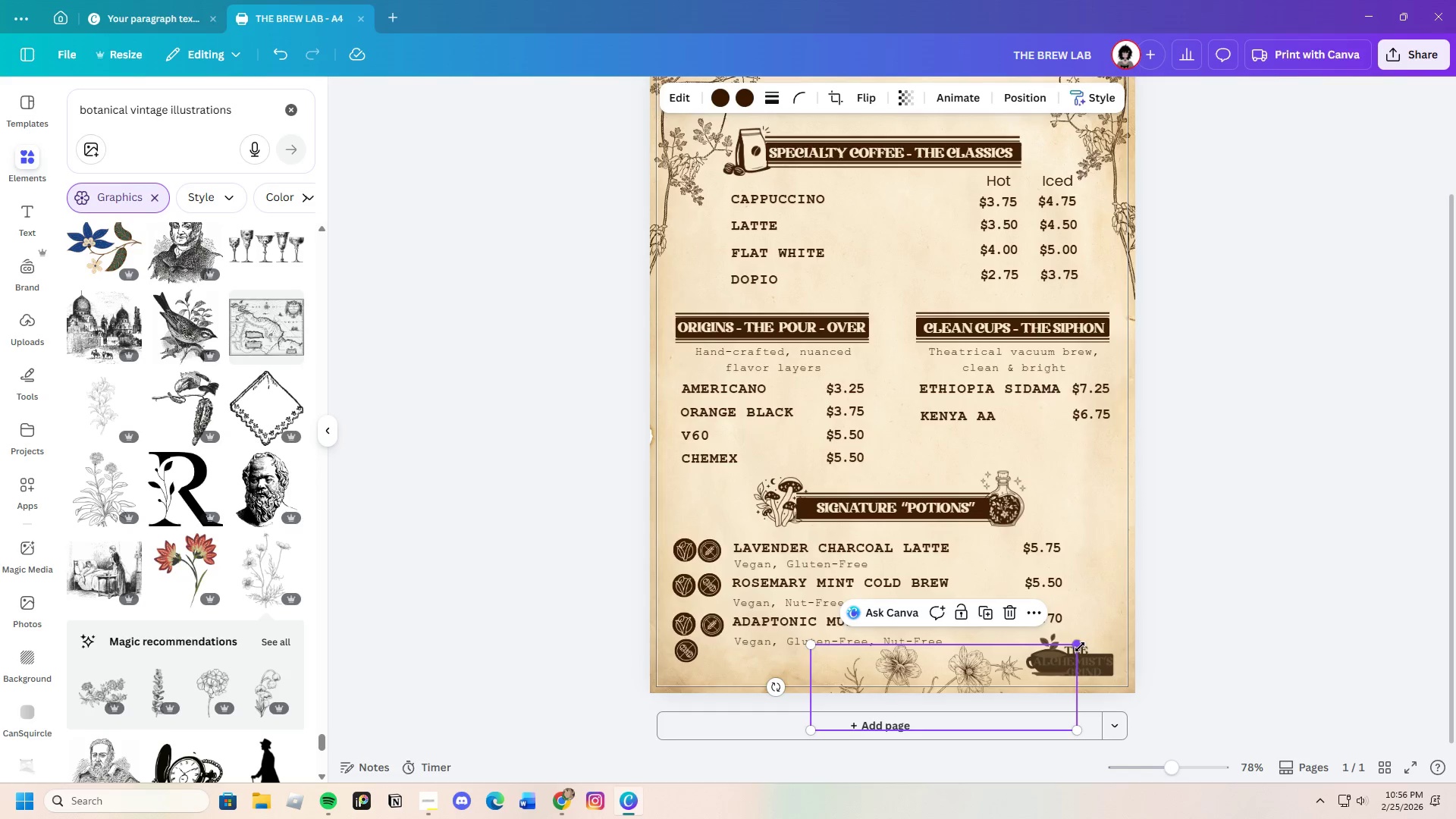 
left_click_drag(start_coordinate=[1078, 647], to_coordinate=[1124, 621])
 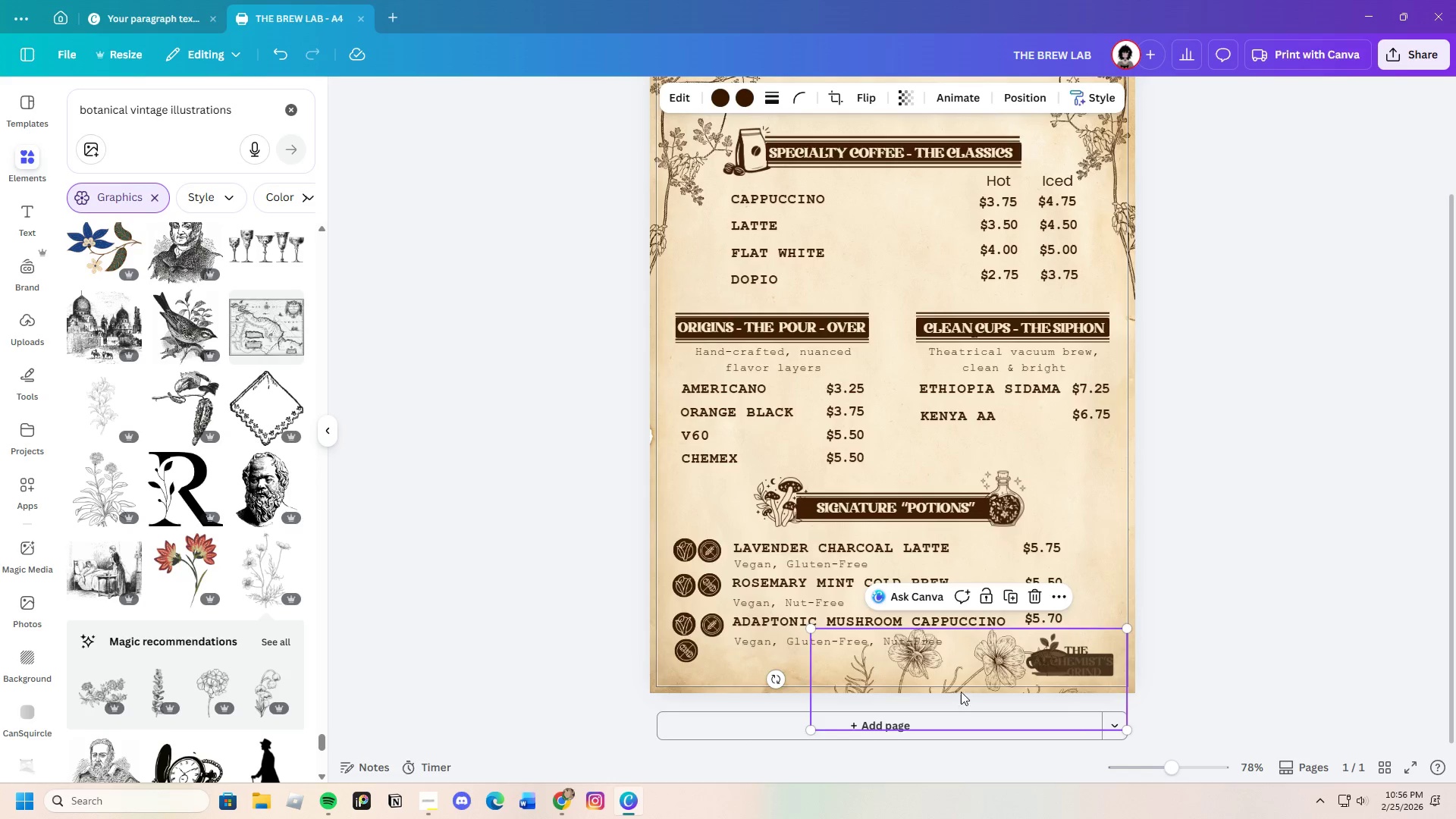 
left_click_drag(start_coordinate=[959, 692], to_coordinate=[923, 659])
 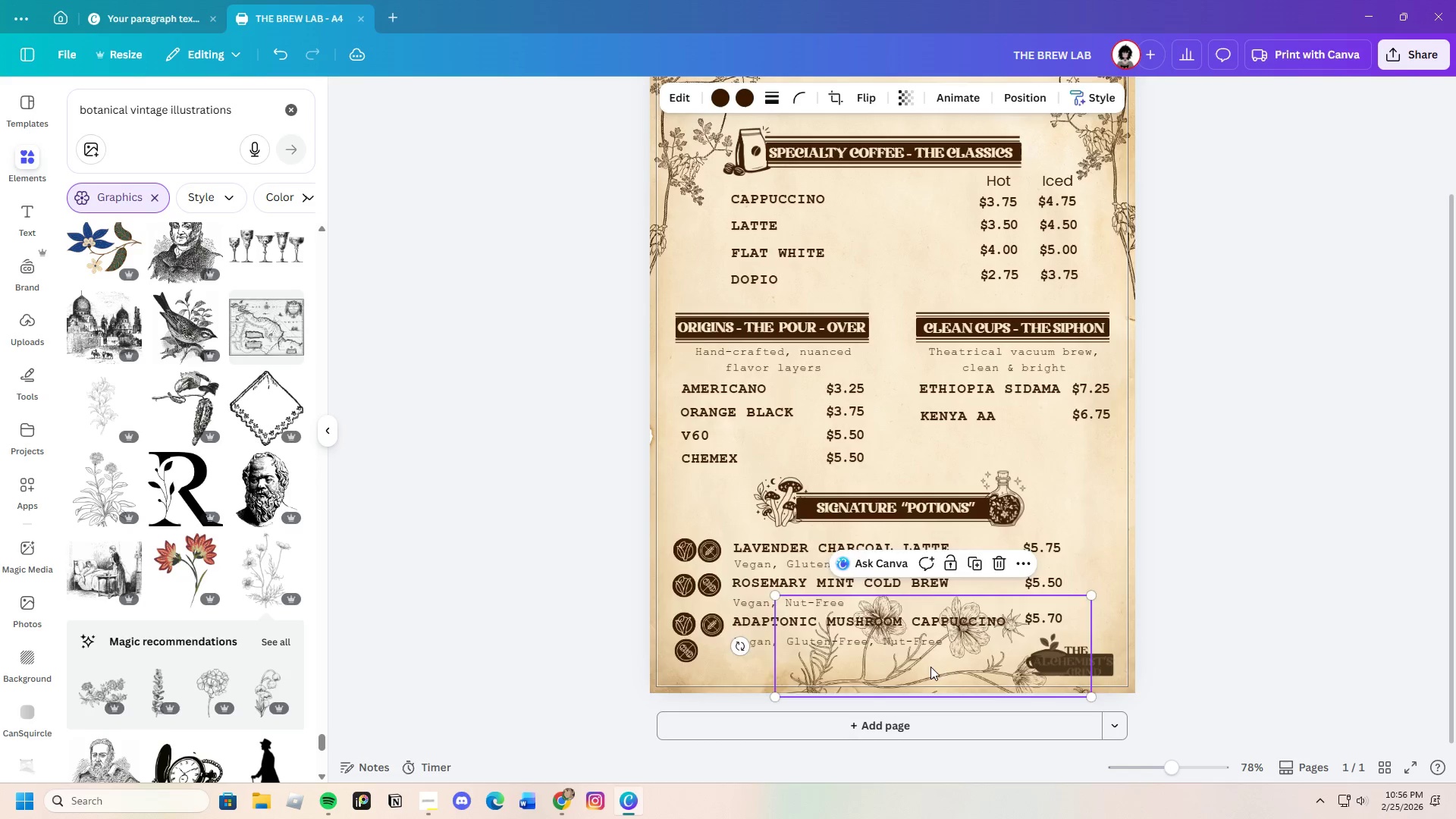 
left_click_drag(start_coordinate=[928, 667], to_coordinate=[933, 679])
 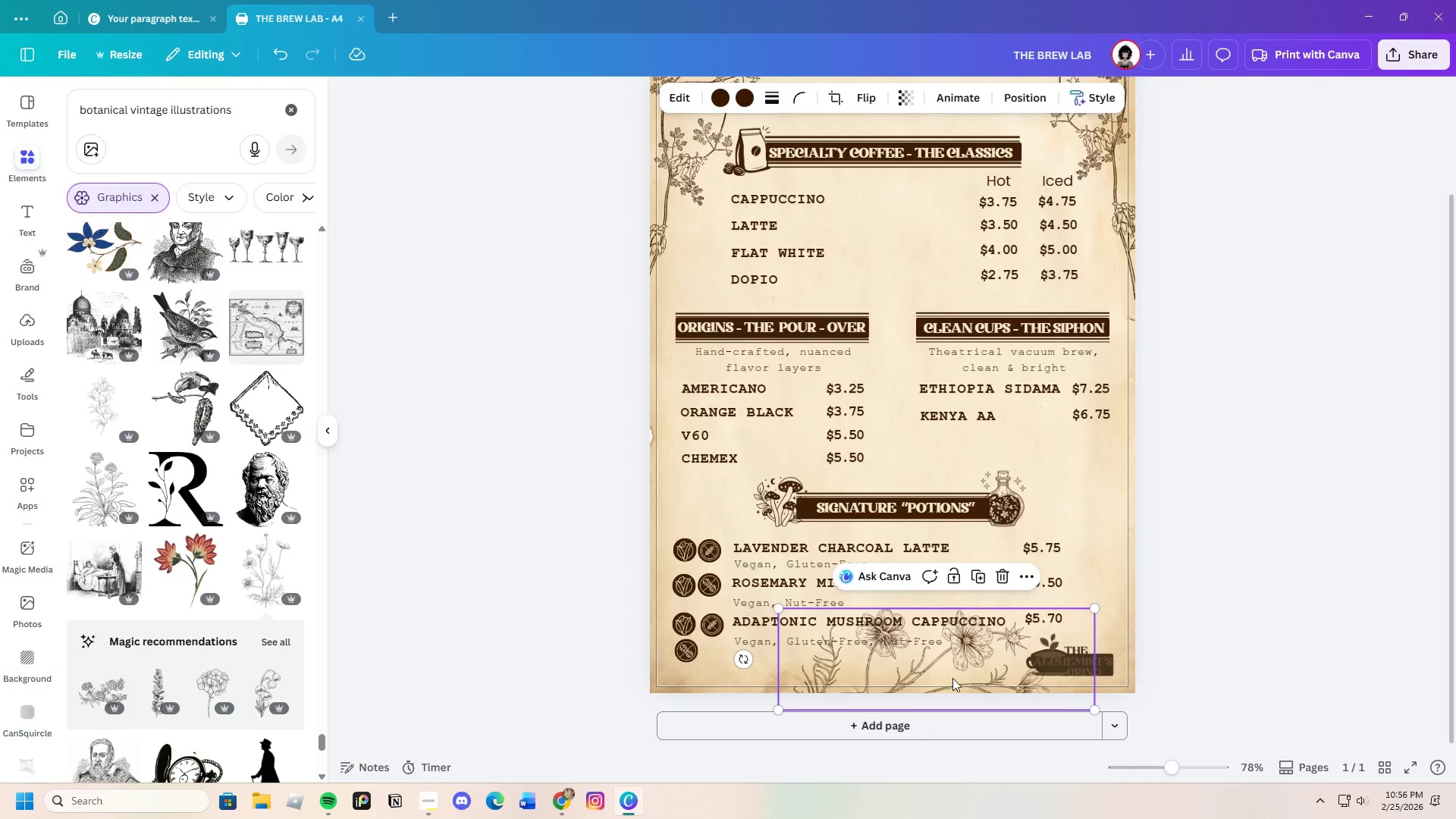 
left_click_drag(start_coordinate=[949, 667], to_coordinate=[965, 657])
 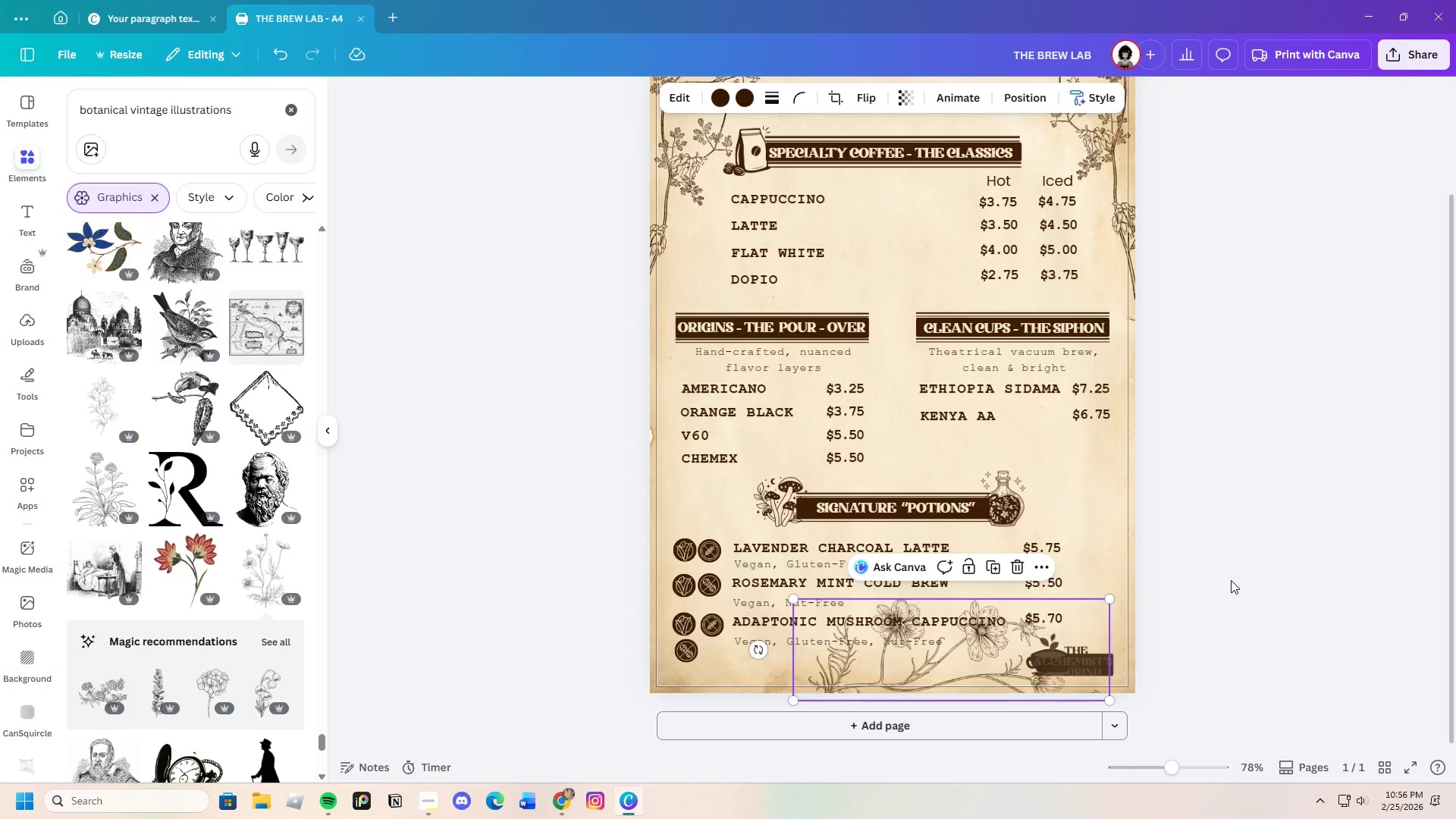 
left_click([1231, 580])
 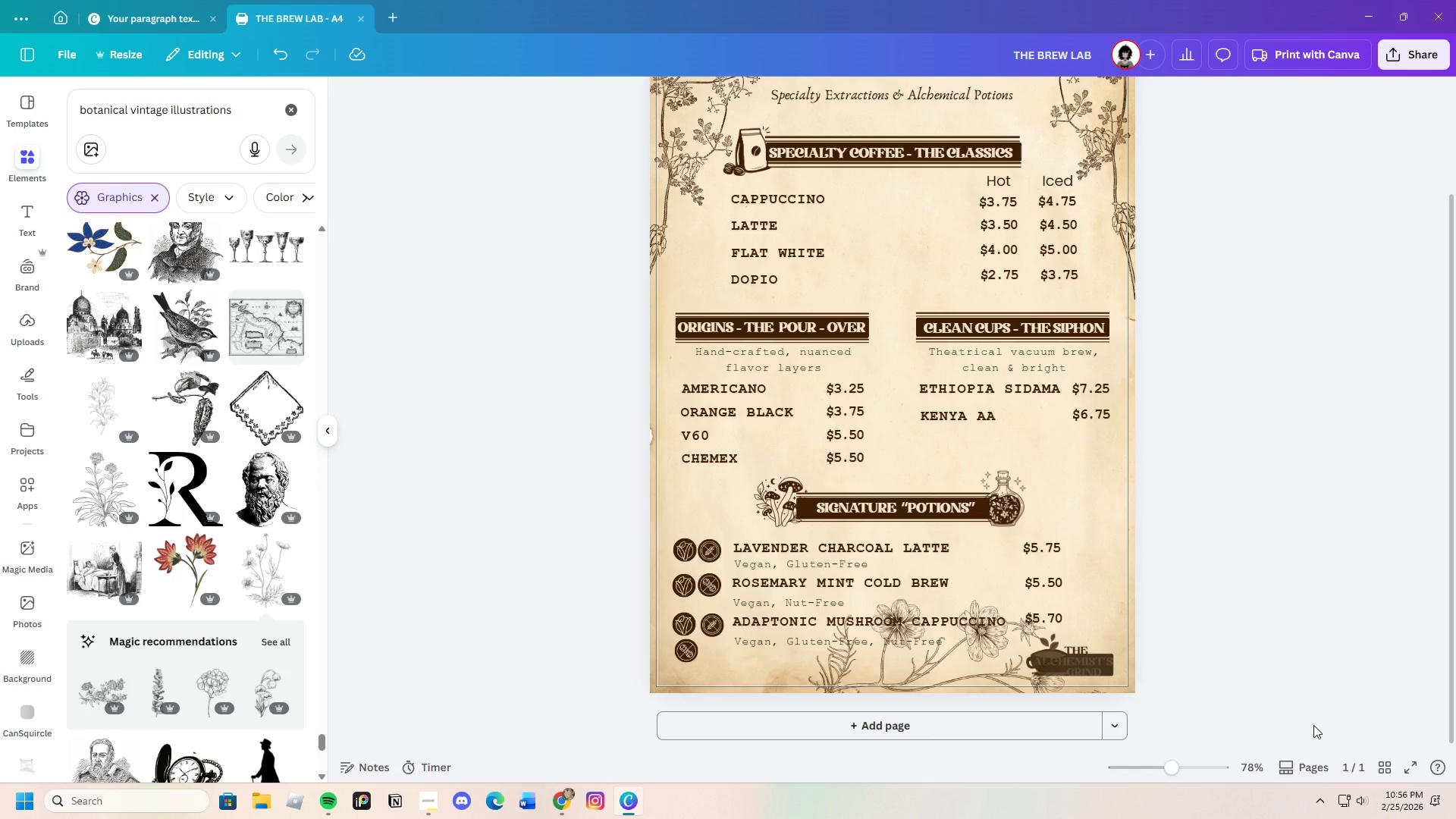 
wait(8.08)
 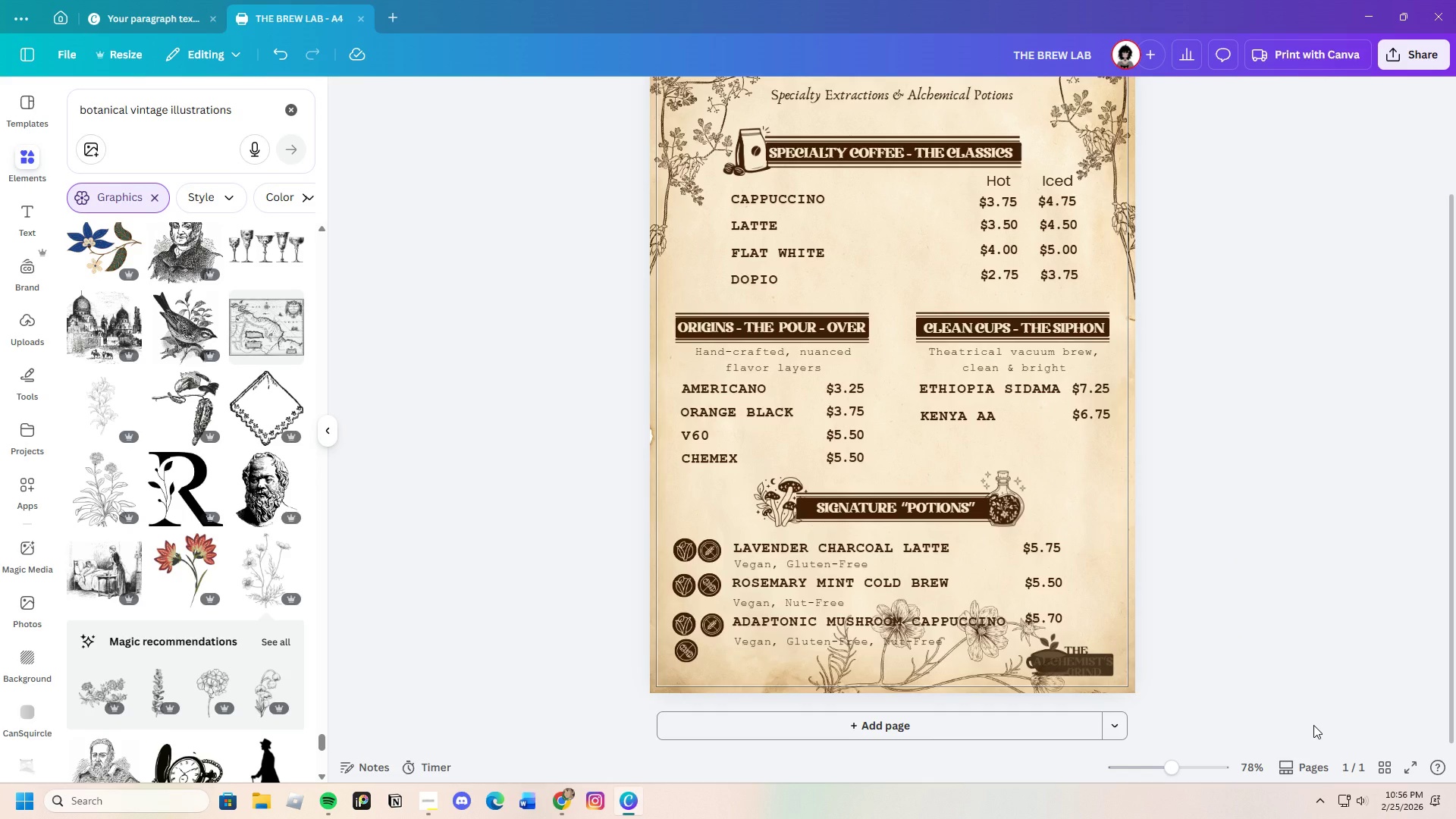 
left_click([979, 673])
 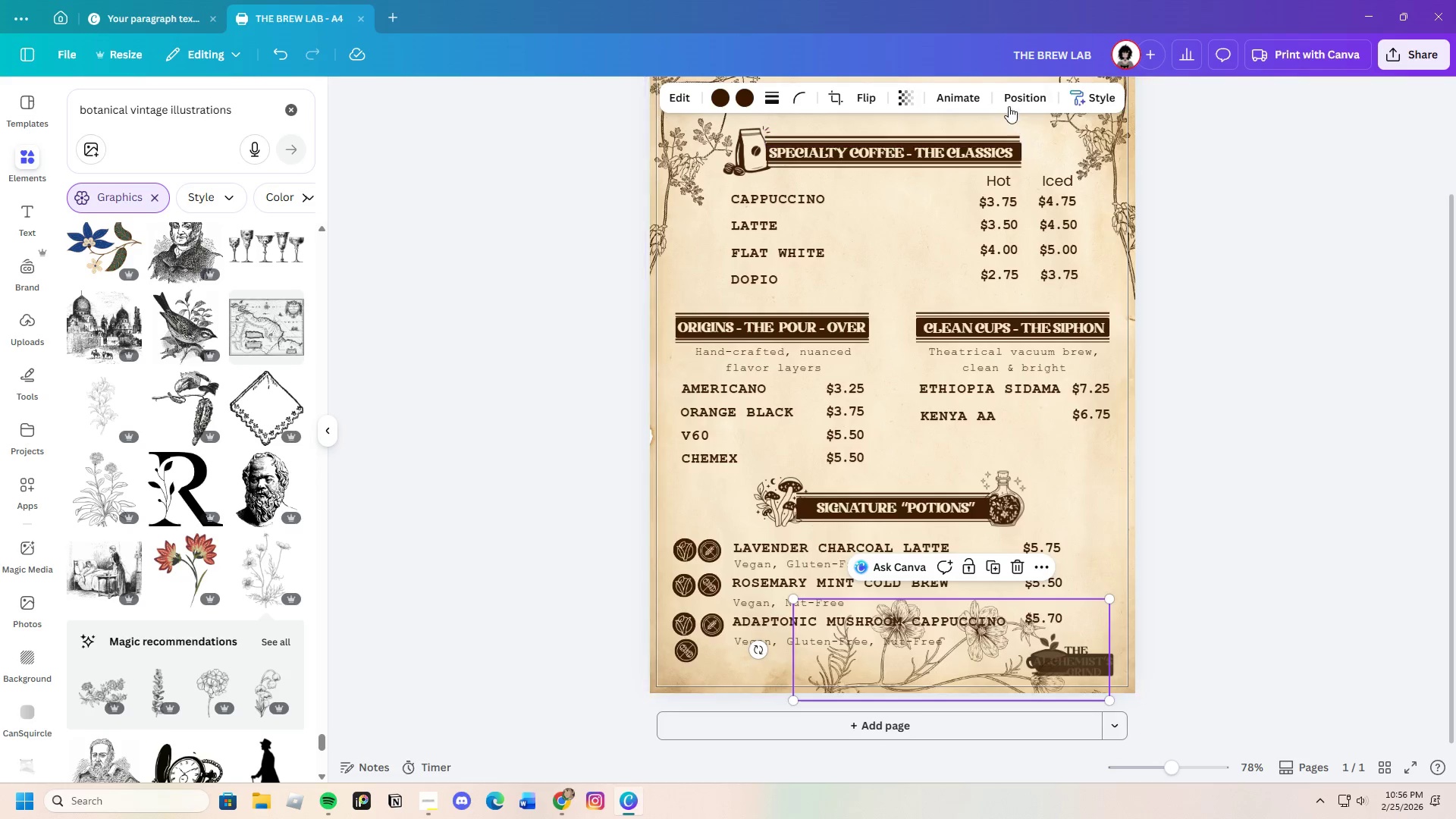 
left_click([1015, 96])
 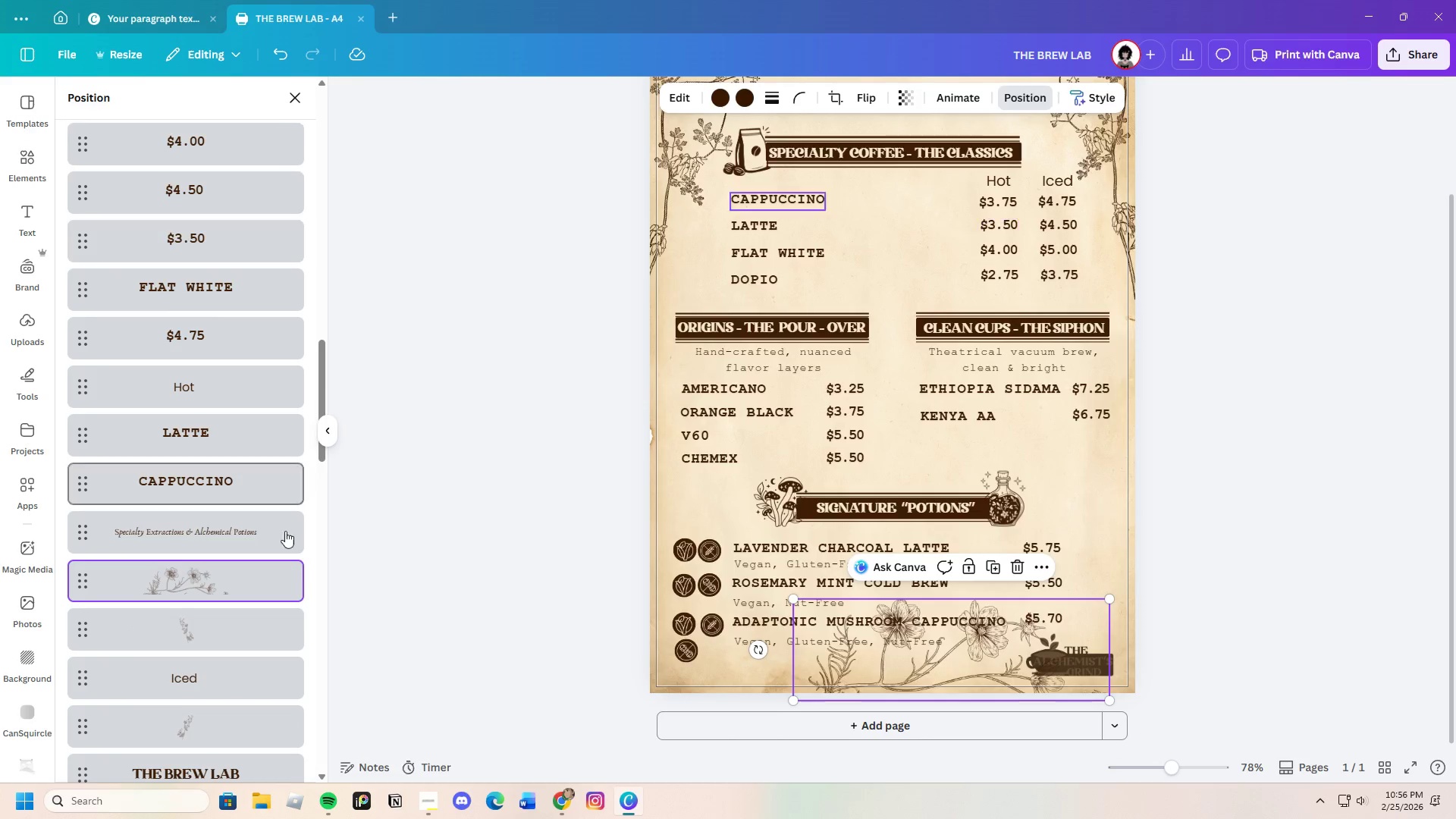 
scroll: coordinate [256, 672], scroll_direction: down, amount: 27.0
 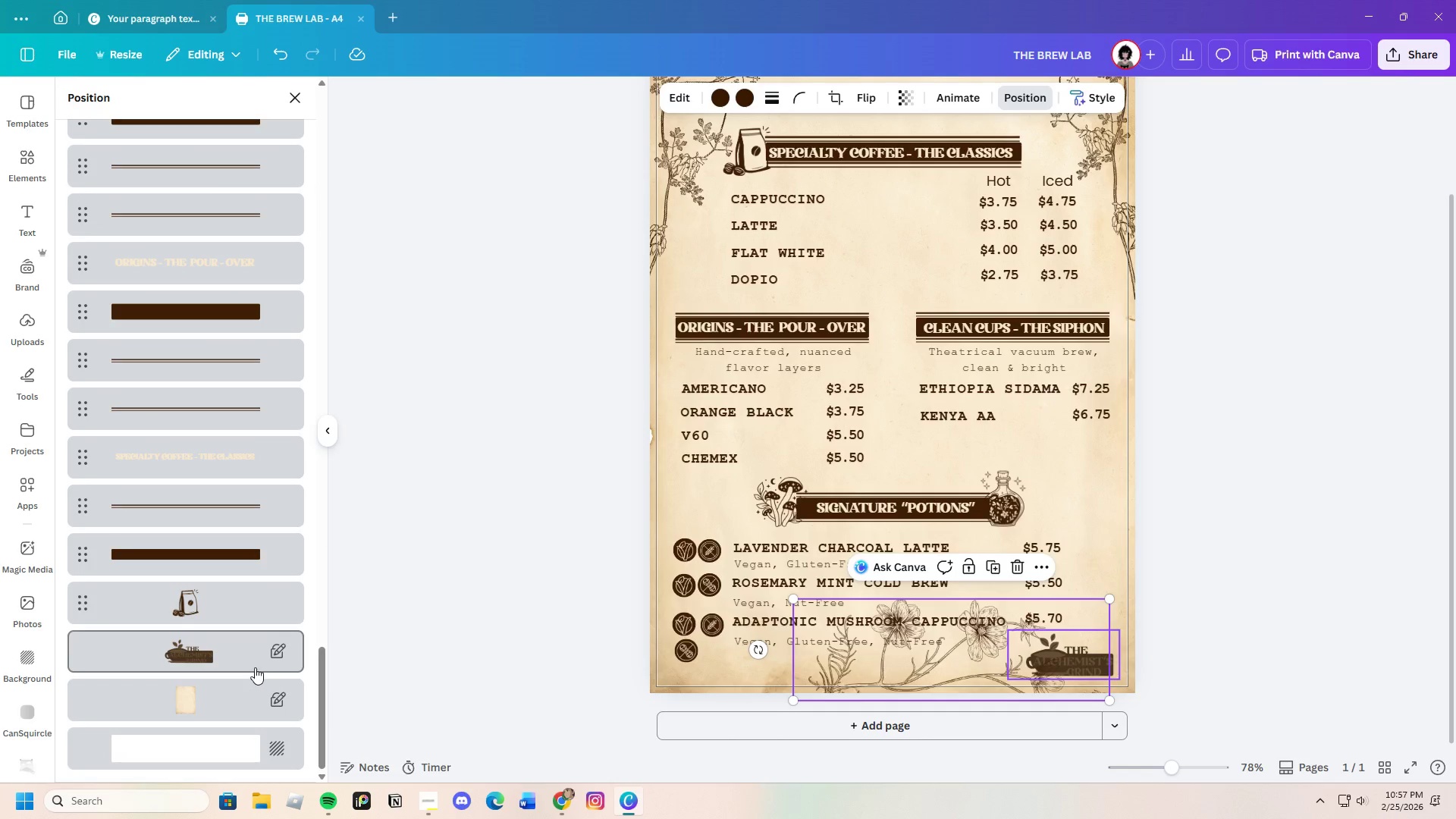 
scroll: coordinate [231, 652], scroll_direction: up, amount: 9.0
 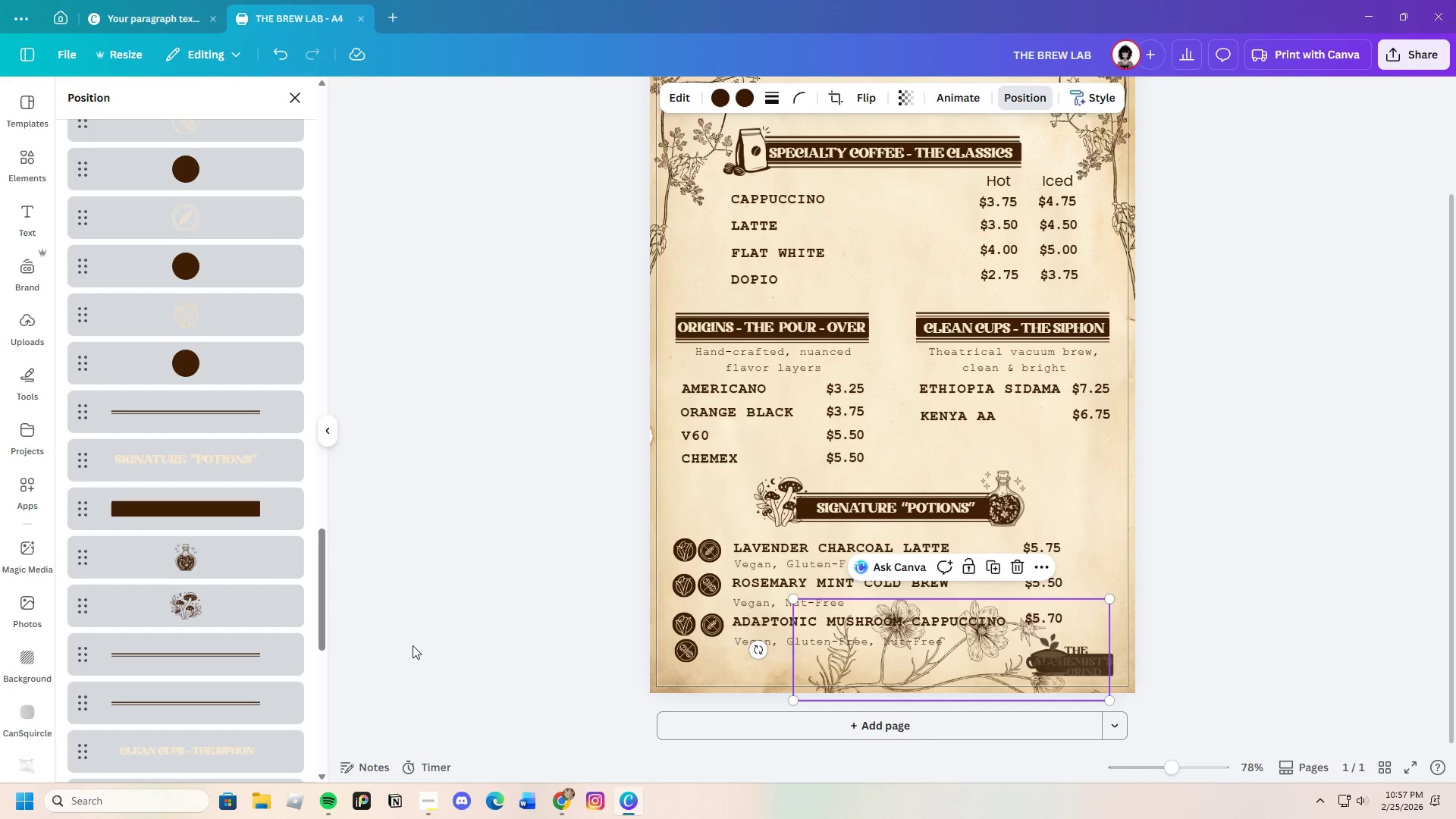 
scroll: coordinate [1096, 717], scroll_direction: down, amount: 4.0
 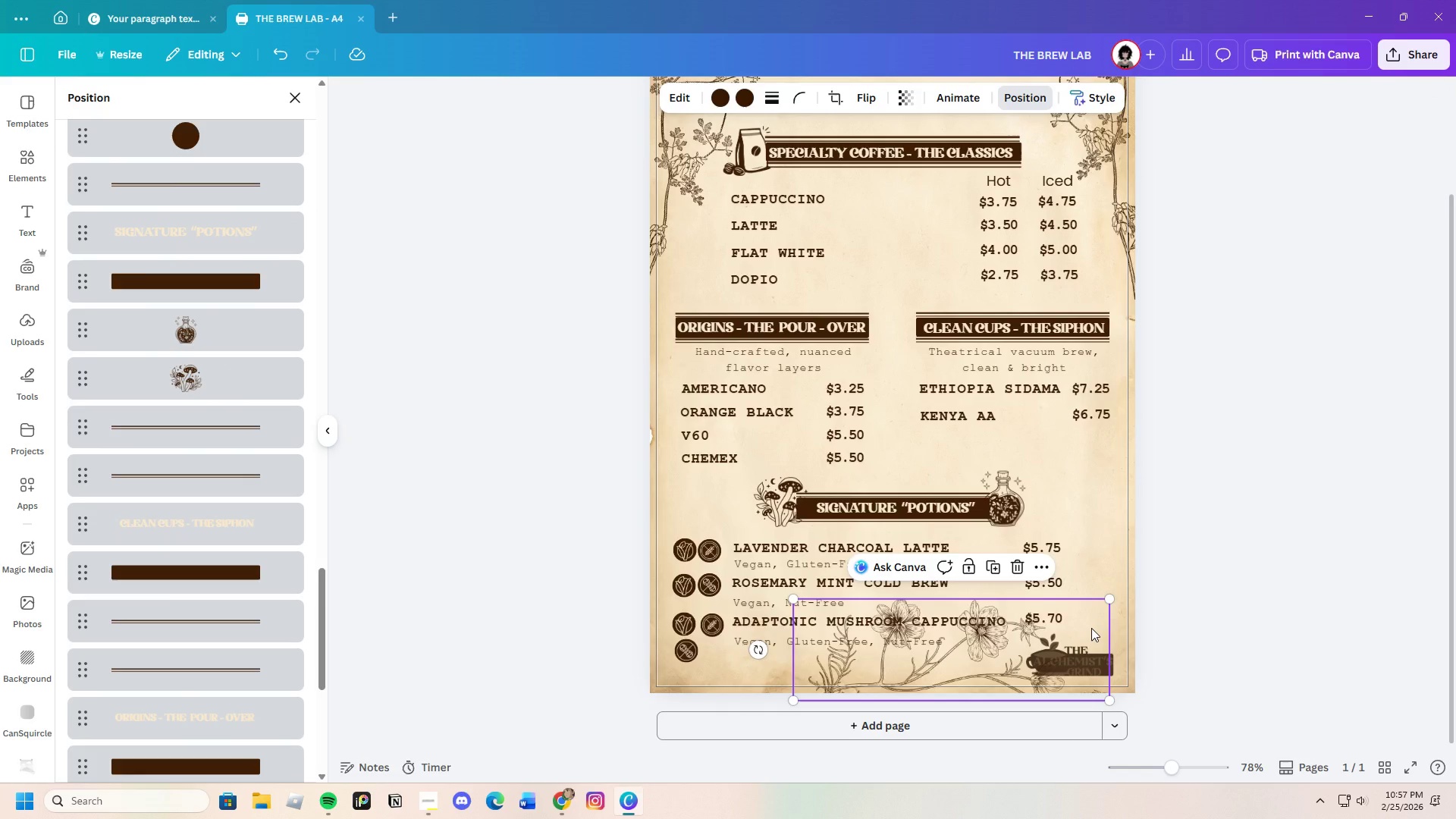 
left_click([1091, 628])
 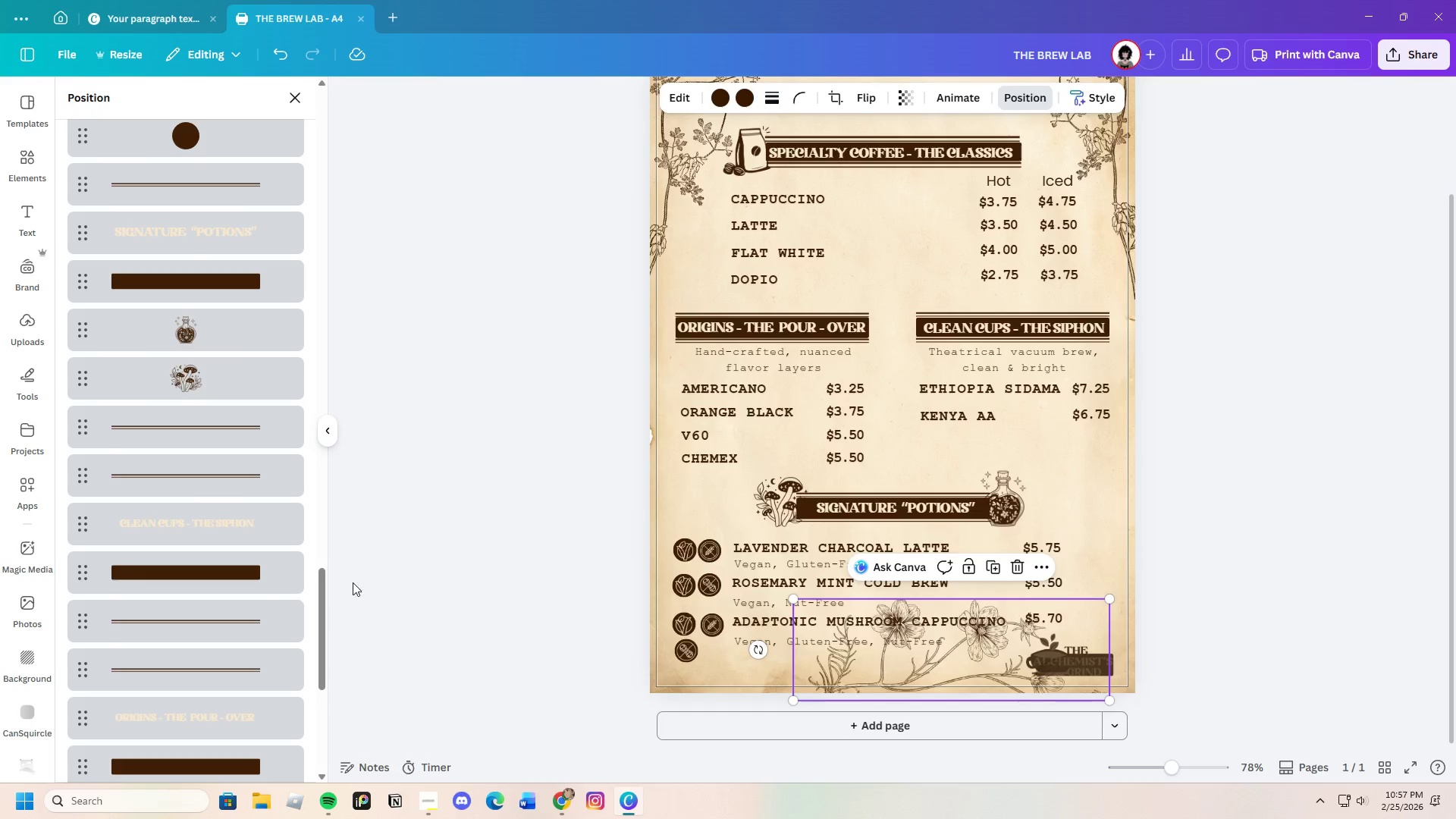 
scroll: coordinate [234, 500], scroll_direction: up, amount: 13.0
 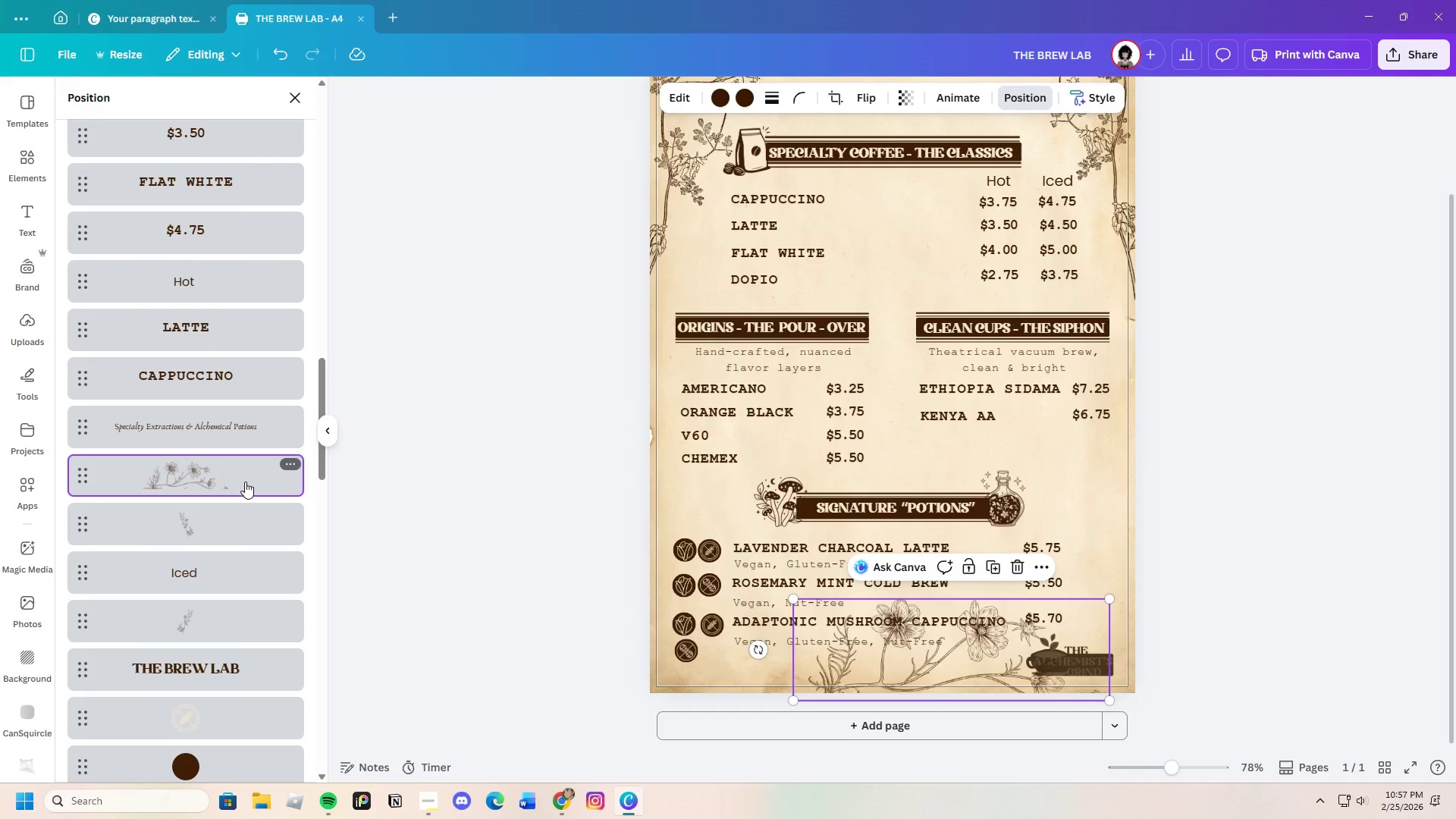 
left_click_drag(start_coordinate=[246, 482], to_coordinate=[248, 678])
 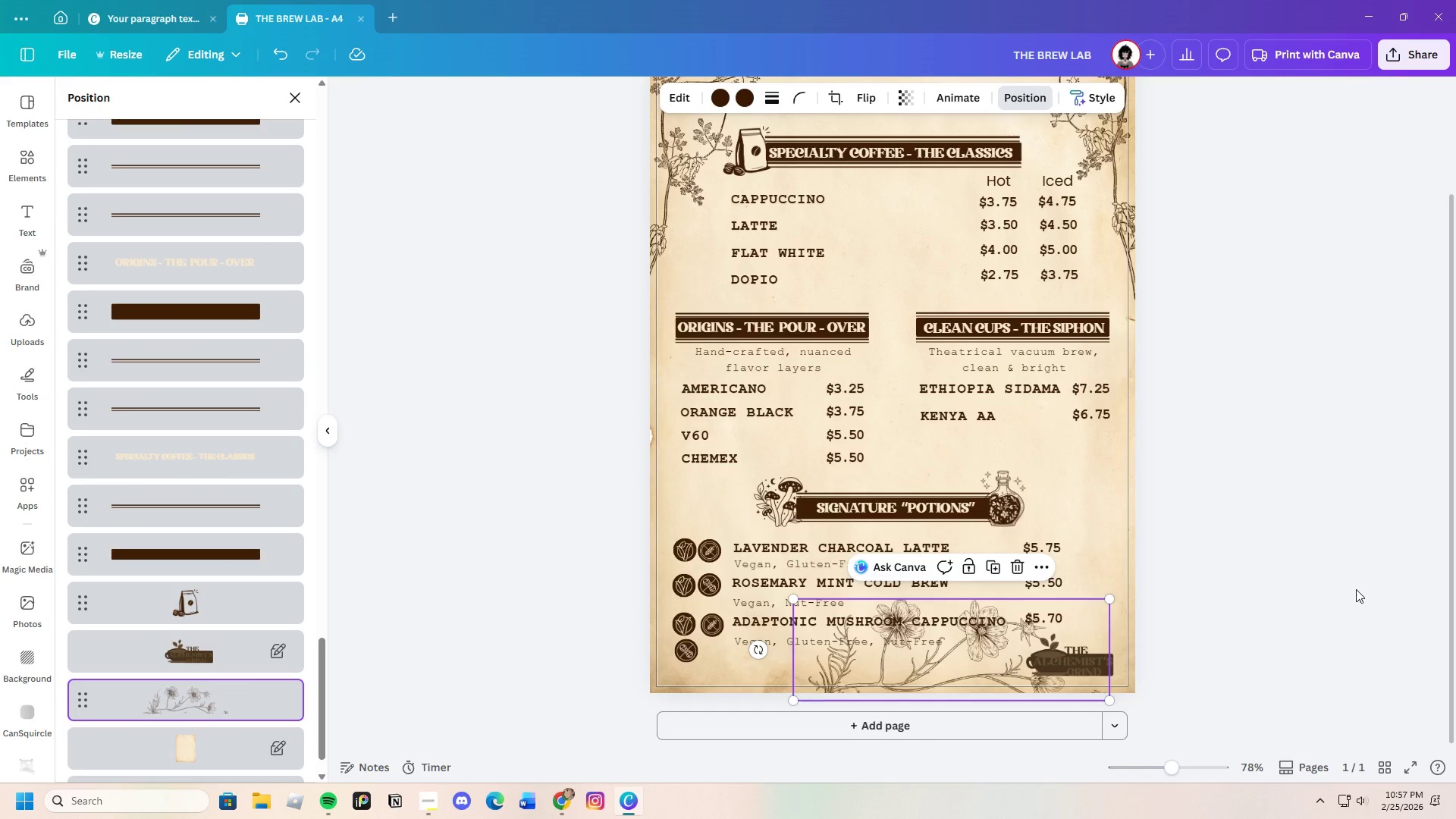 
left_click([1254, 589])
 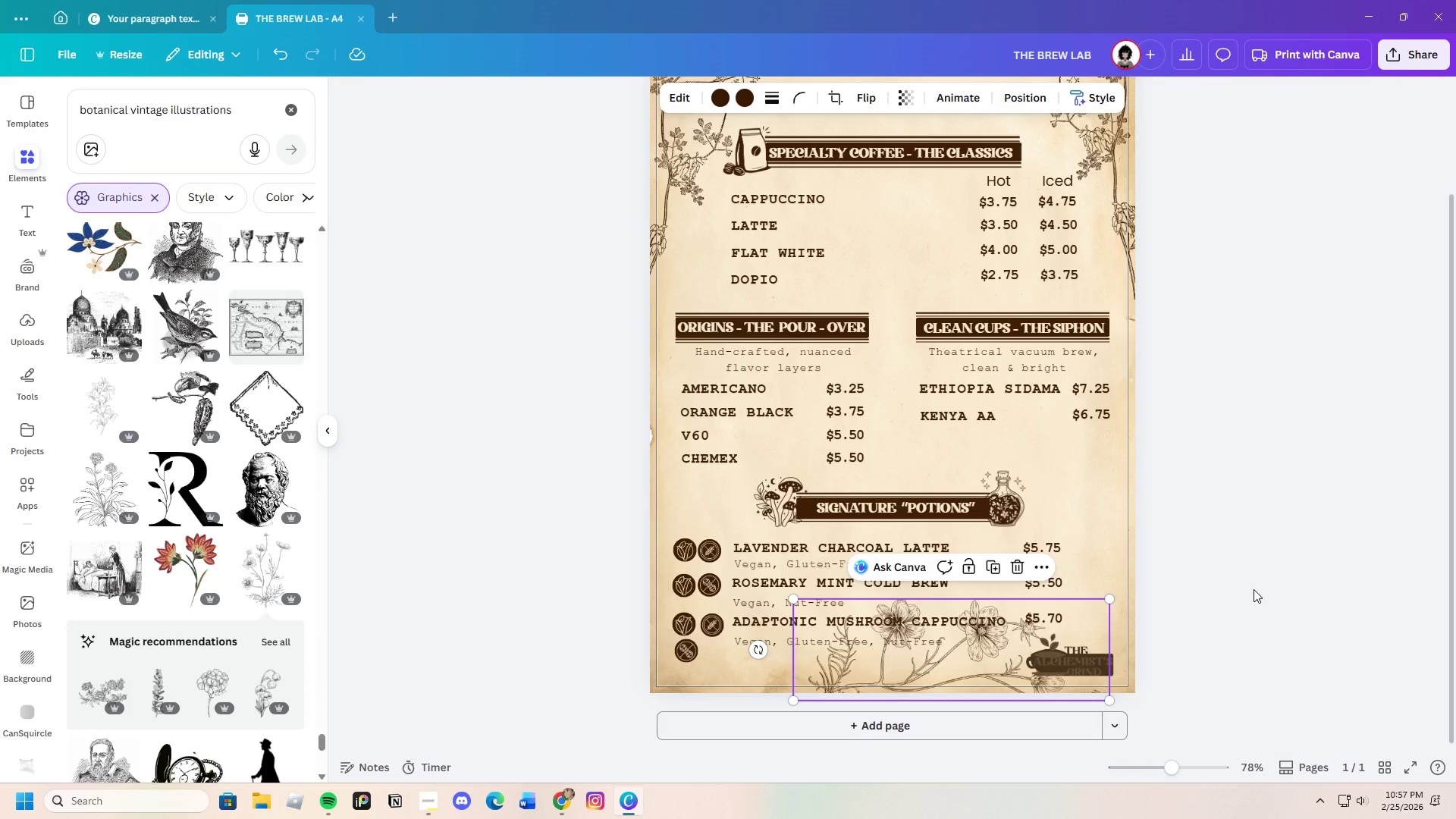 
left_click([1254, 589])
 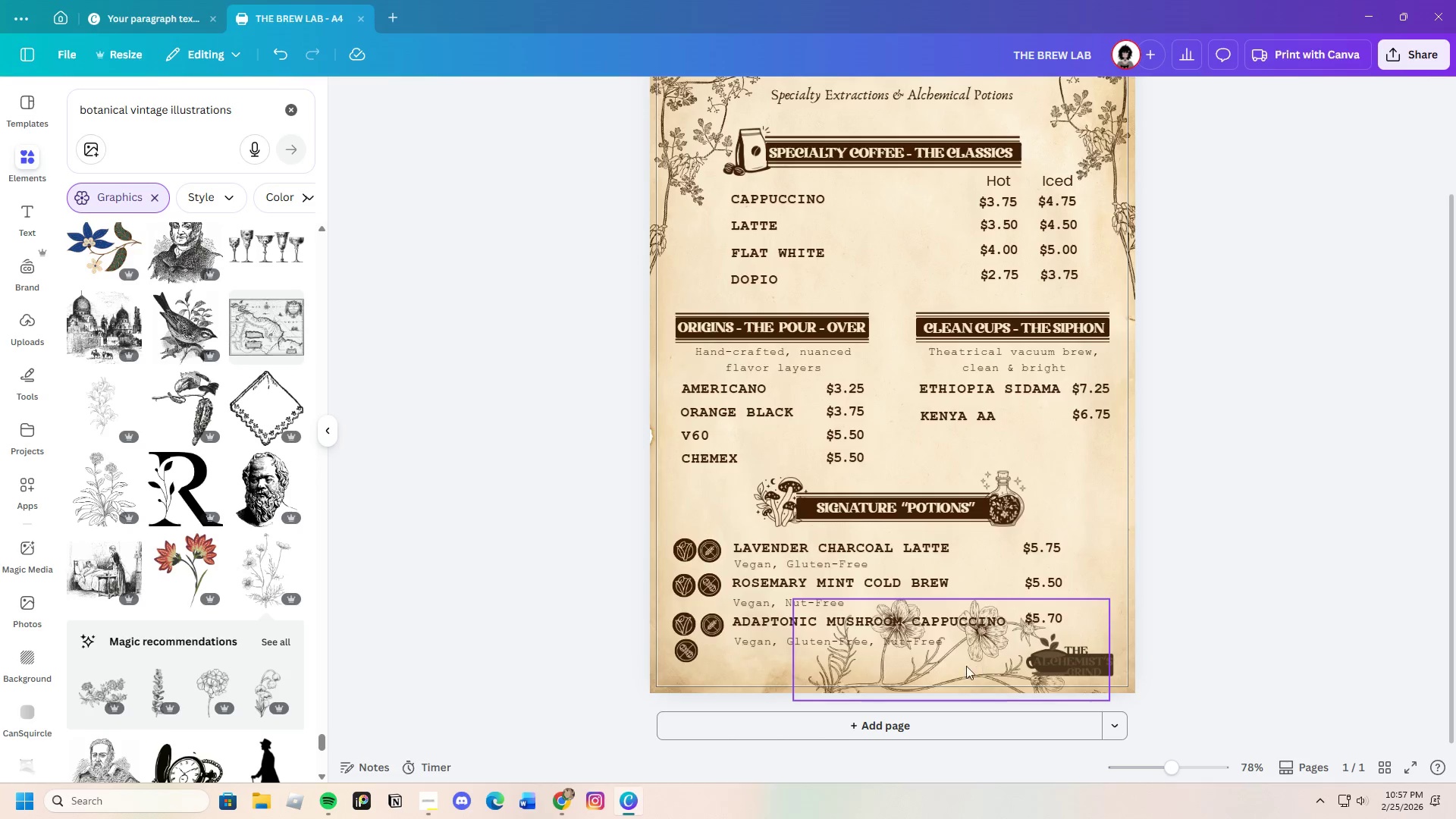 
left_click([951, 667])
 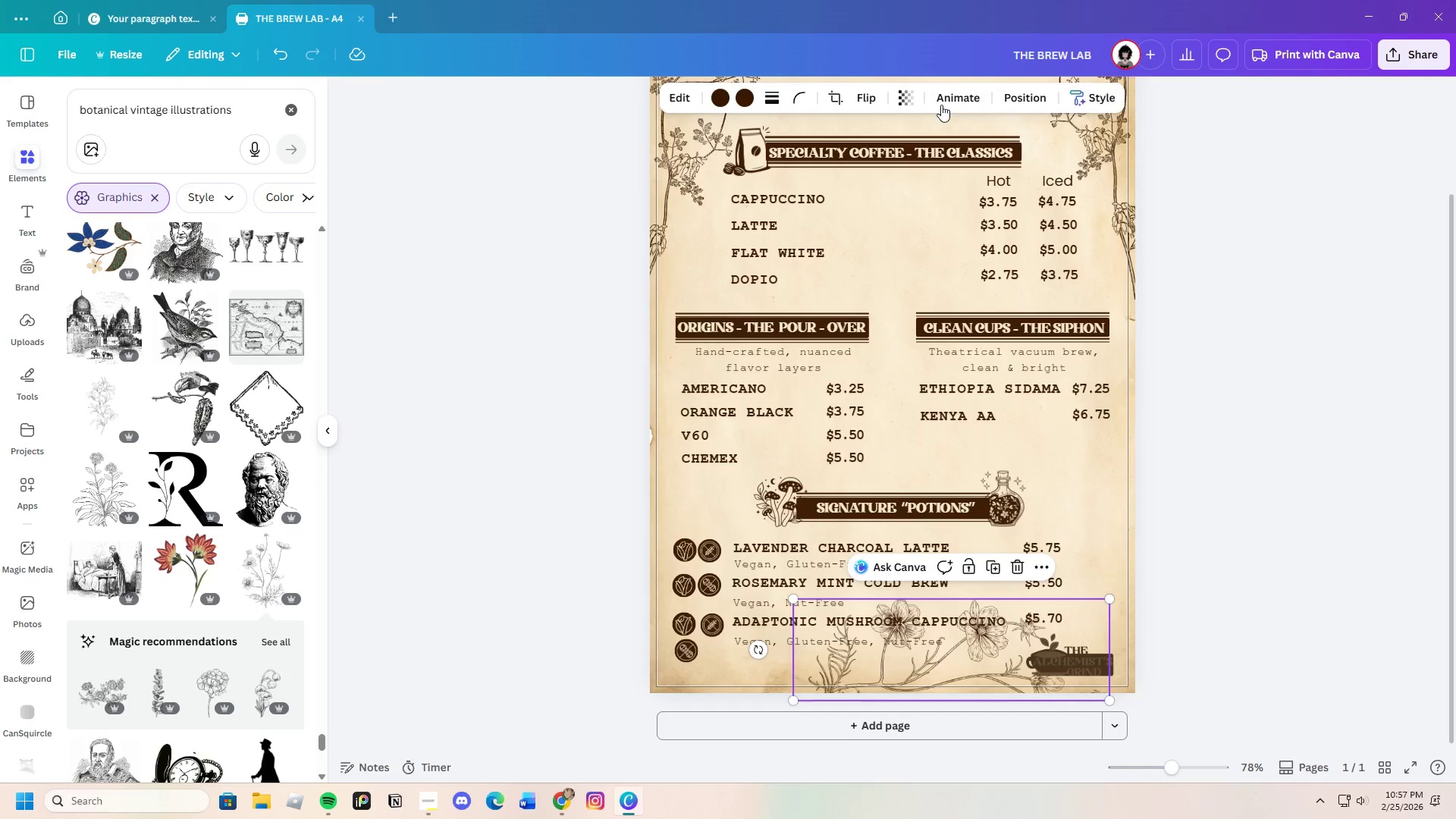 
left_click([905, 99])
 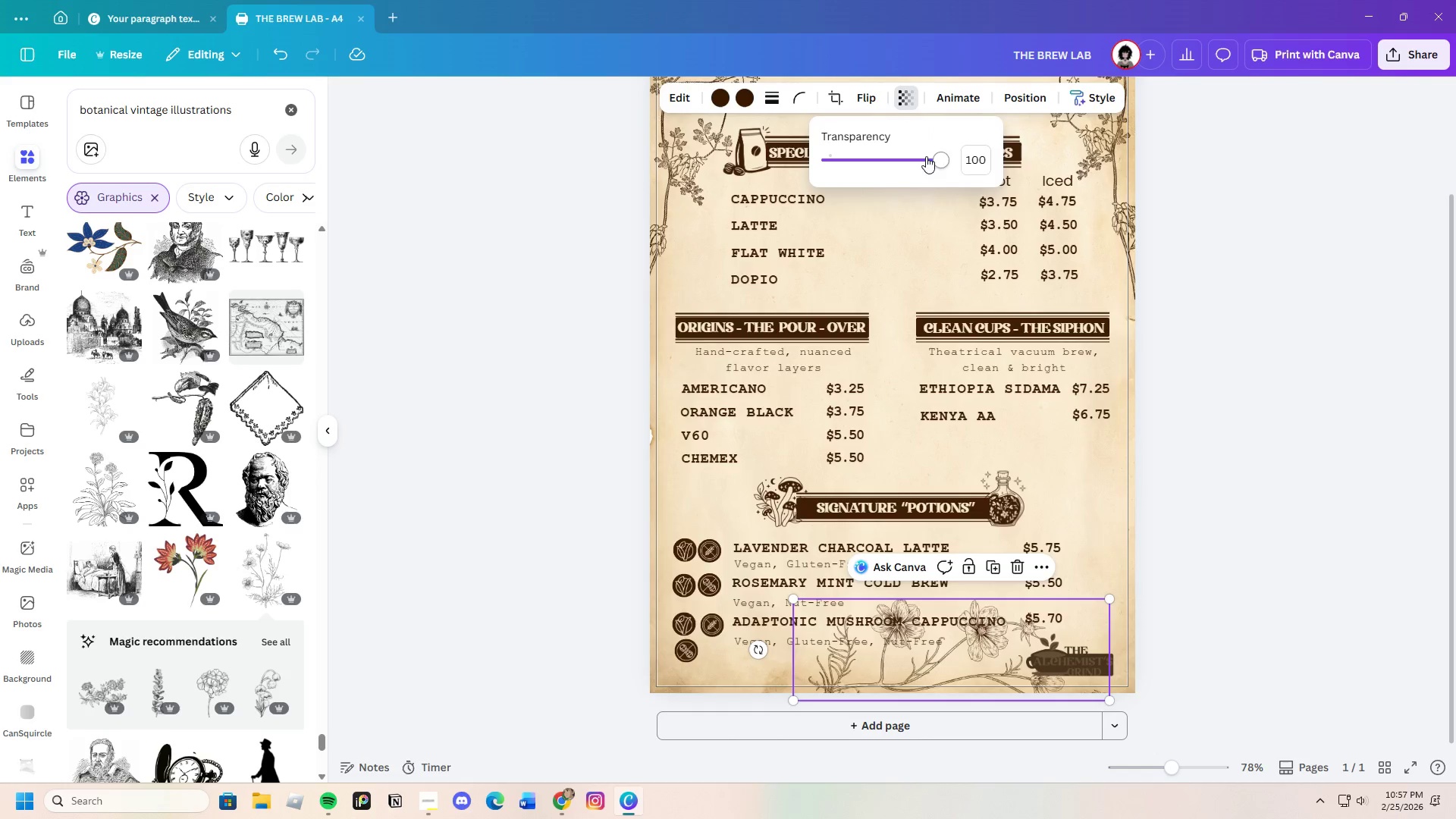 
left_click_drag(start_coordinate=[930, 164], to_coordinate=[891, 177])
 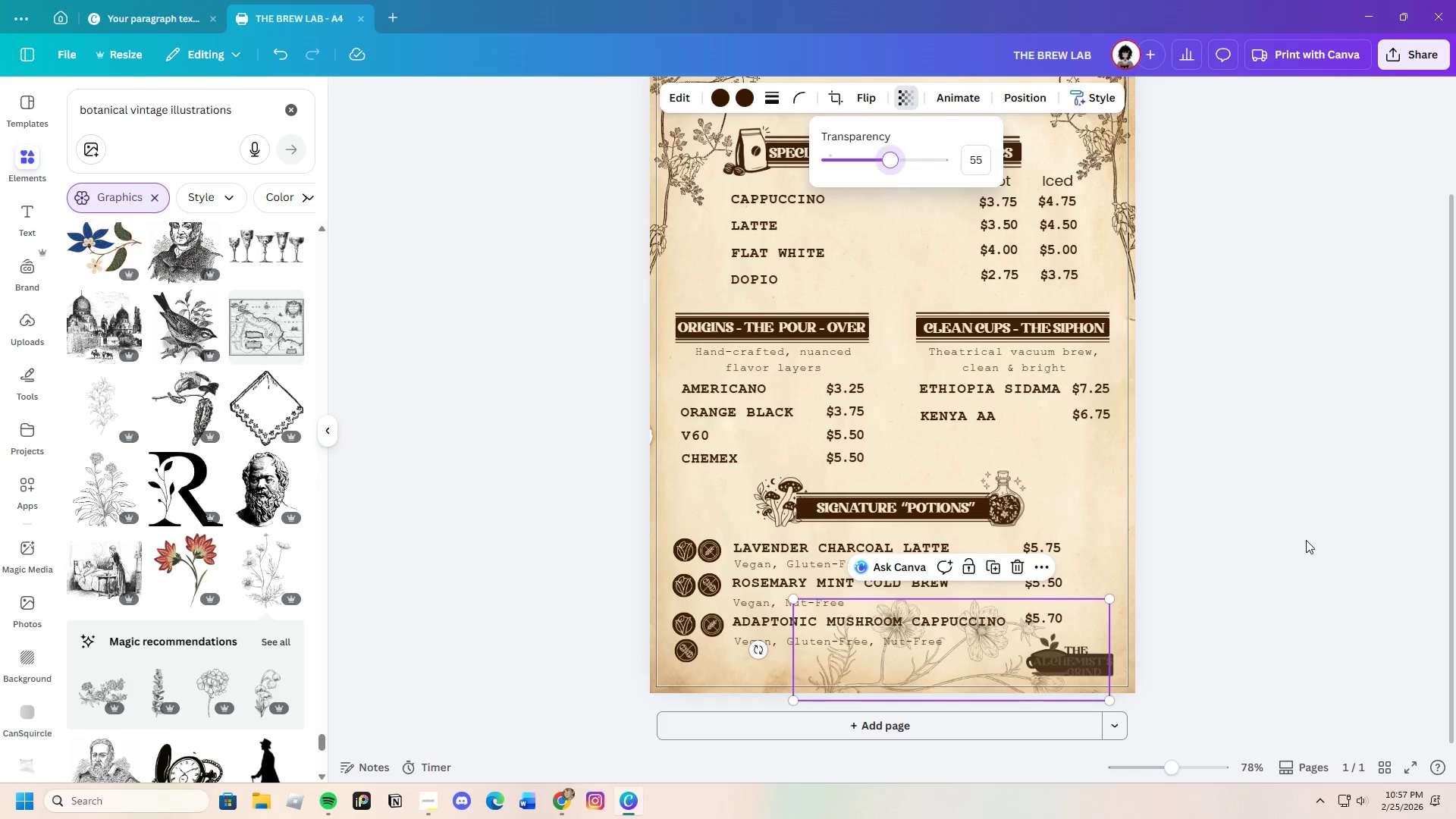 
left_click([1306, 540])
 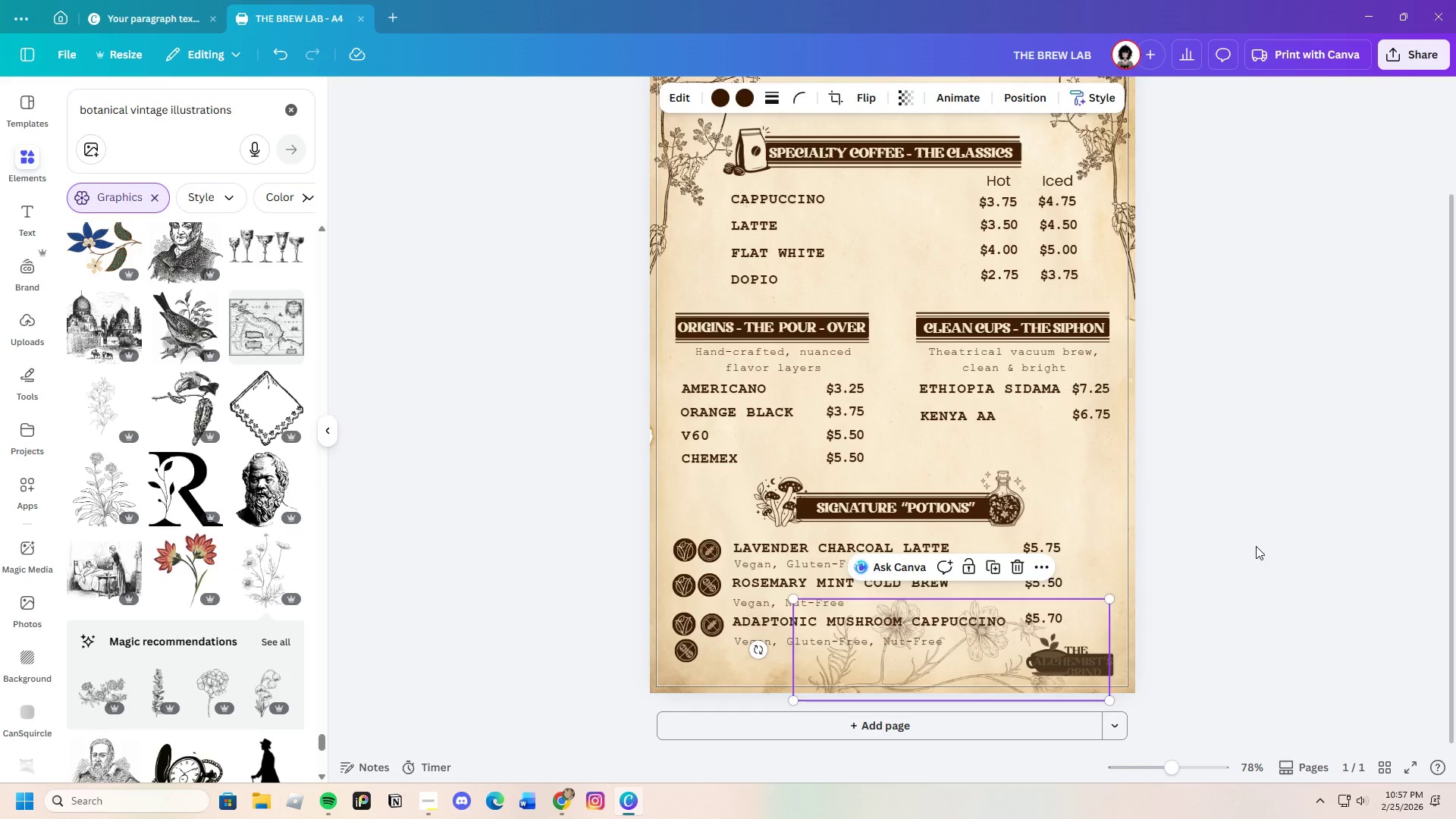 
left_click([1256, 546])
 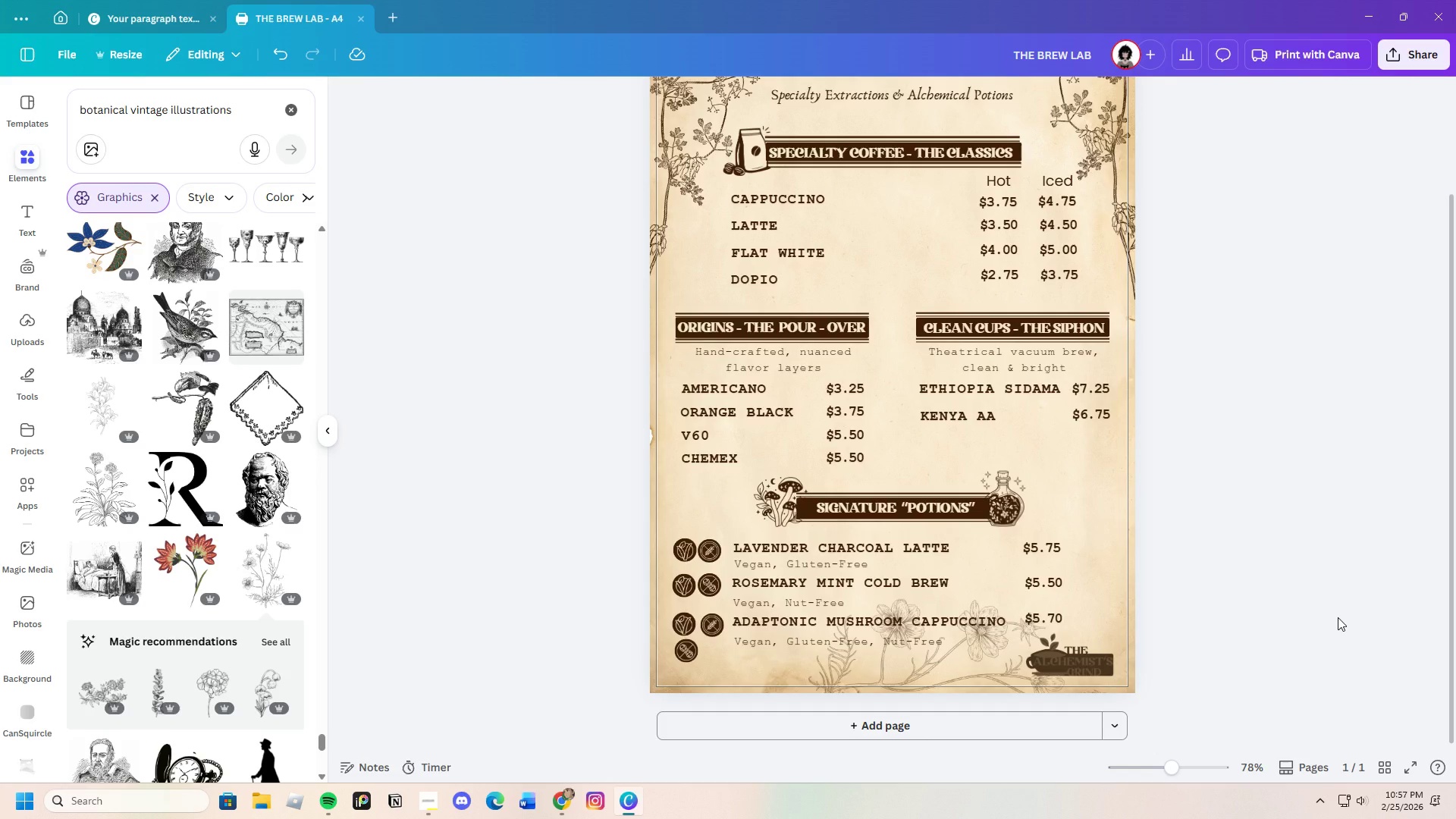 
left_click([968, 677])
 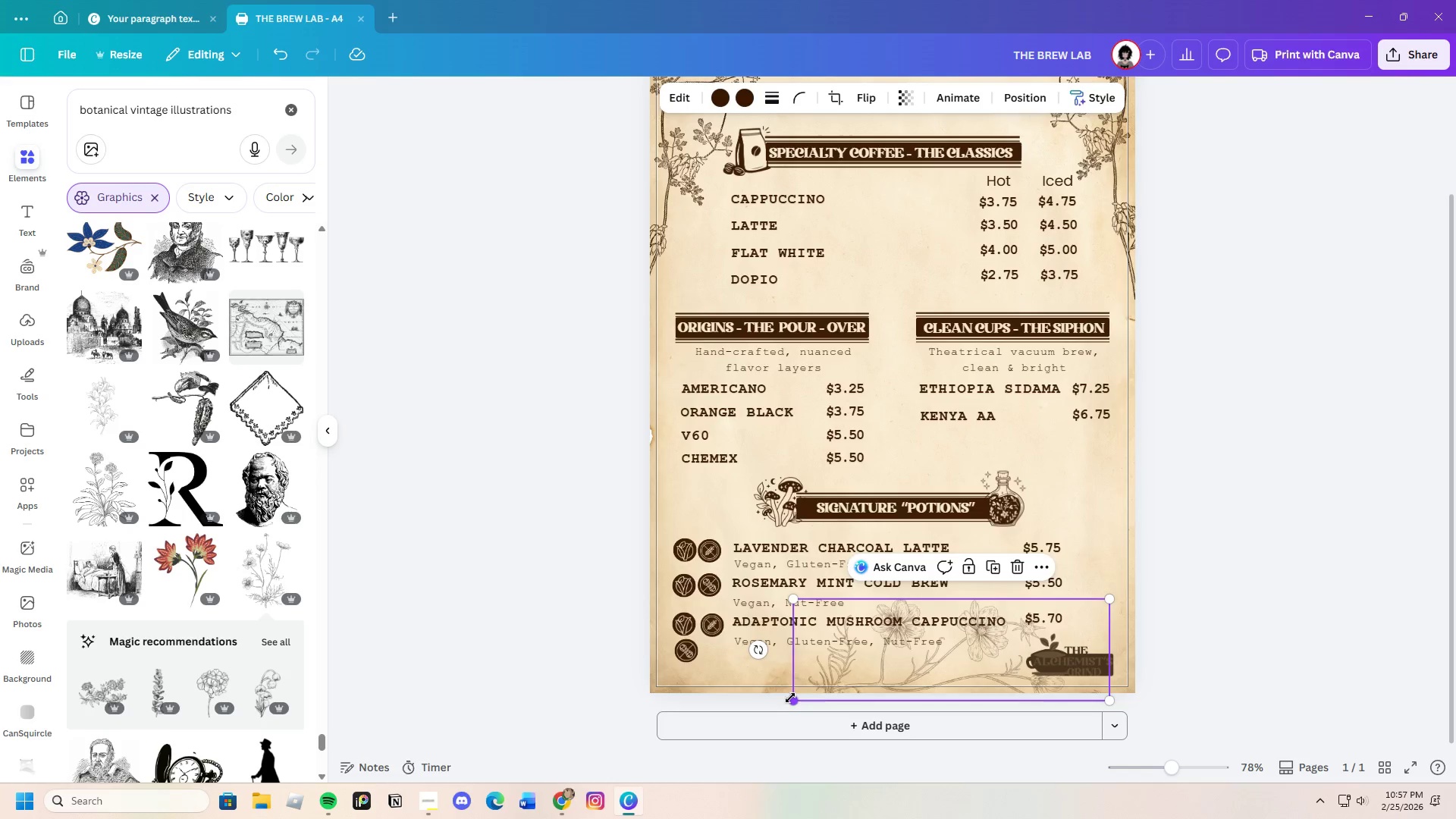 
left_click_drag(start_coordinate=[793, 700], to_coordinate=[710, 724])
 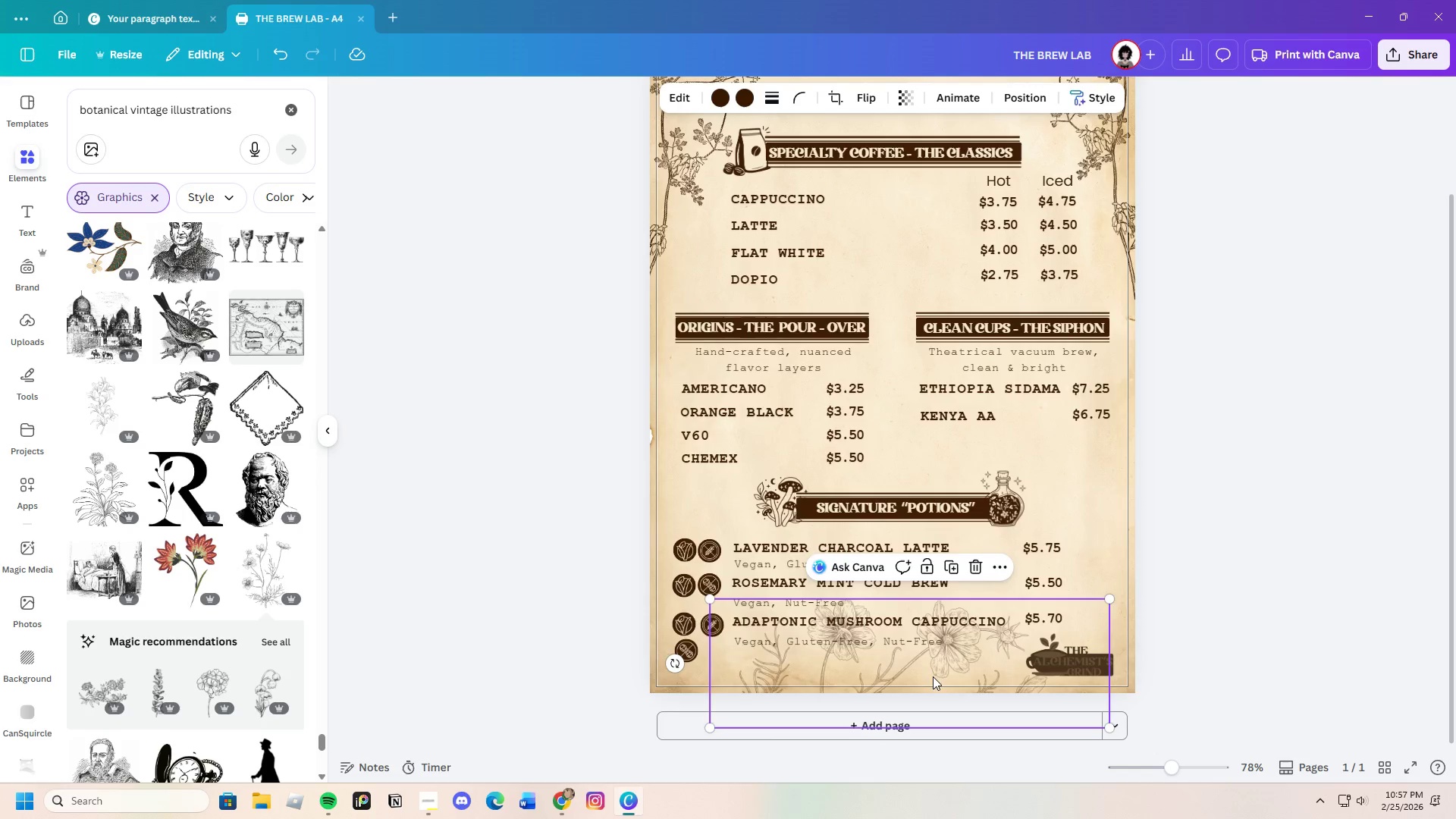 
left_click_drag(start_coordinate=[932, 676], to_coordinate=[944, 648])
 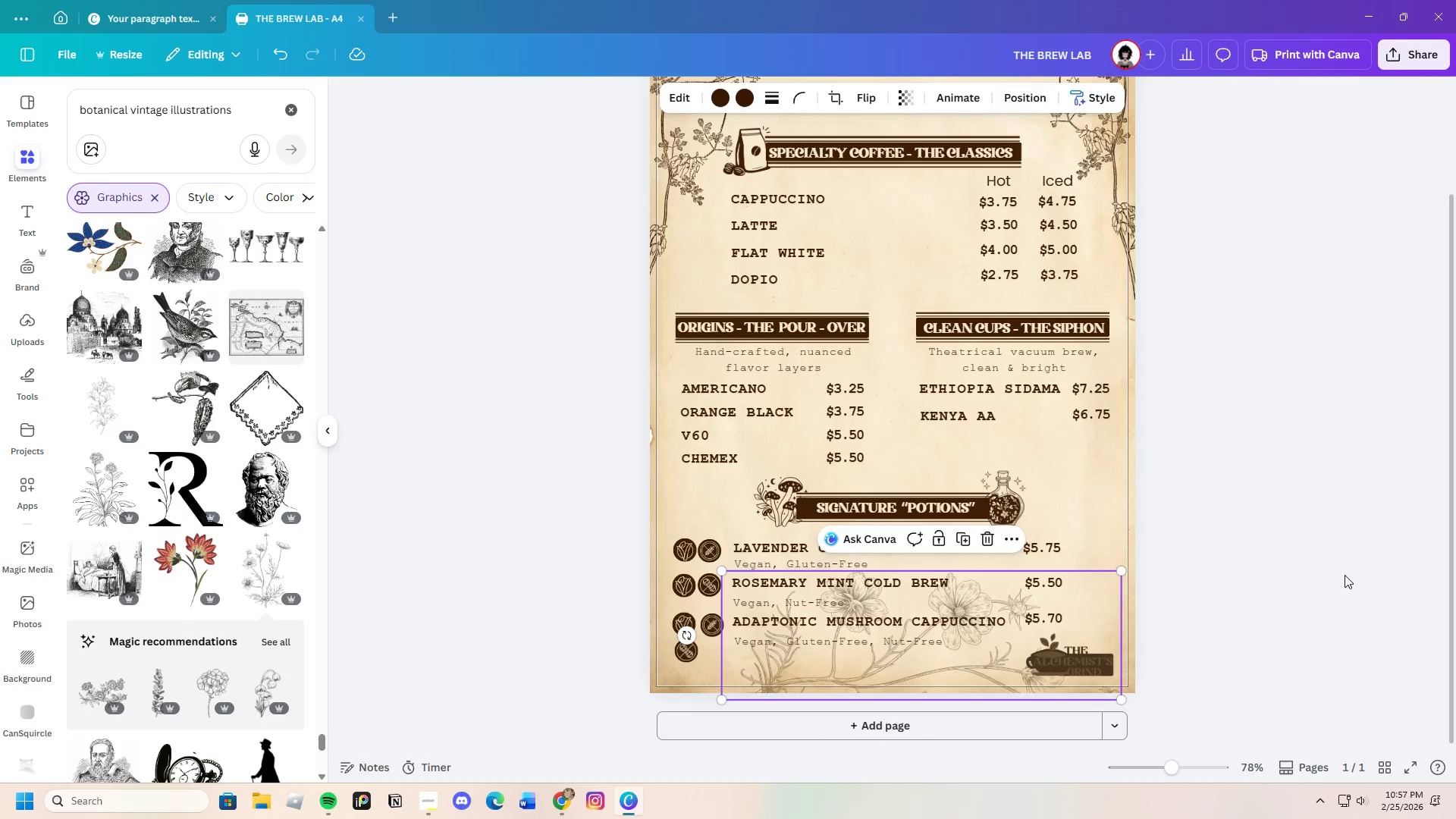 
left_click([1345, 575])
 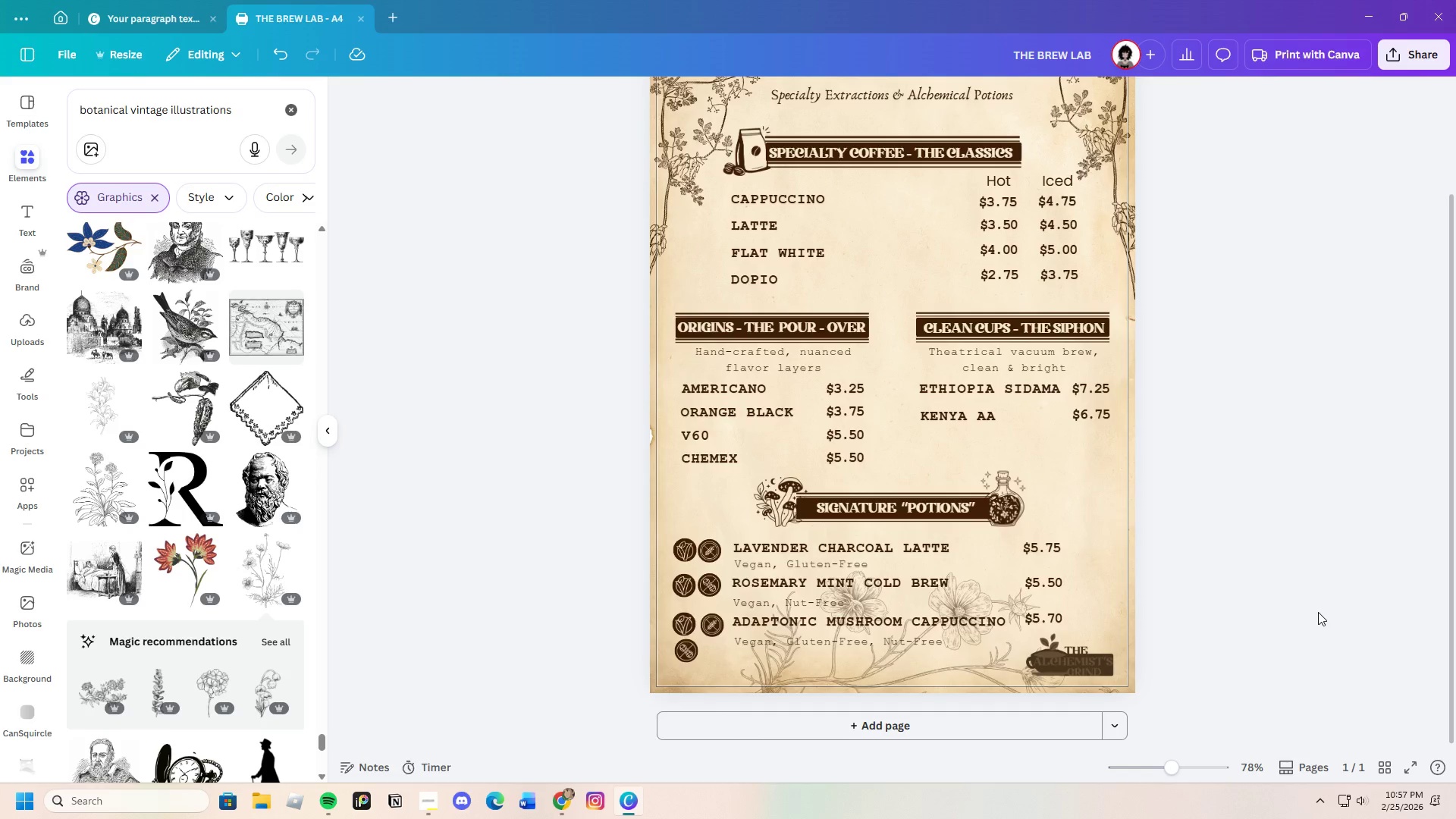 
scroll: coordinate [1260, 592], scroll_direction: up, amount: 1.0
 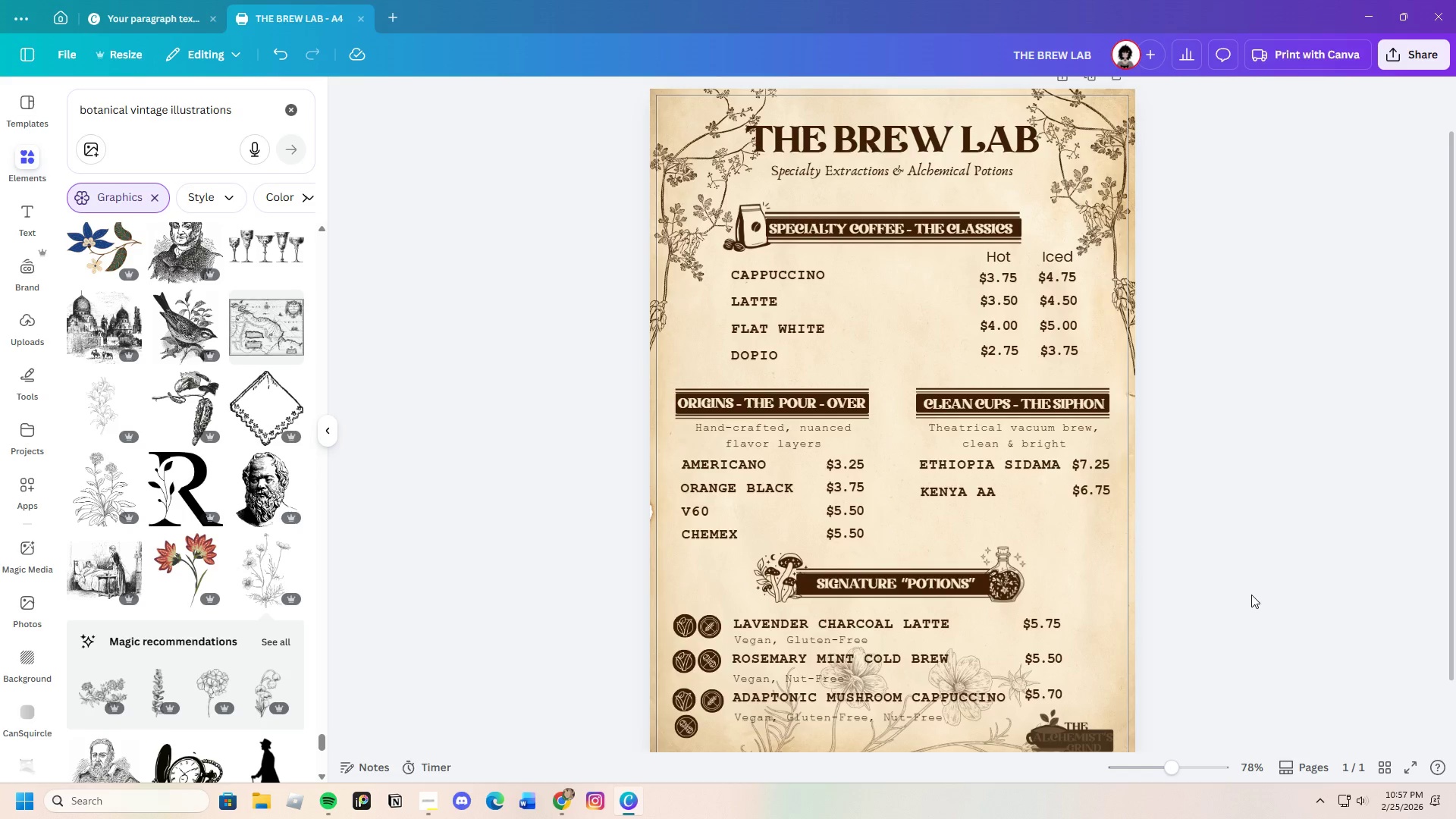 
scroll: coordinate [1251, 595], scroll_direction: down, amount: 3.0
 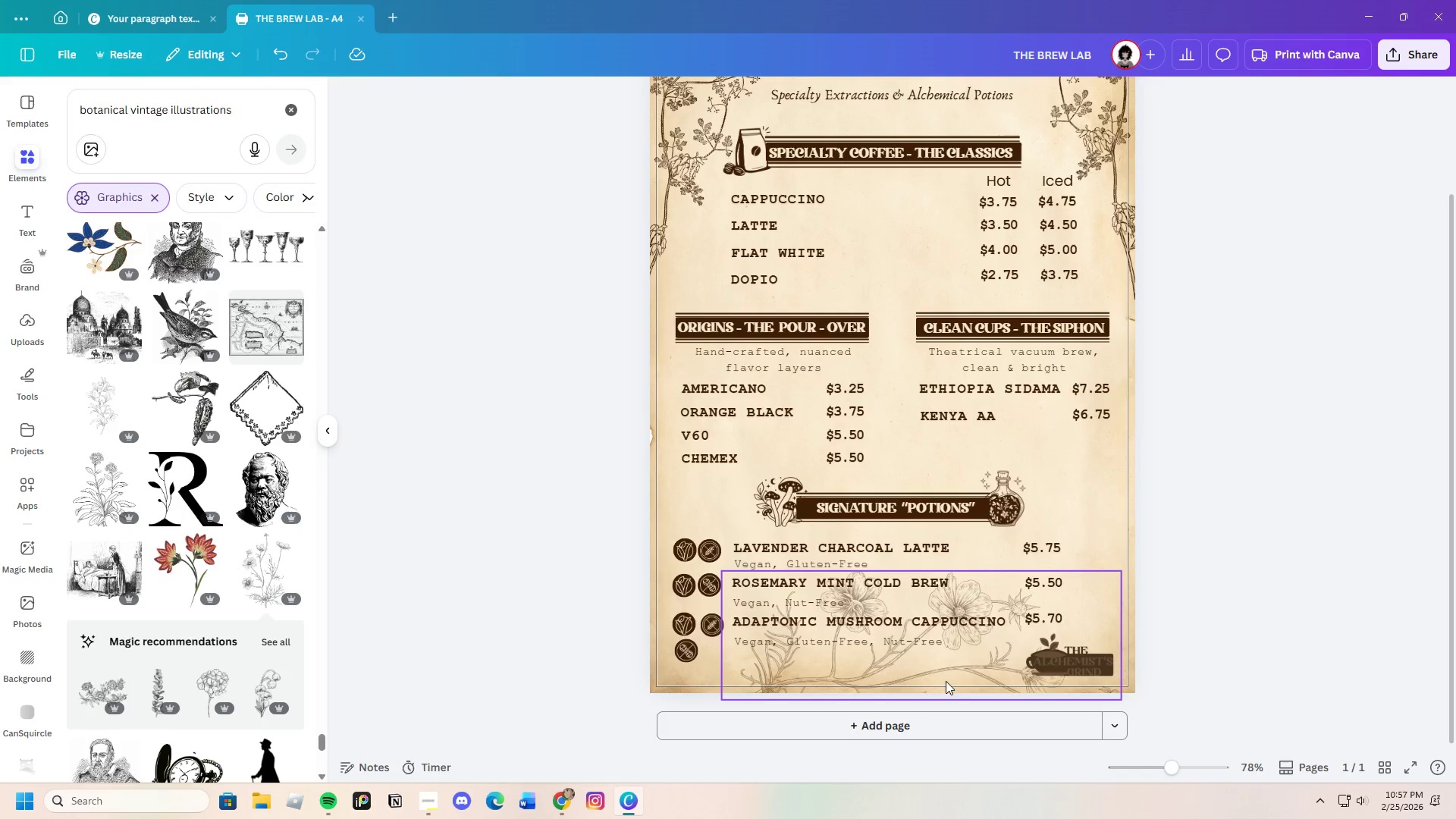 
left_click_drag(start_coordinate=[946, 665], to_coordinate=[1005, 664])
 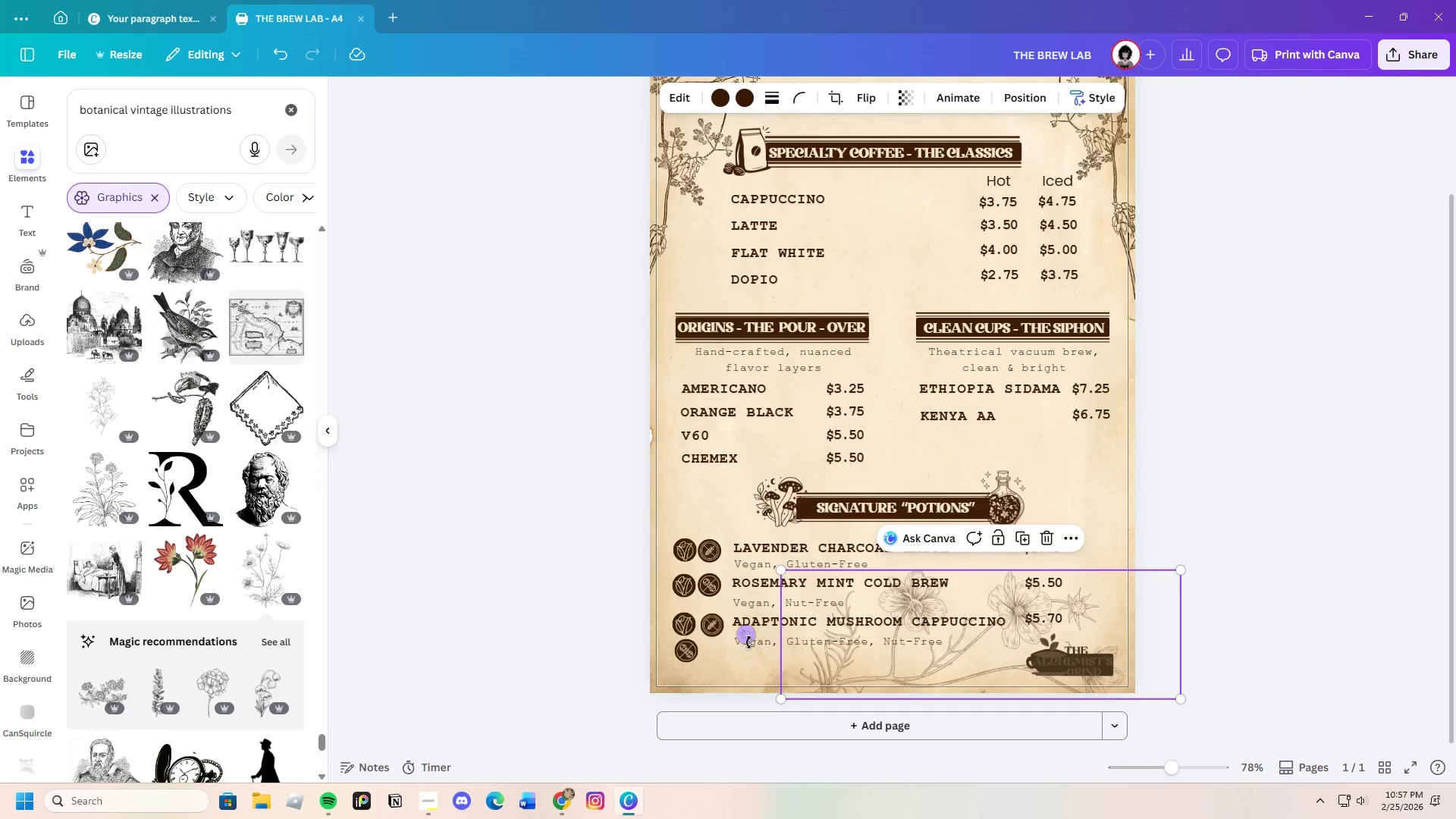 
left_click_drag(start_coordinate=[749, 639], to_coordinate=[774, 717])
 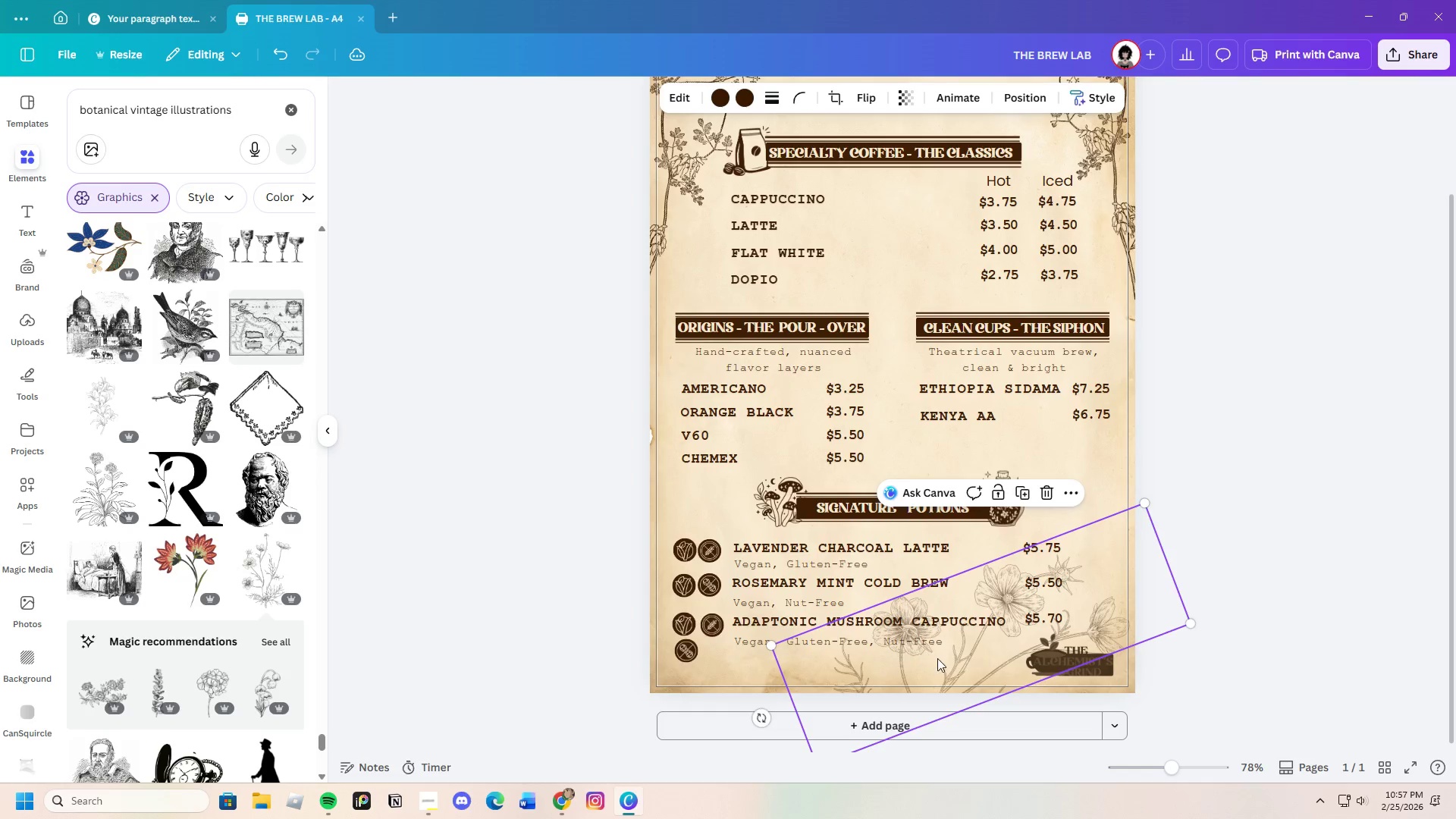 
left_click_drag(start_coordinate=[938, 660], to_coordinate=[924, 645])
 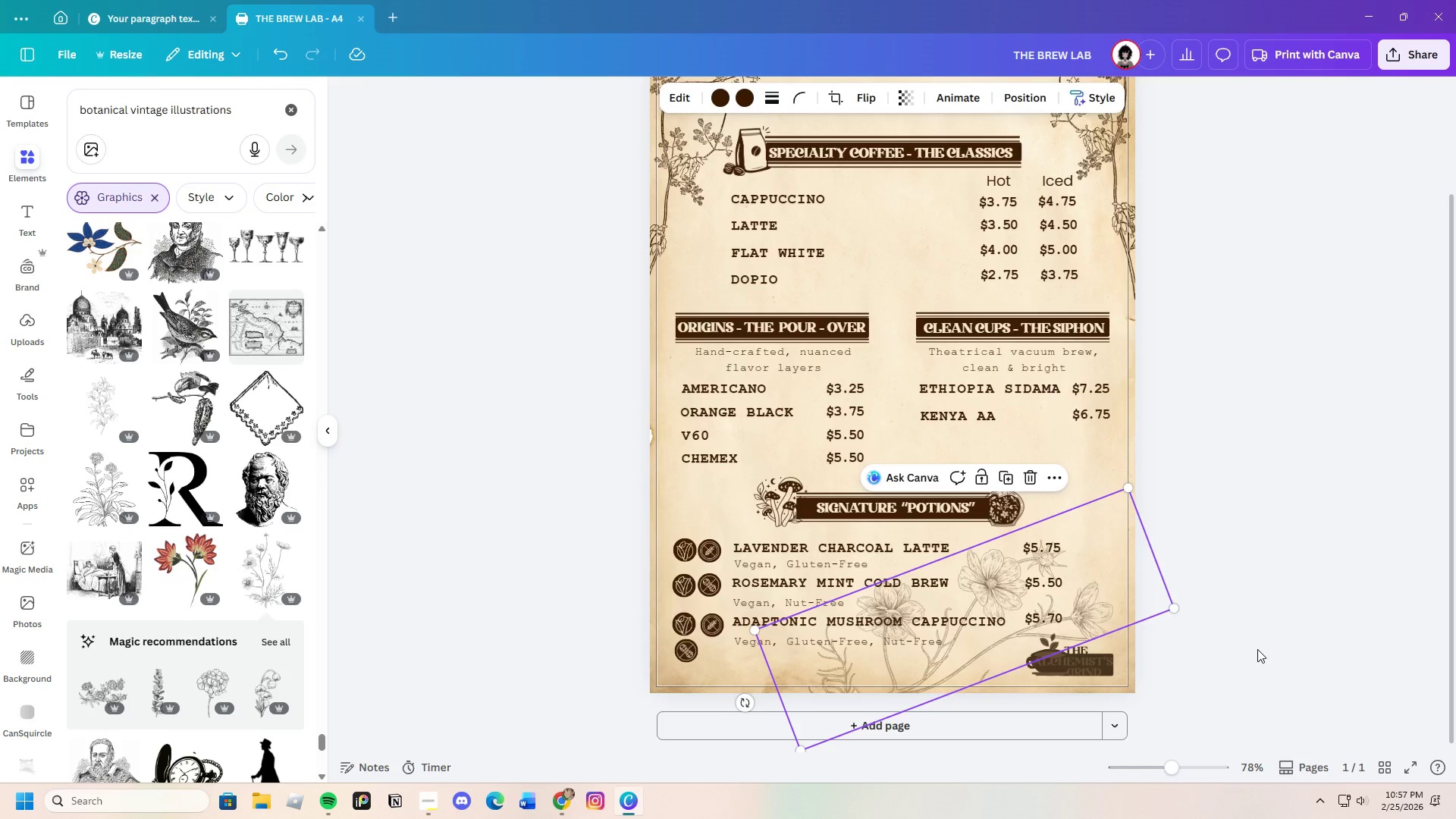 
left_click([1257, 649])
 